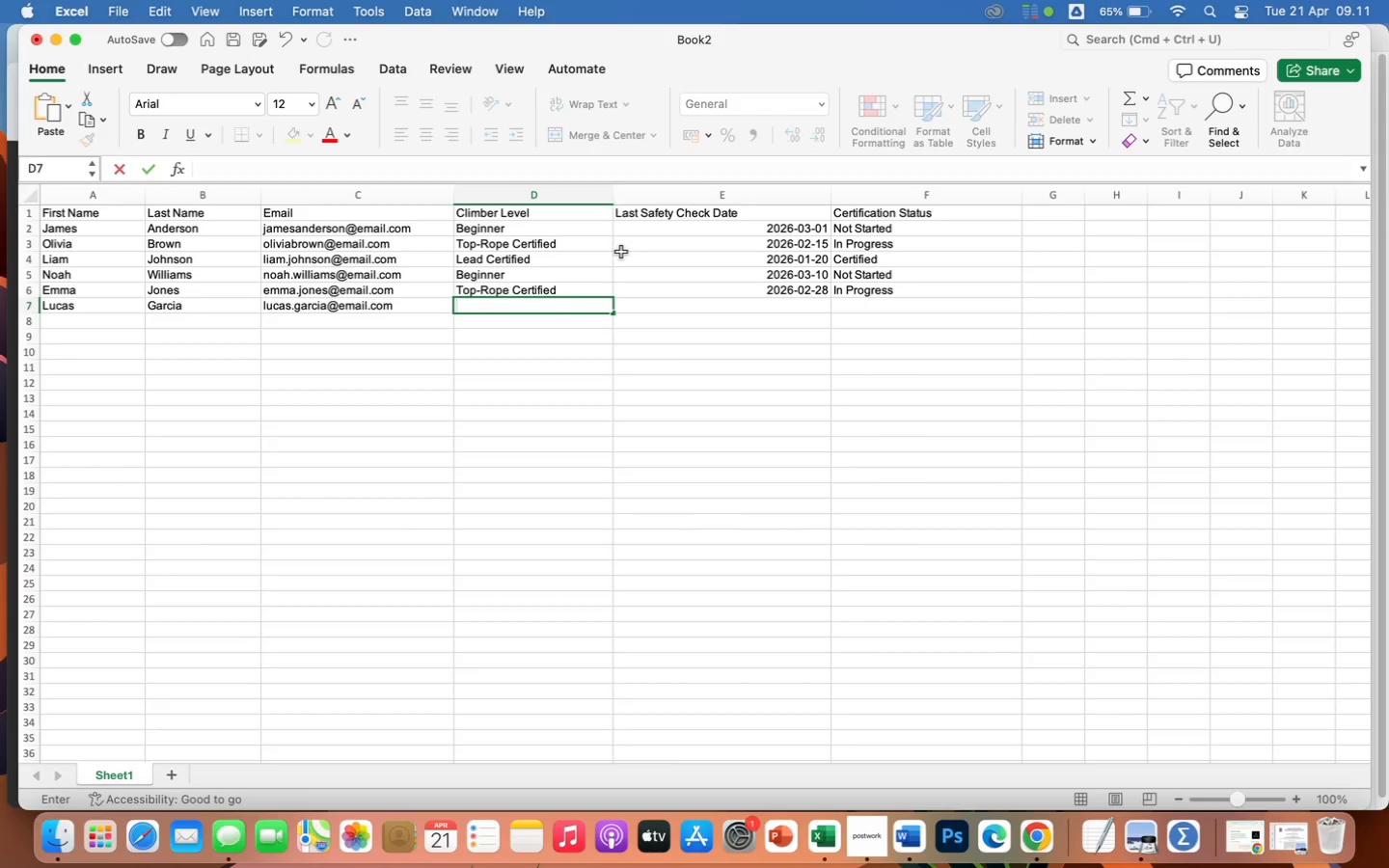 
type(Lead)
 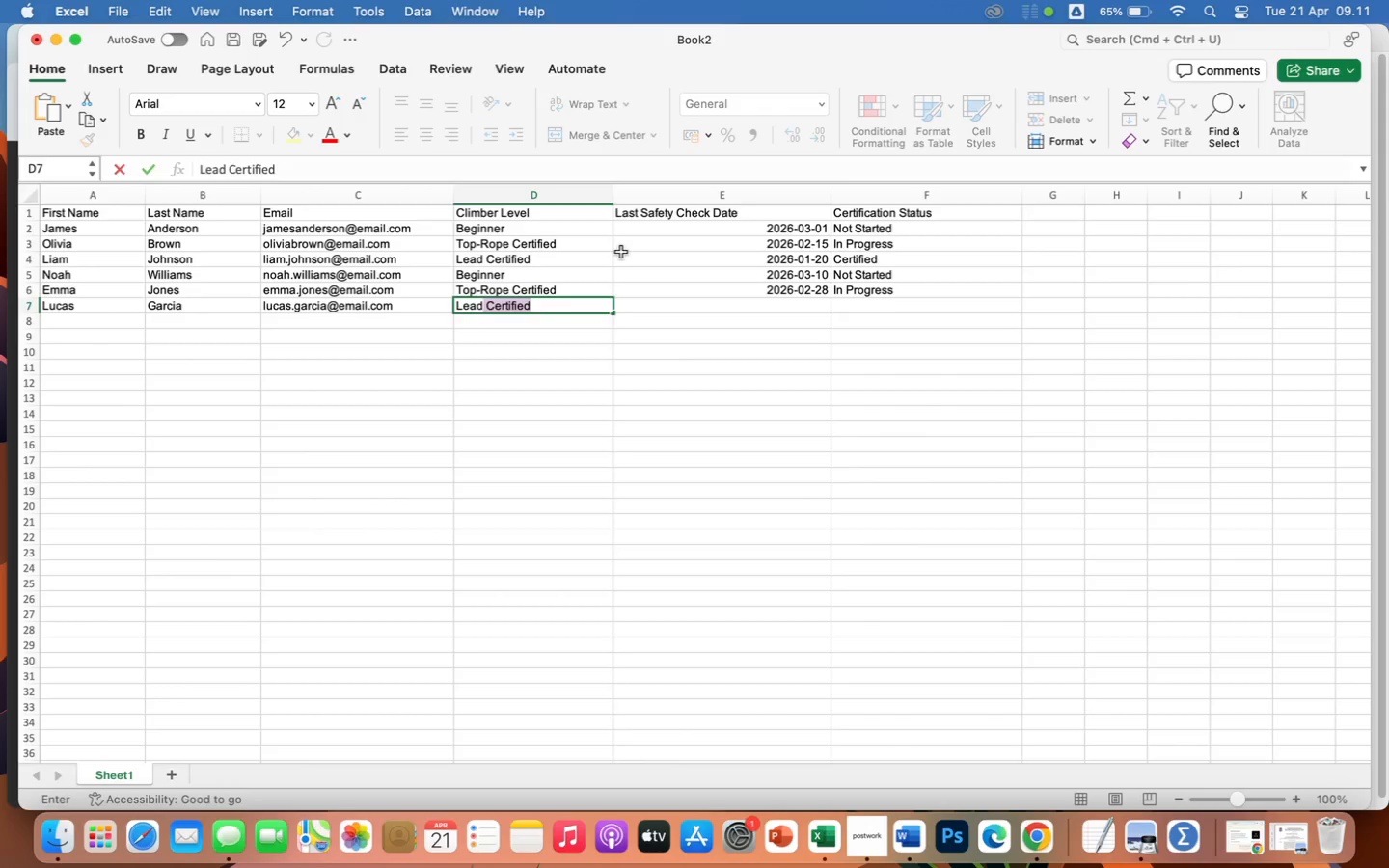 
key(Enter)
 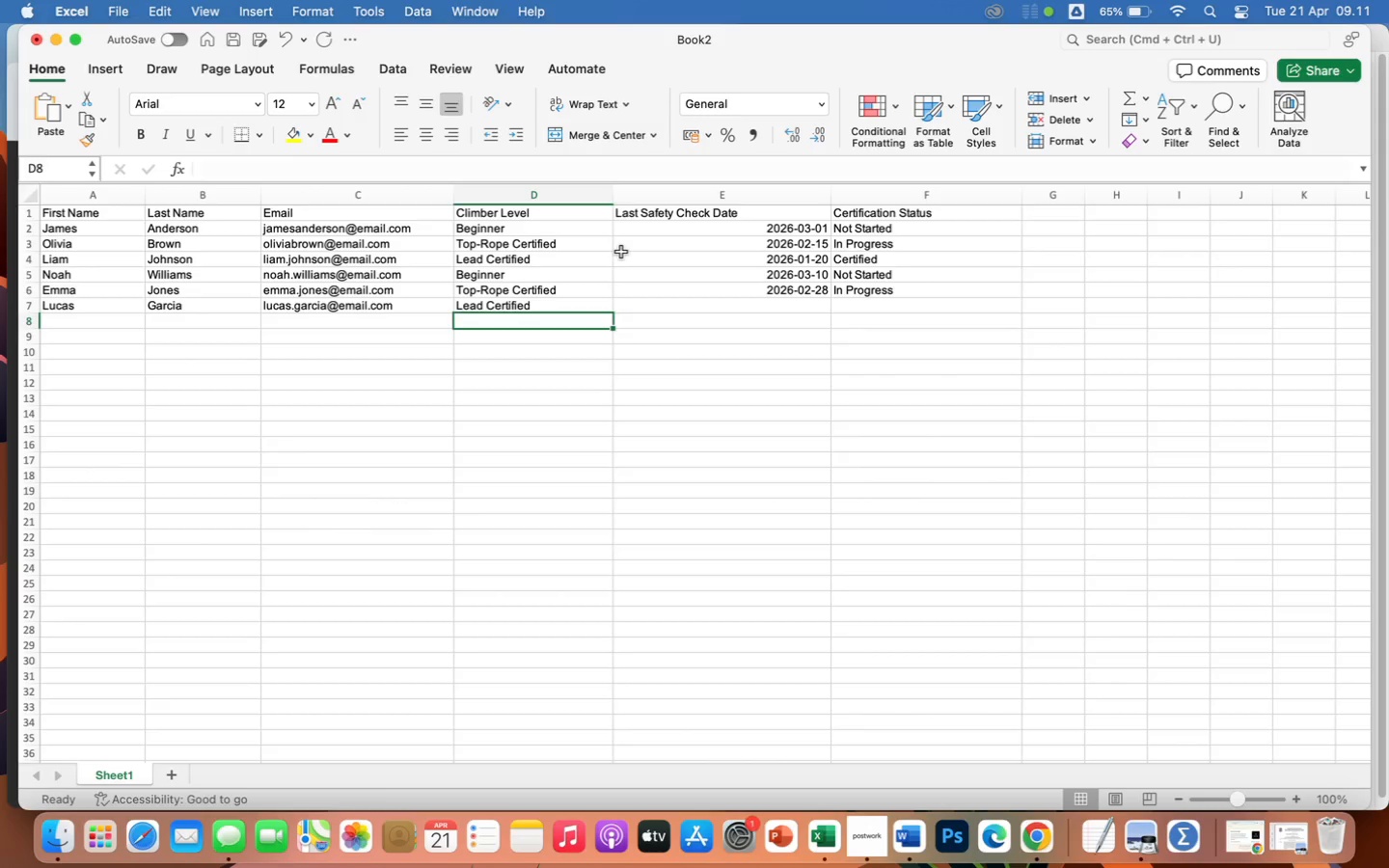 
key(ArrowRight)
 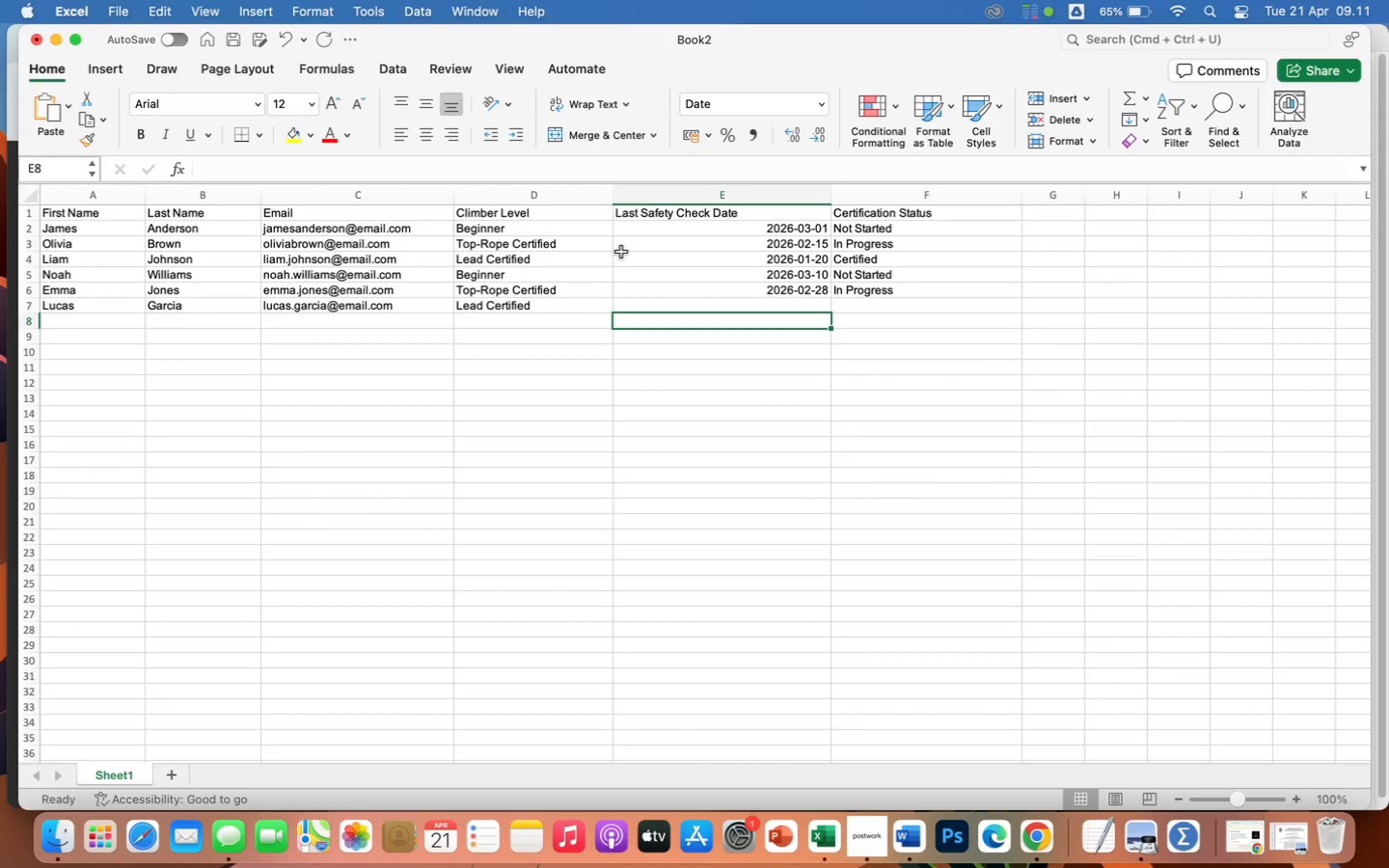 
key(ArrowUp)
 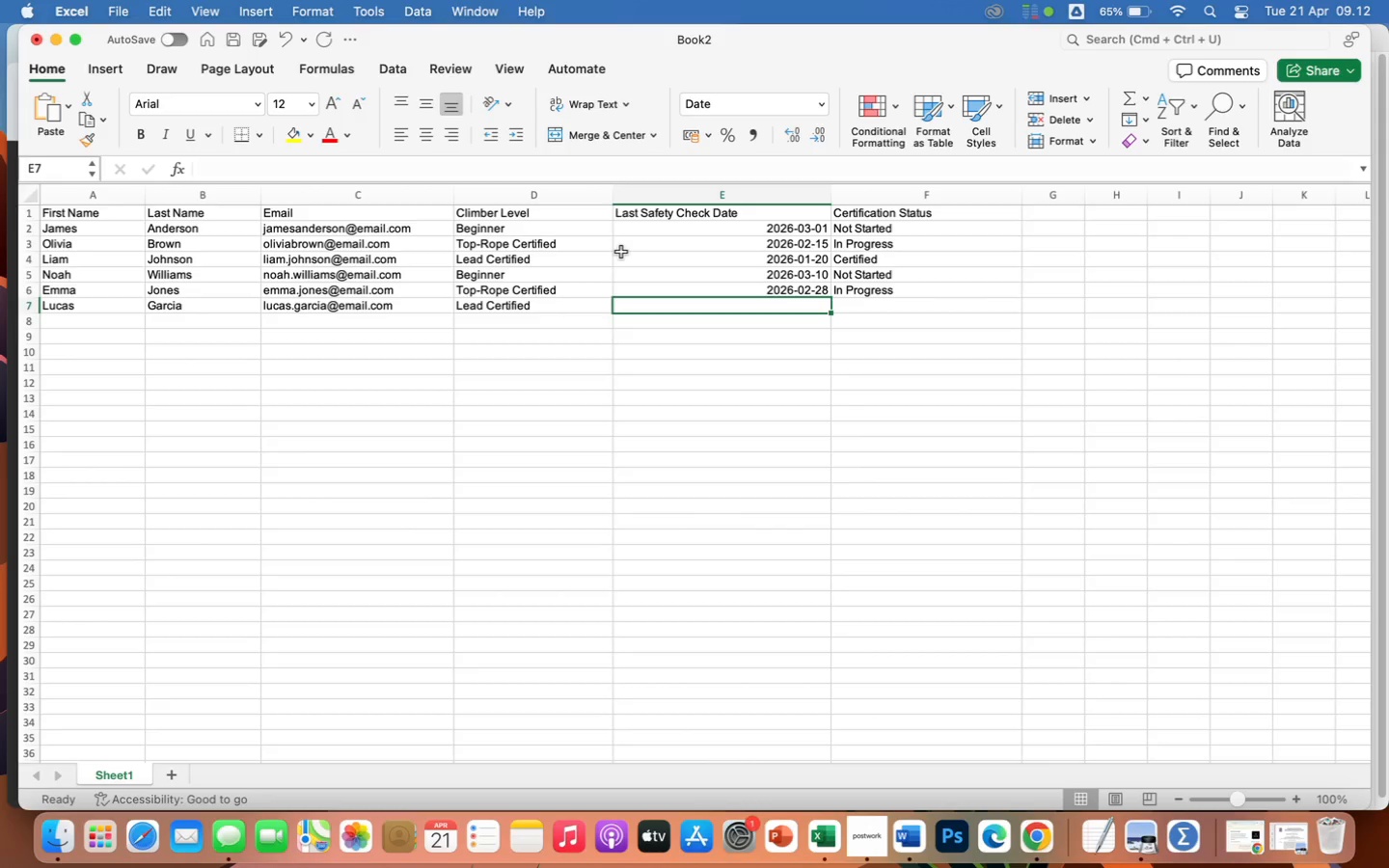 
wait(24.94)
 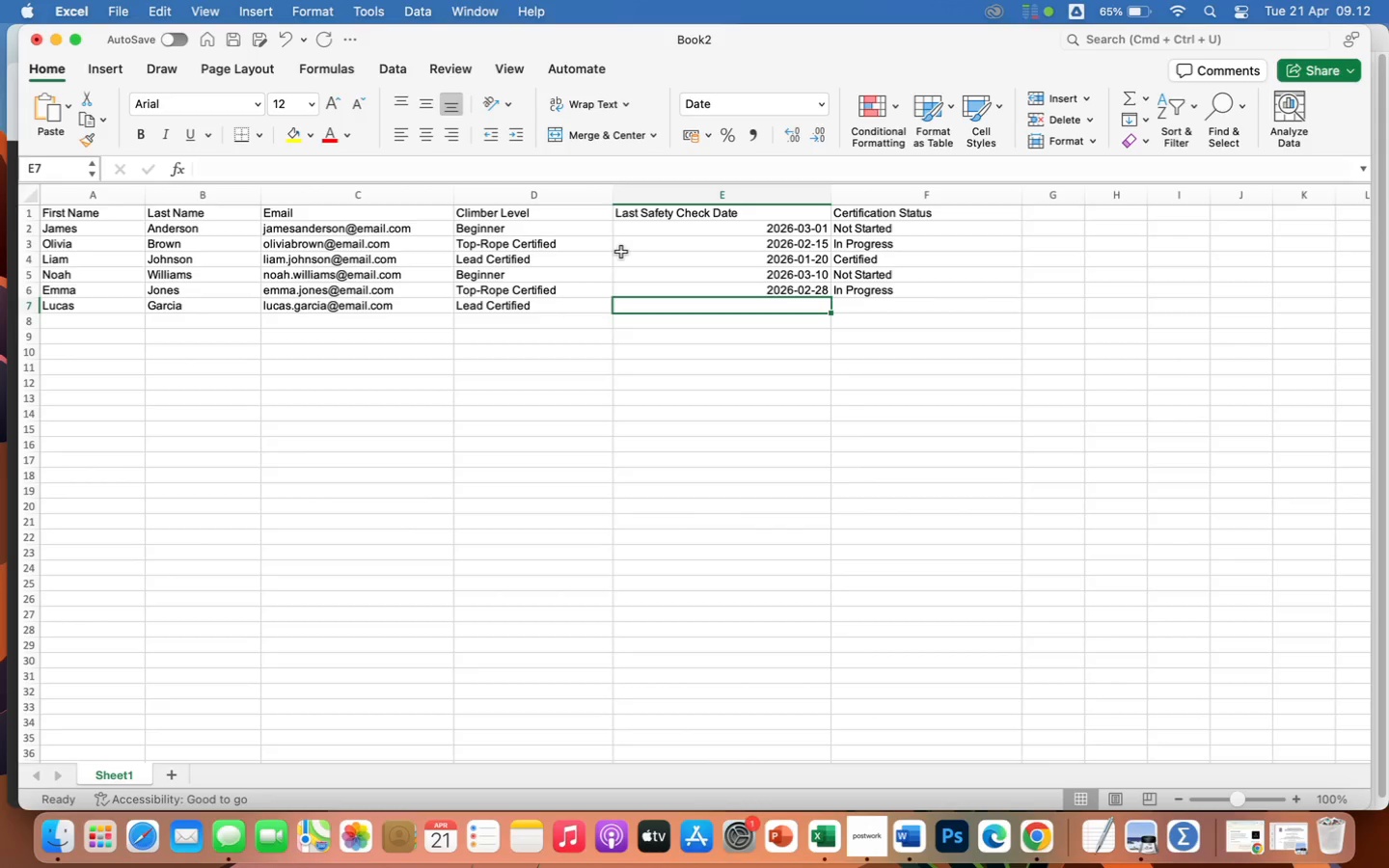 
type(2026-01-25)
 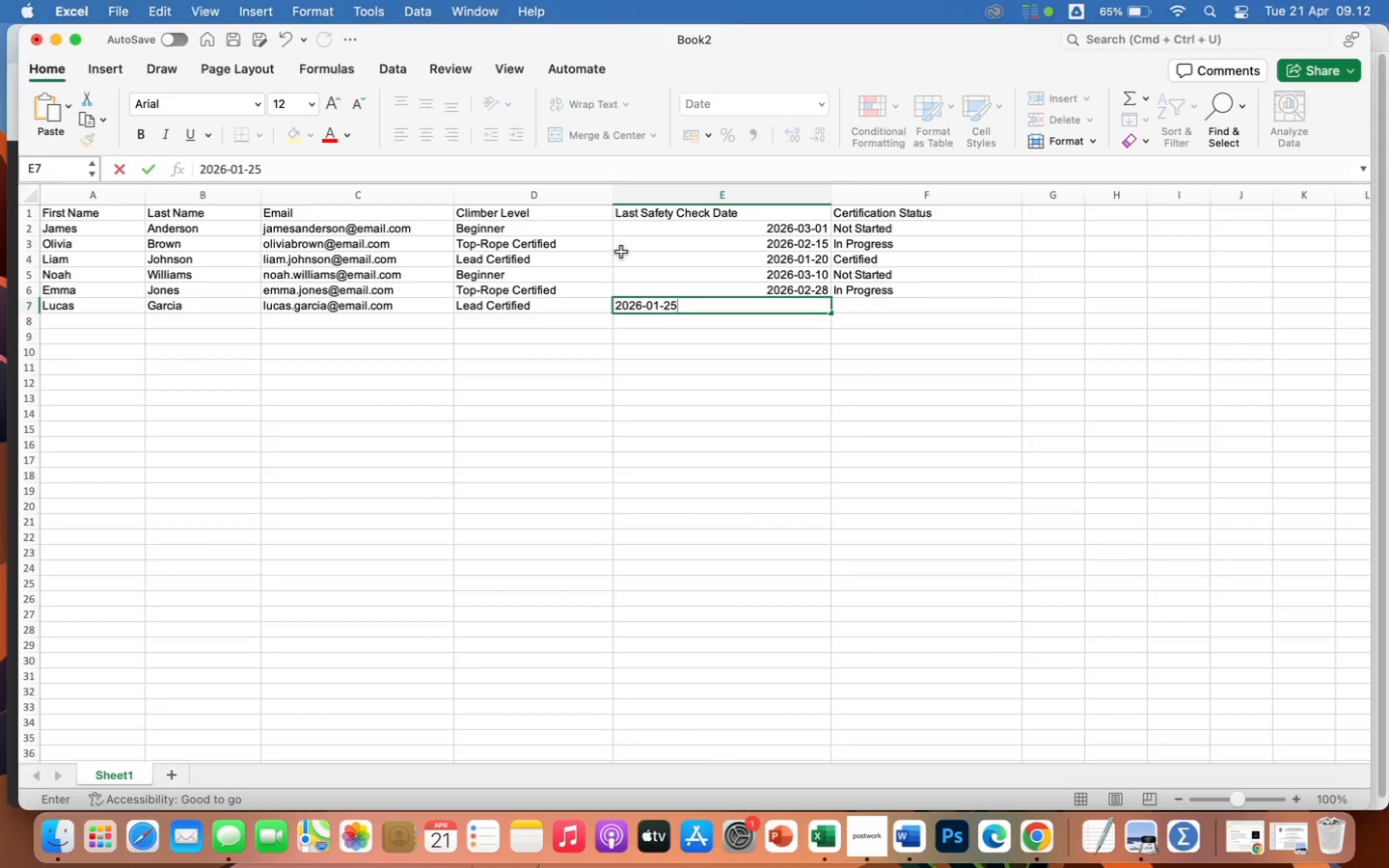 
key(ArrowRight)
 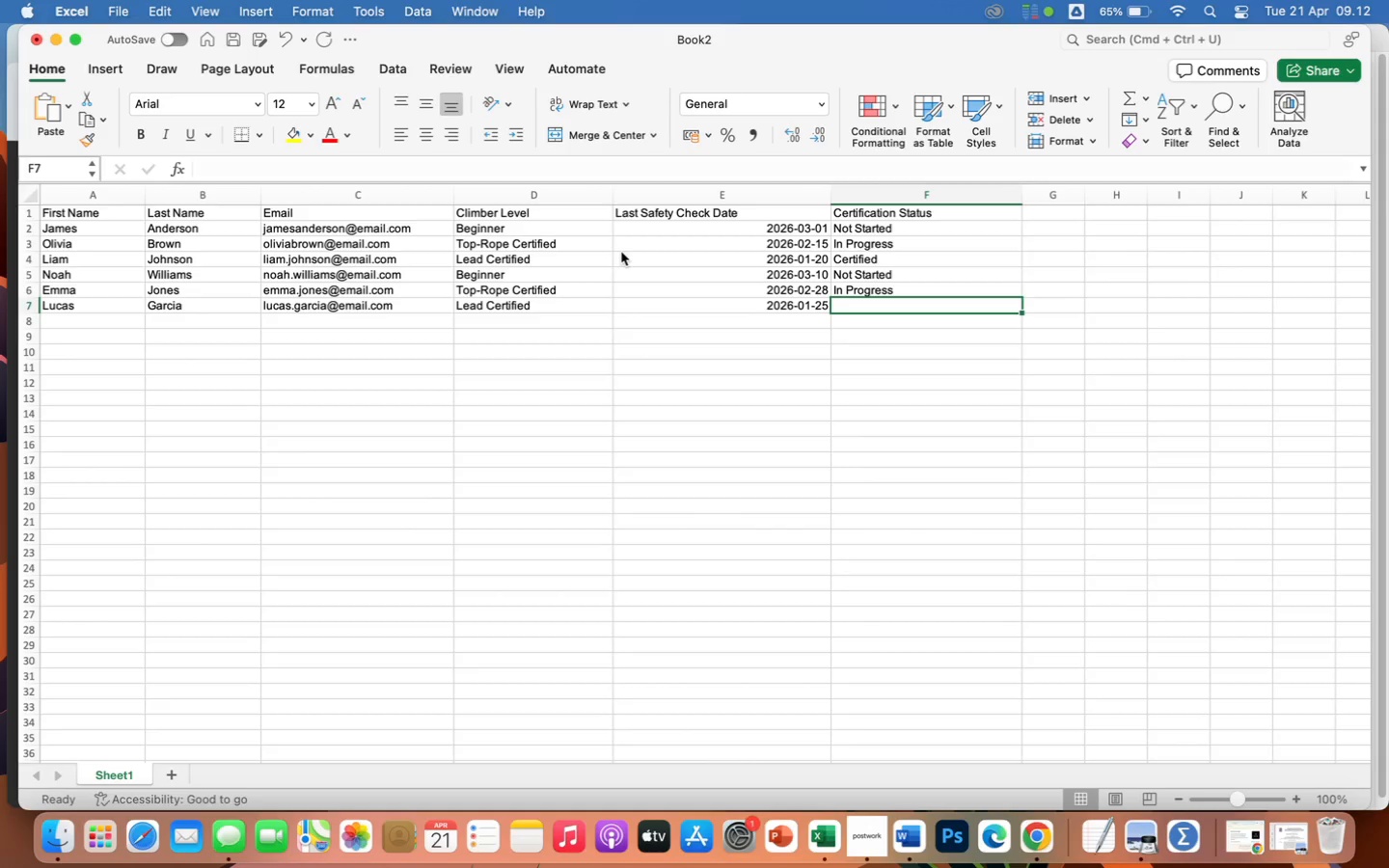 
wait(6.78)
 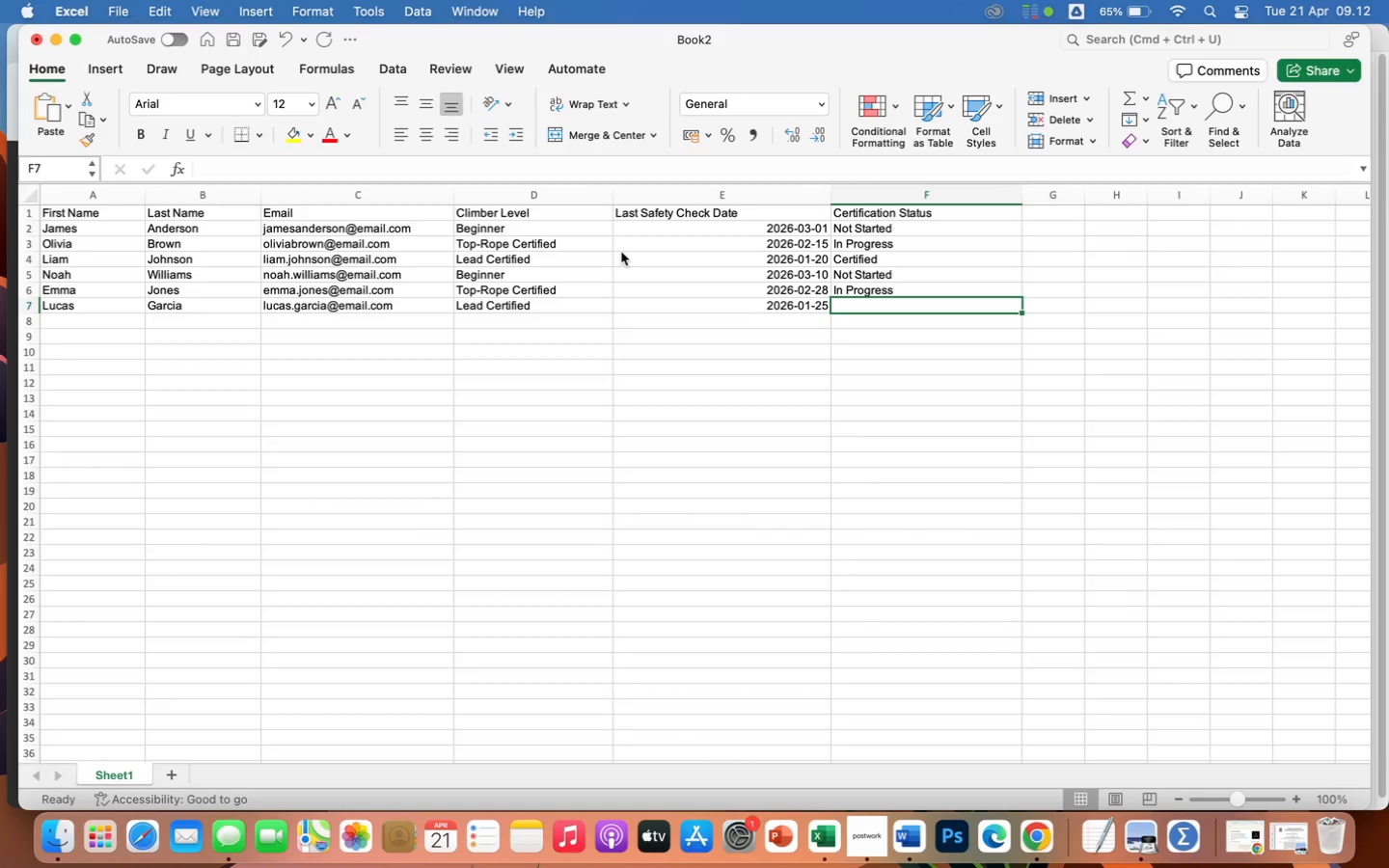 
type(Cer)
 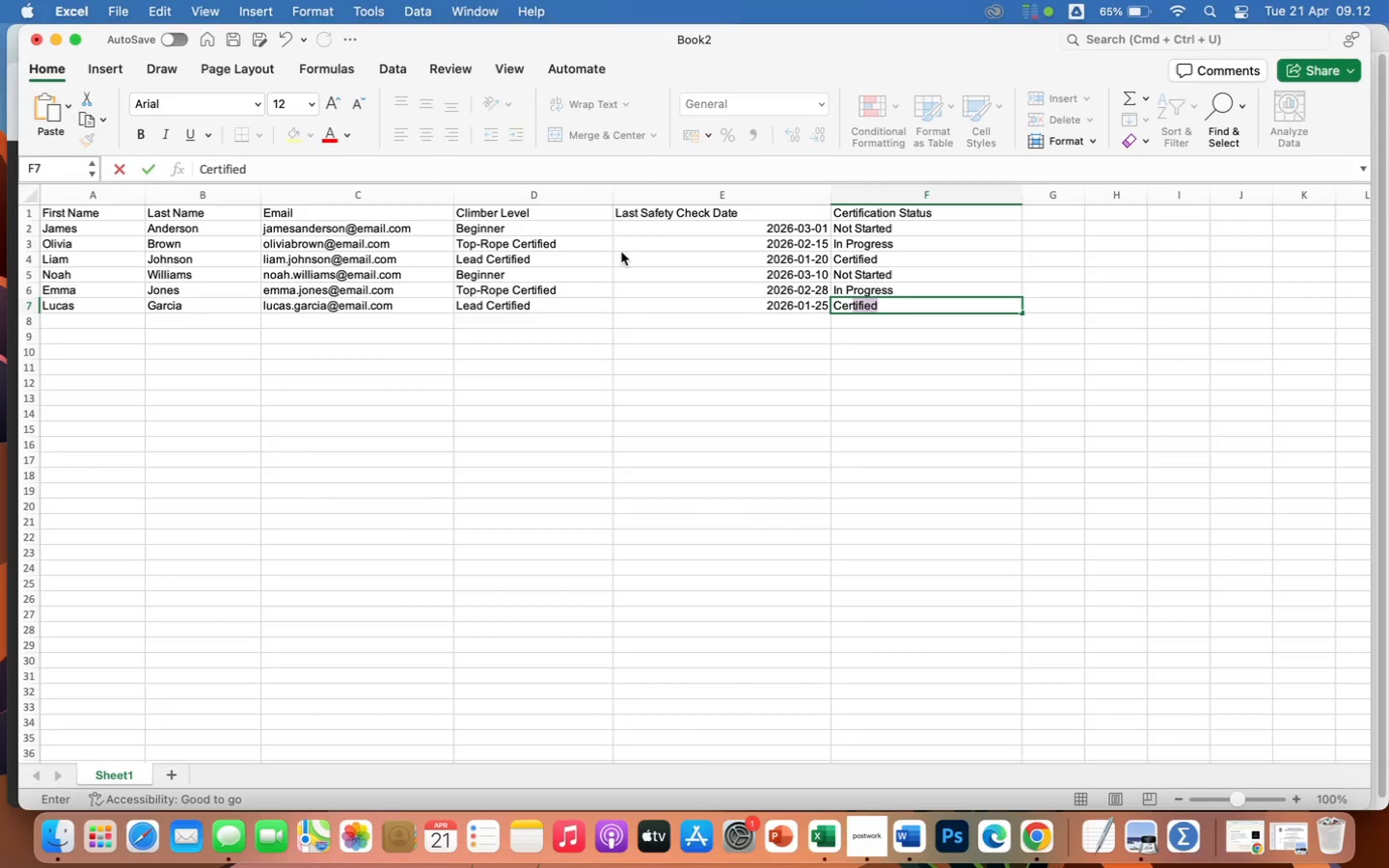 
key(Enter)
 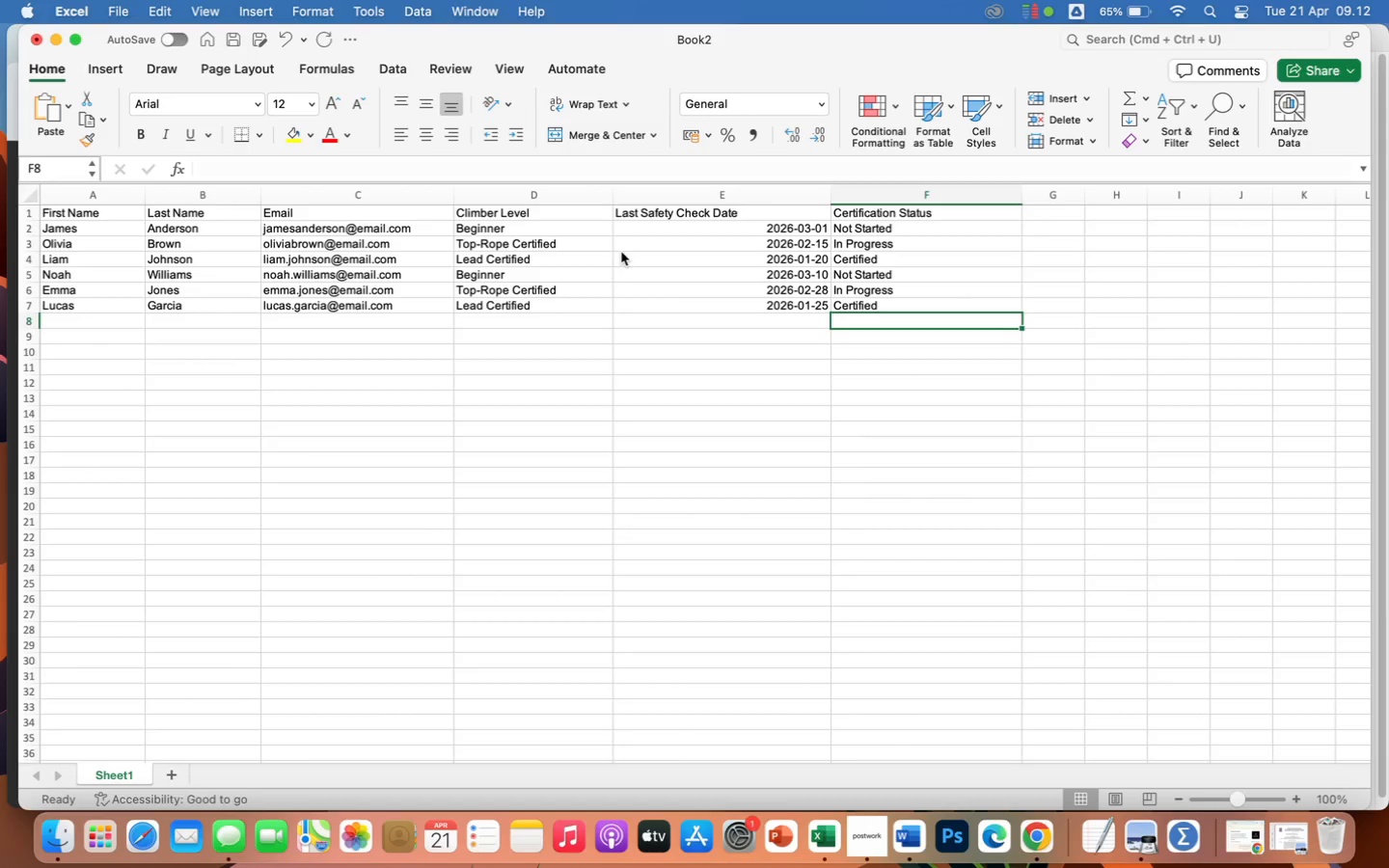 
key(ArrowLeft)
 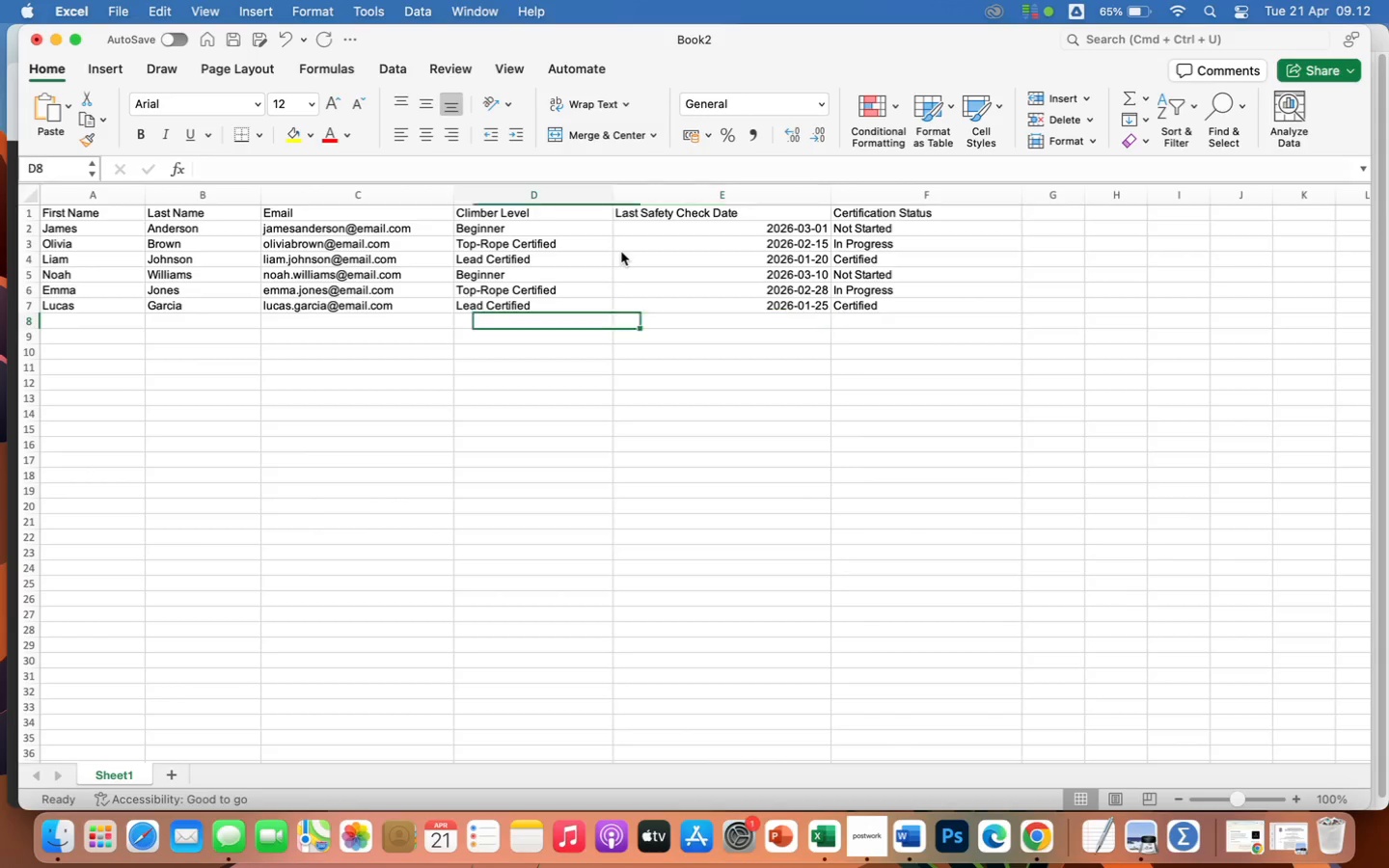 
key(ArrowLeft)
 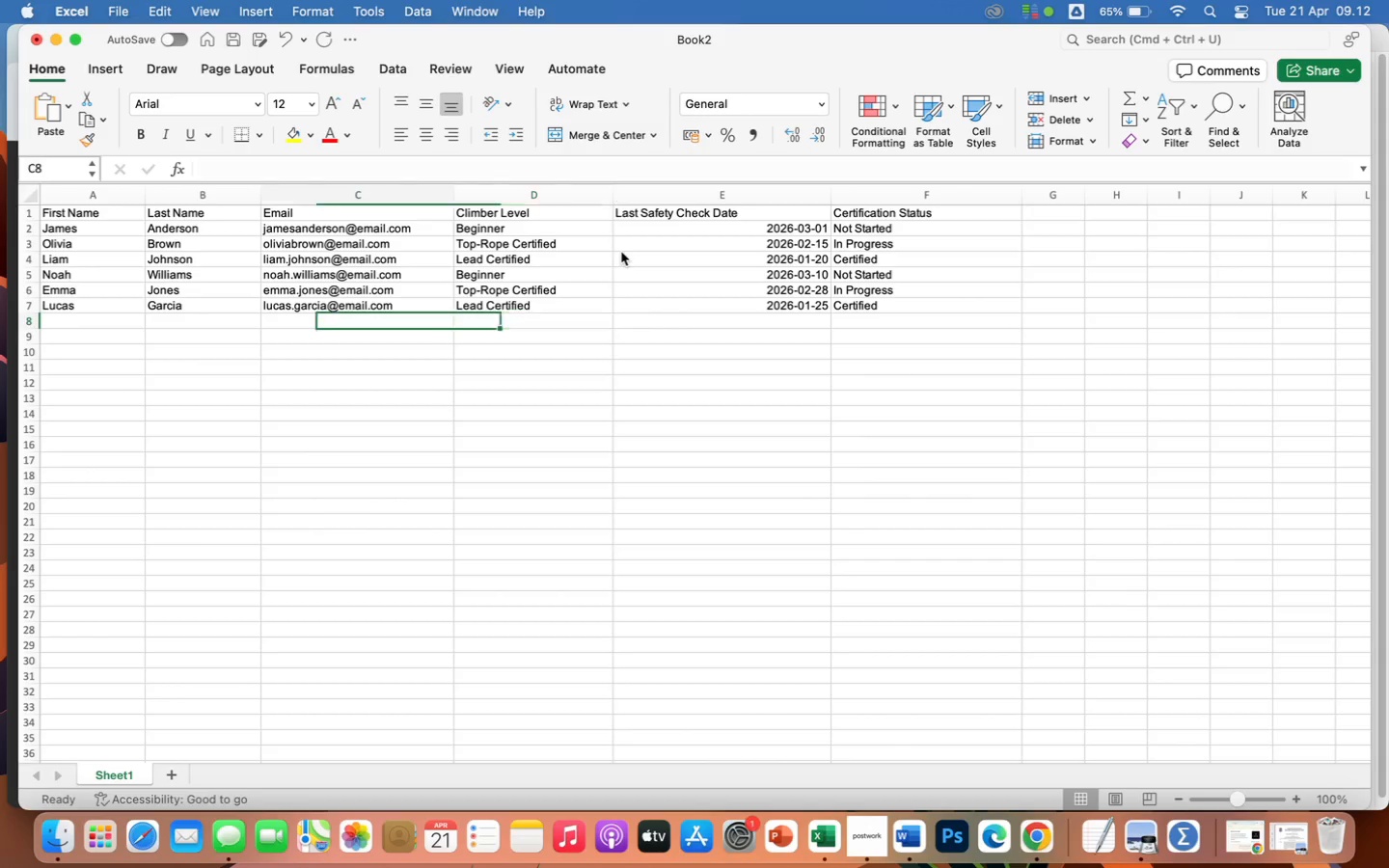 
key(ArrowLeft)
 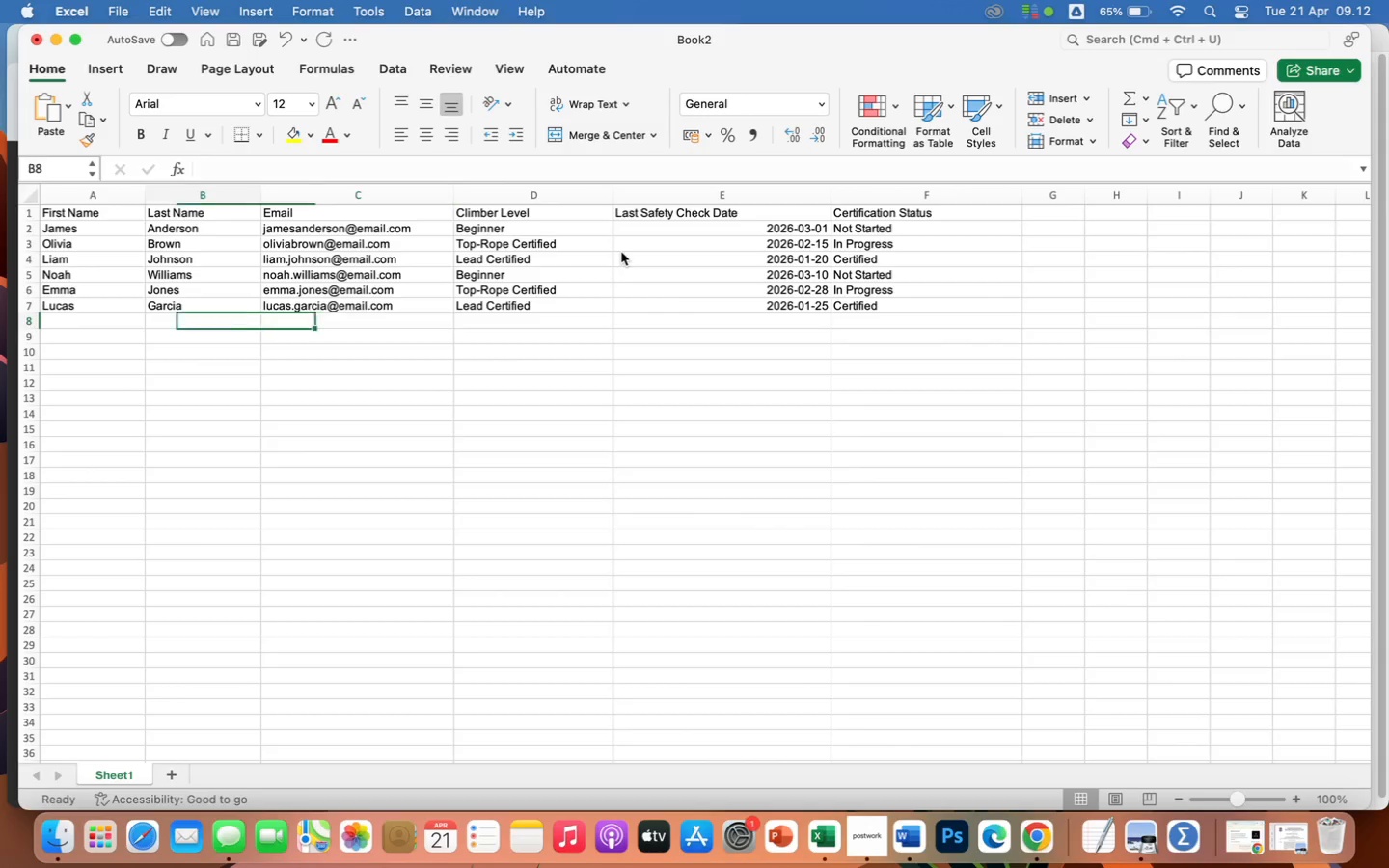 
key(ArrowLeft)
 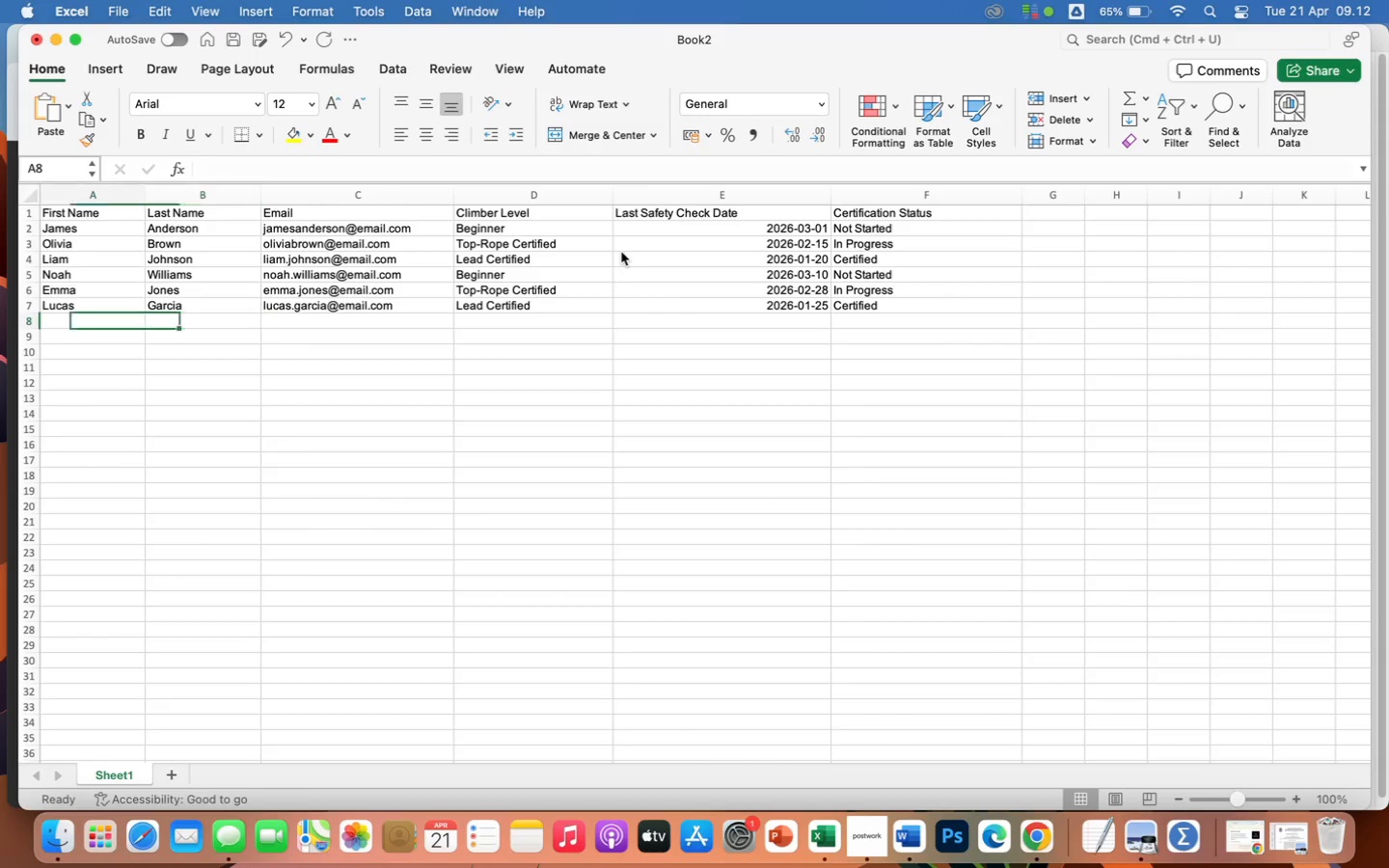 
key(ArrowLeft)
 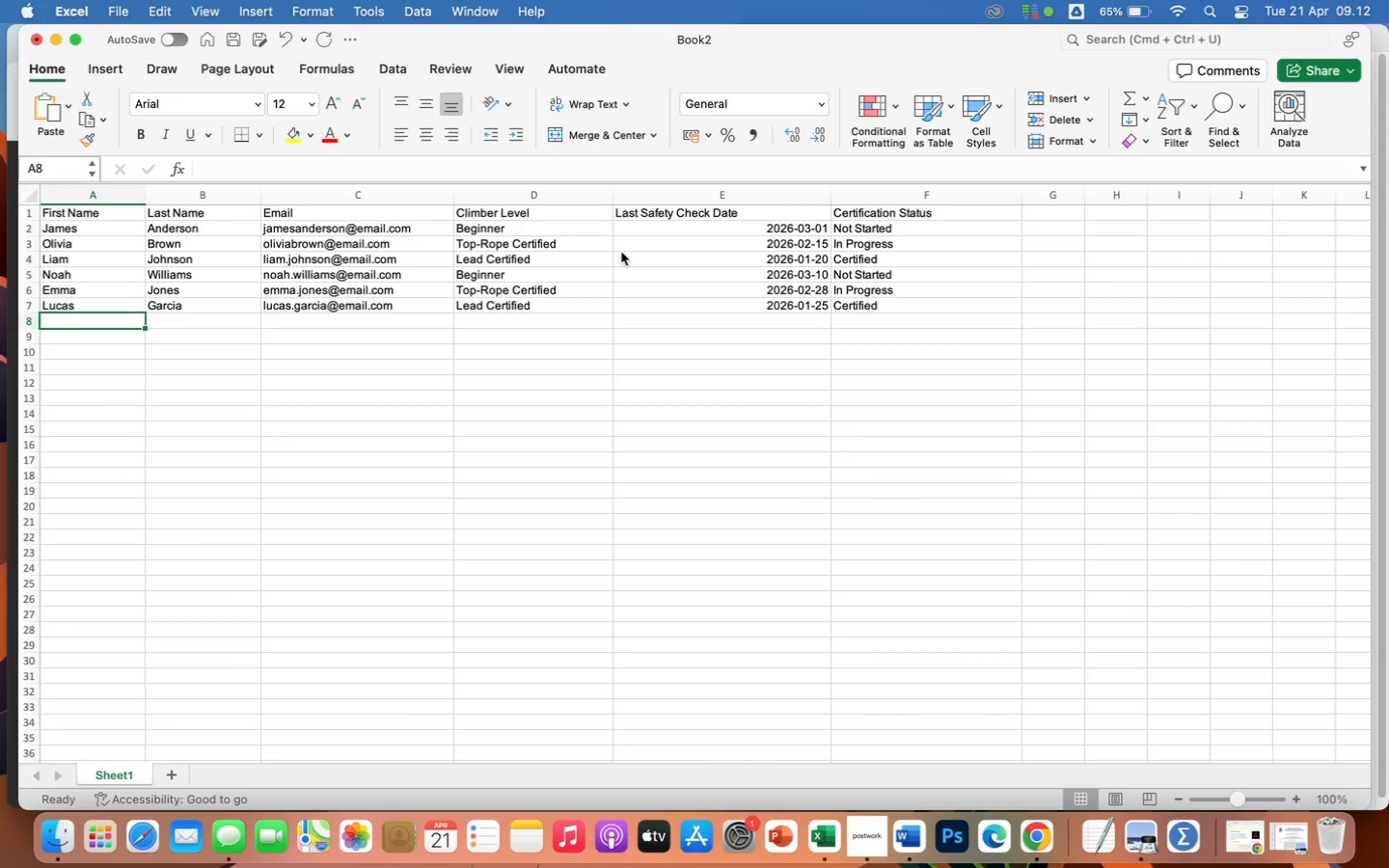 
key(ArrowLeft)
 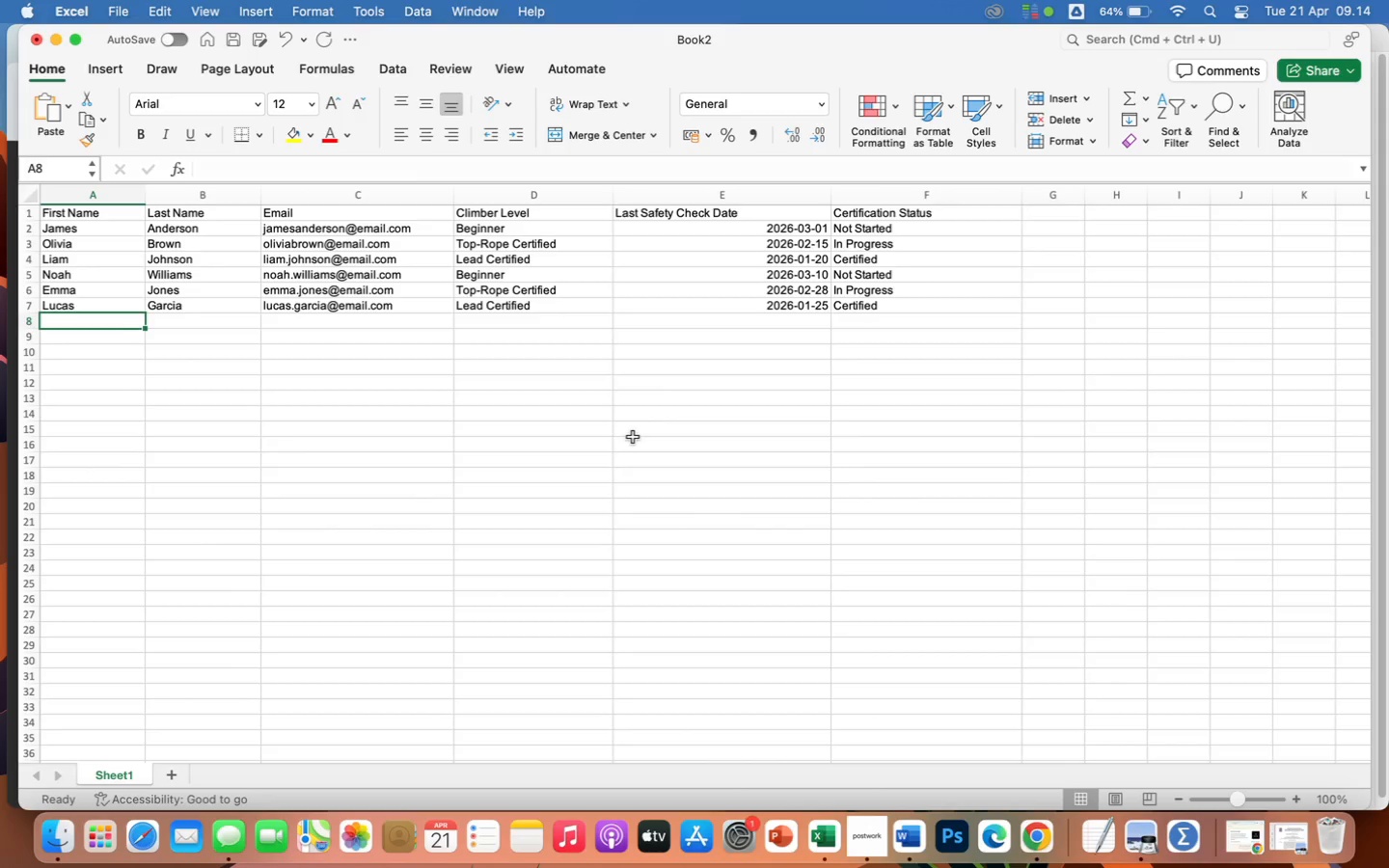 
wait(91.01)
 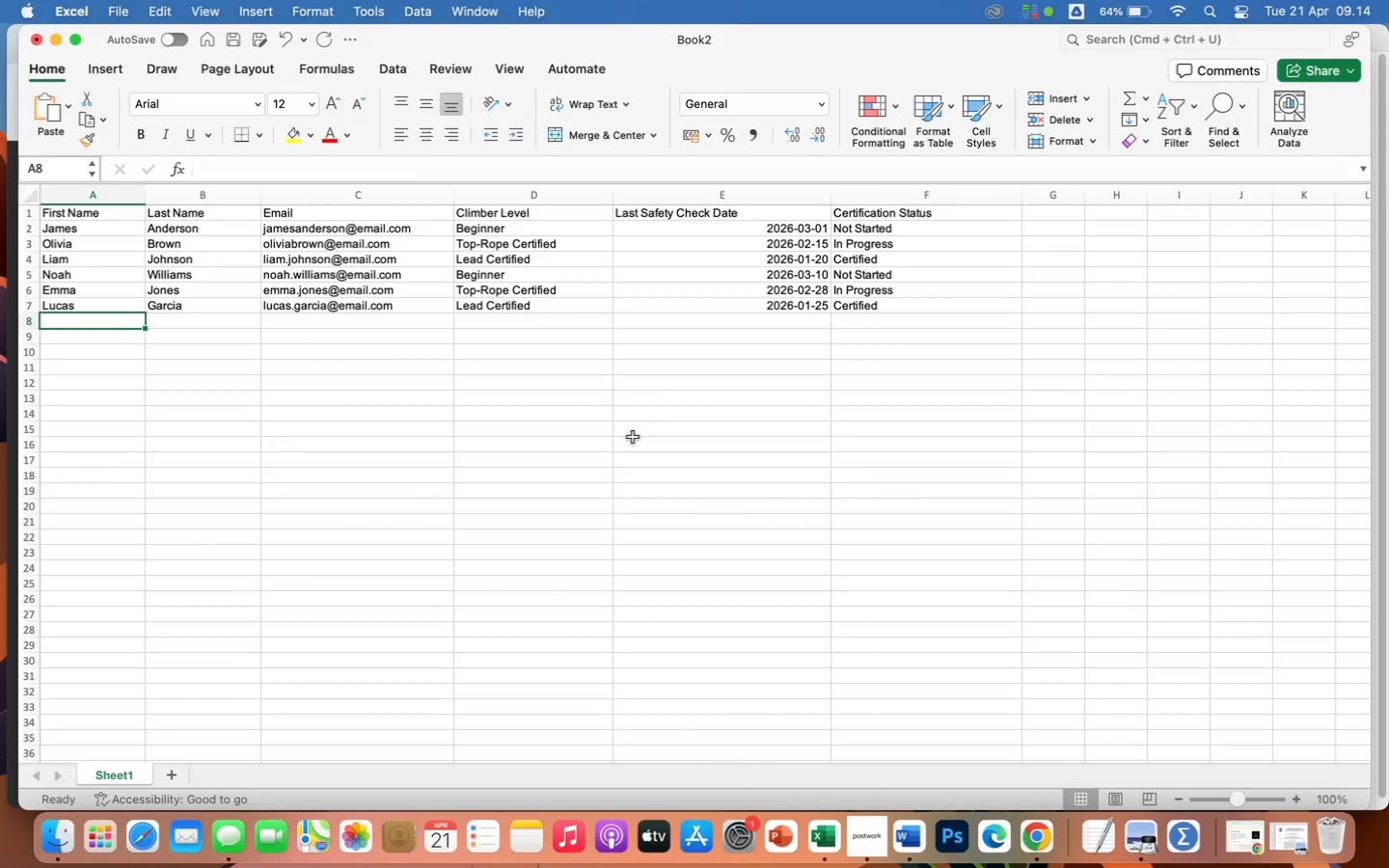 
left_click([161, 325])
 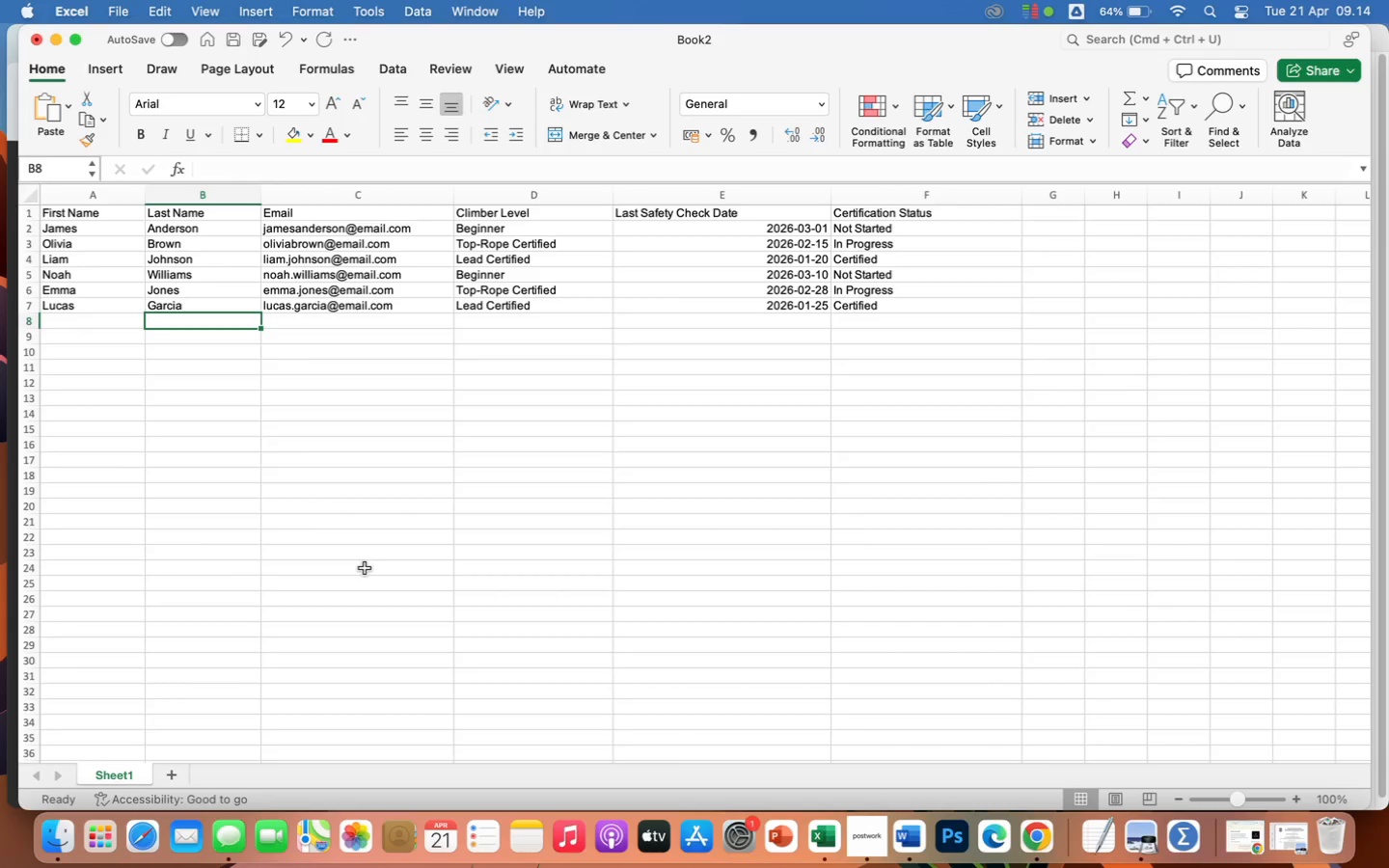 
wait(37.73)
 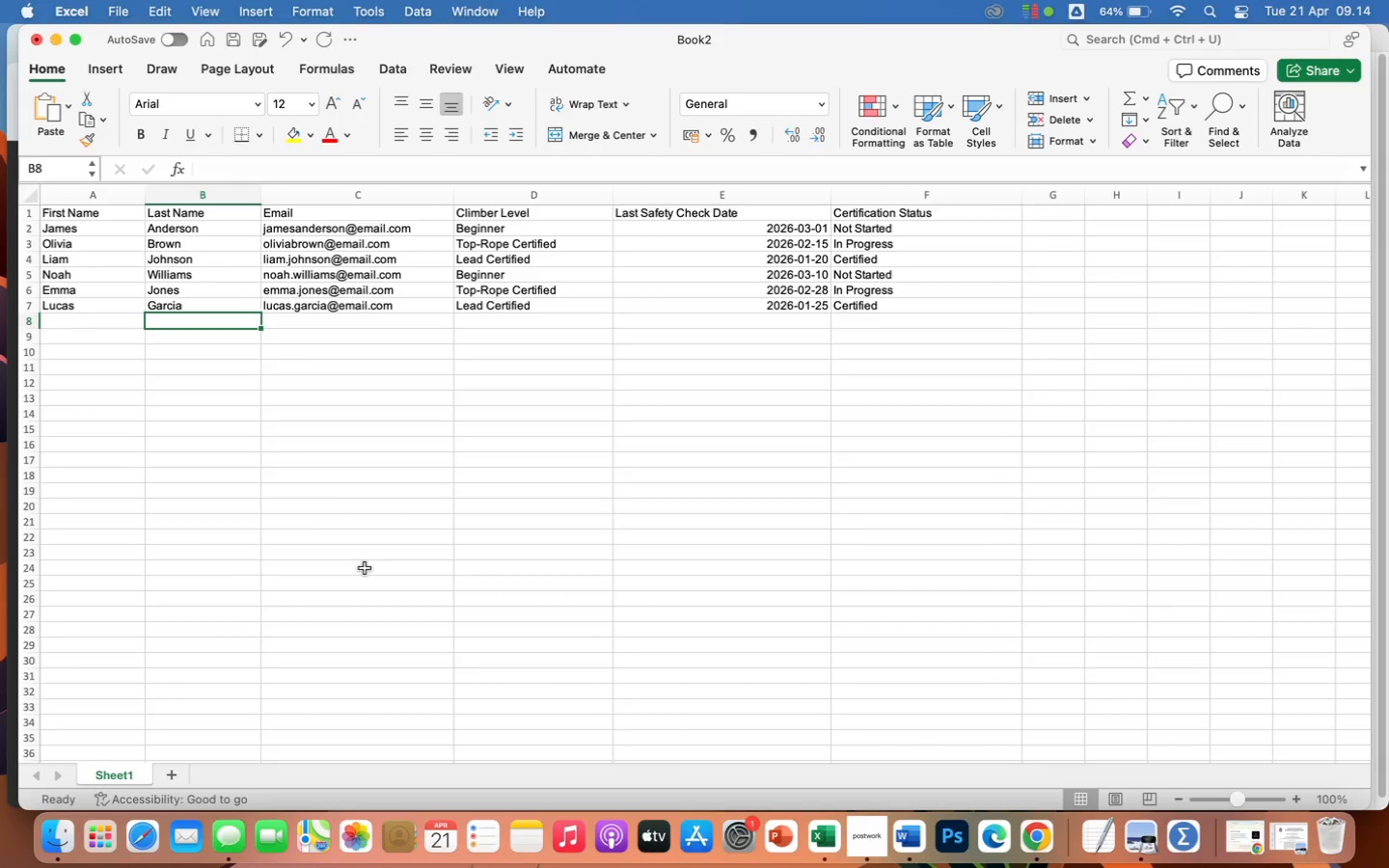 
left_click([65, 320])
 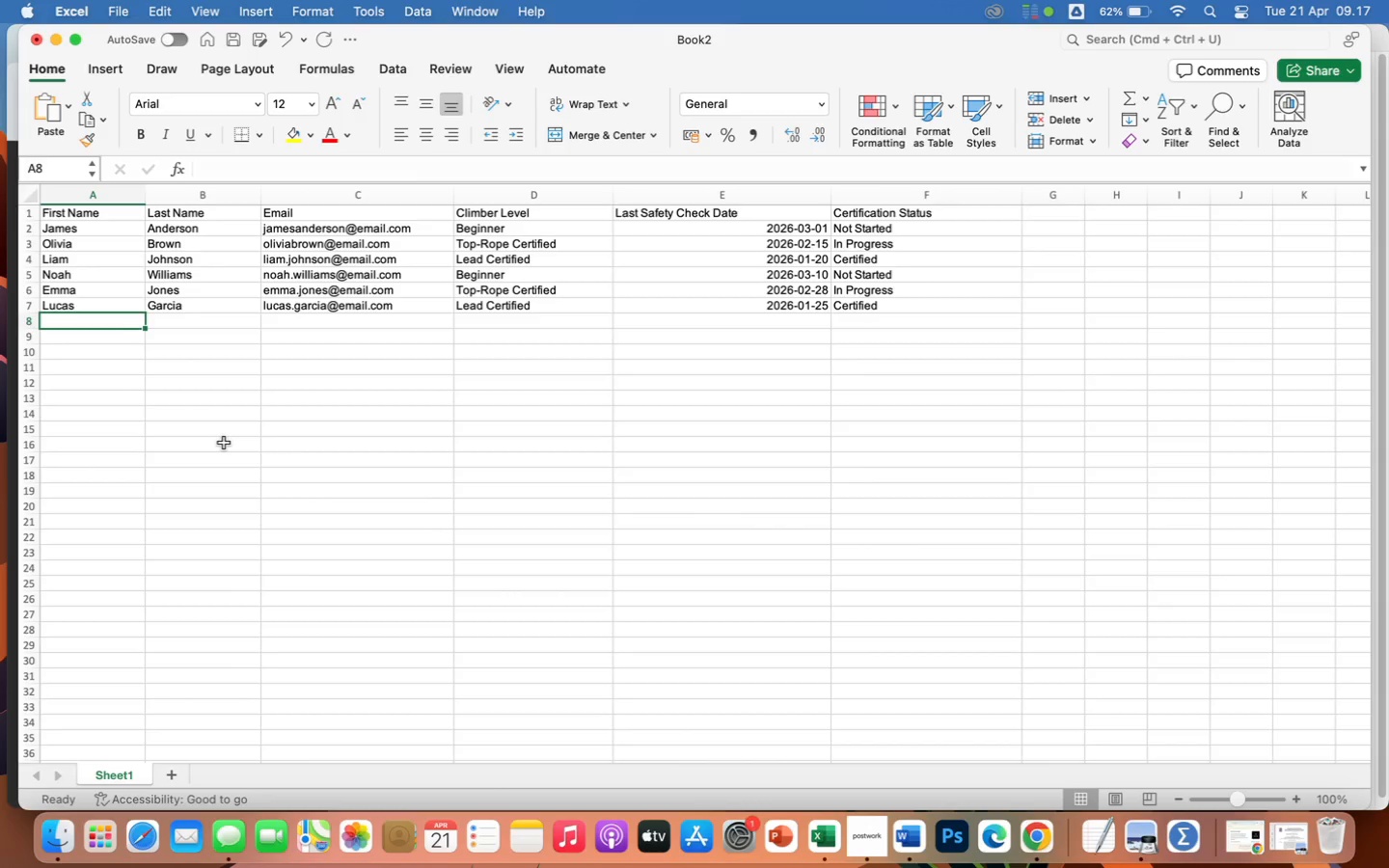 
wait(178.16)
 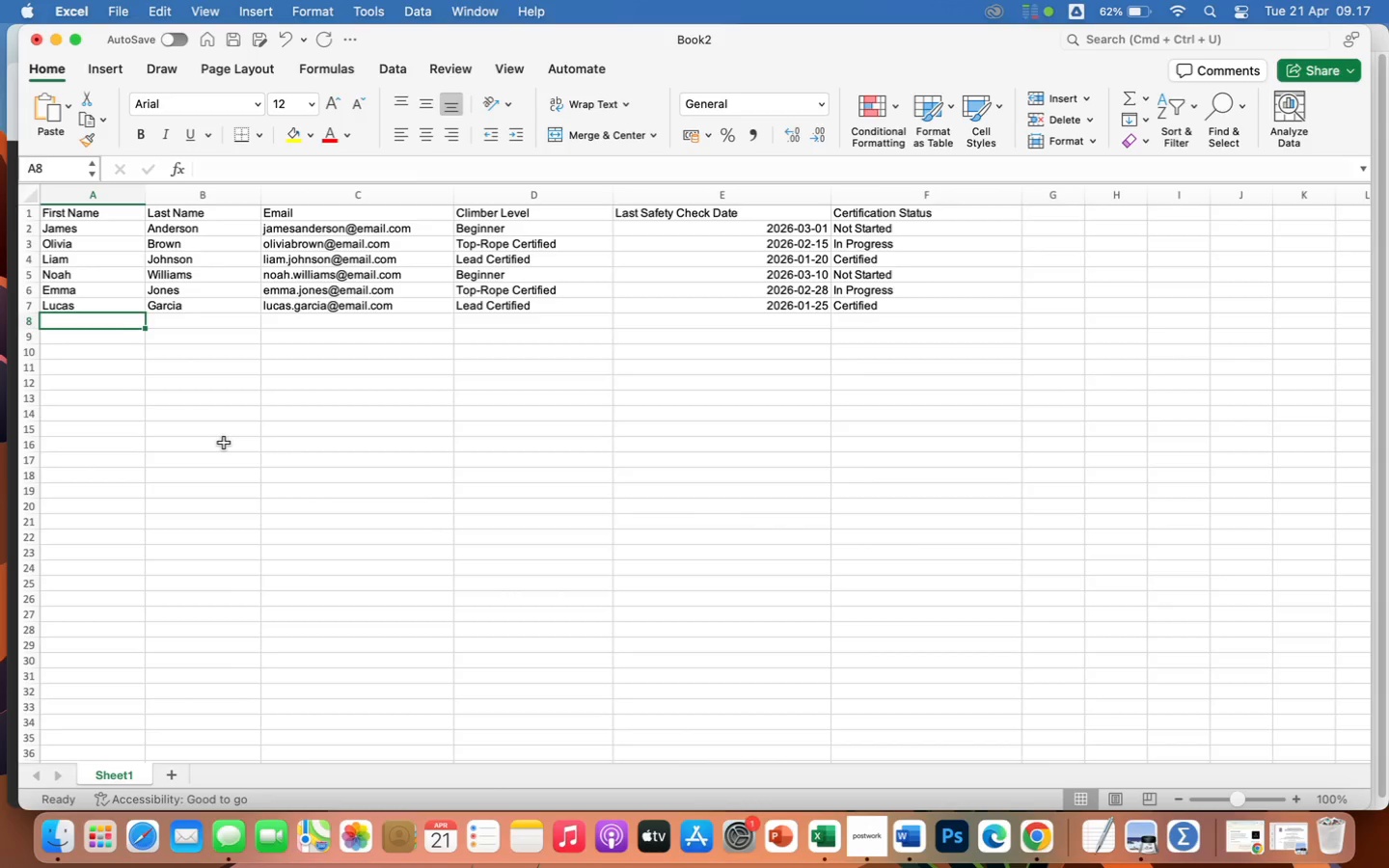 
type(a)
key(Backspace)
type(Ava)
 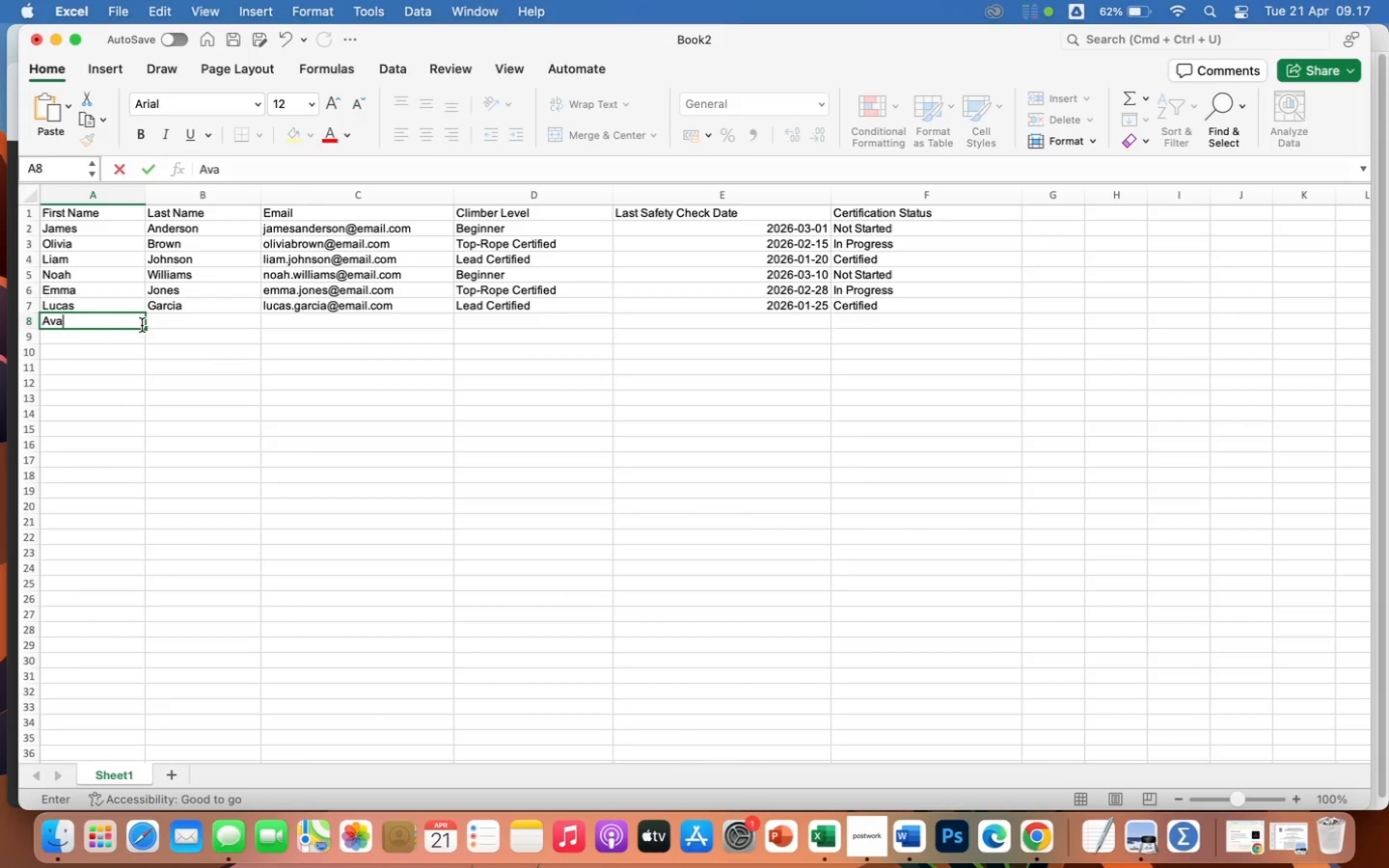 
key(ArrowRight)
 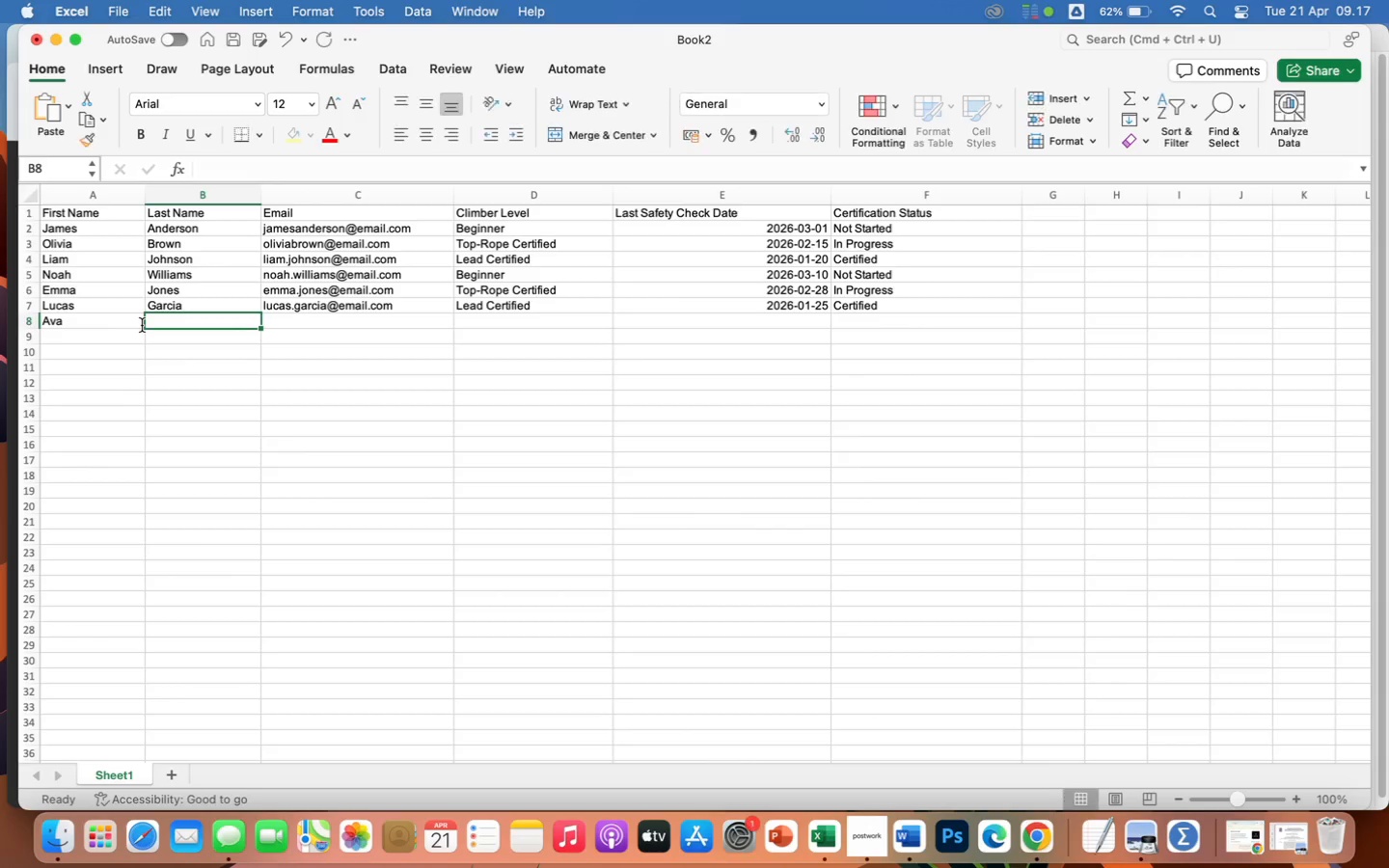 
type(Miller)
 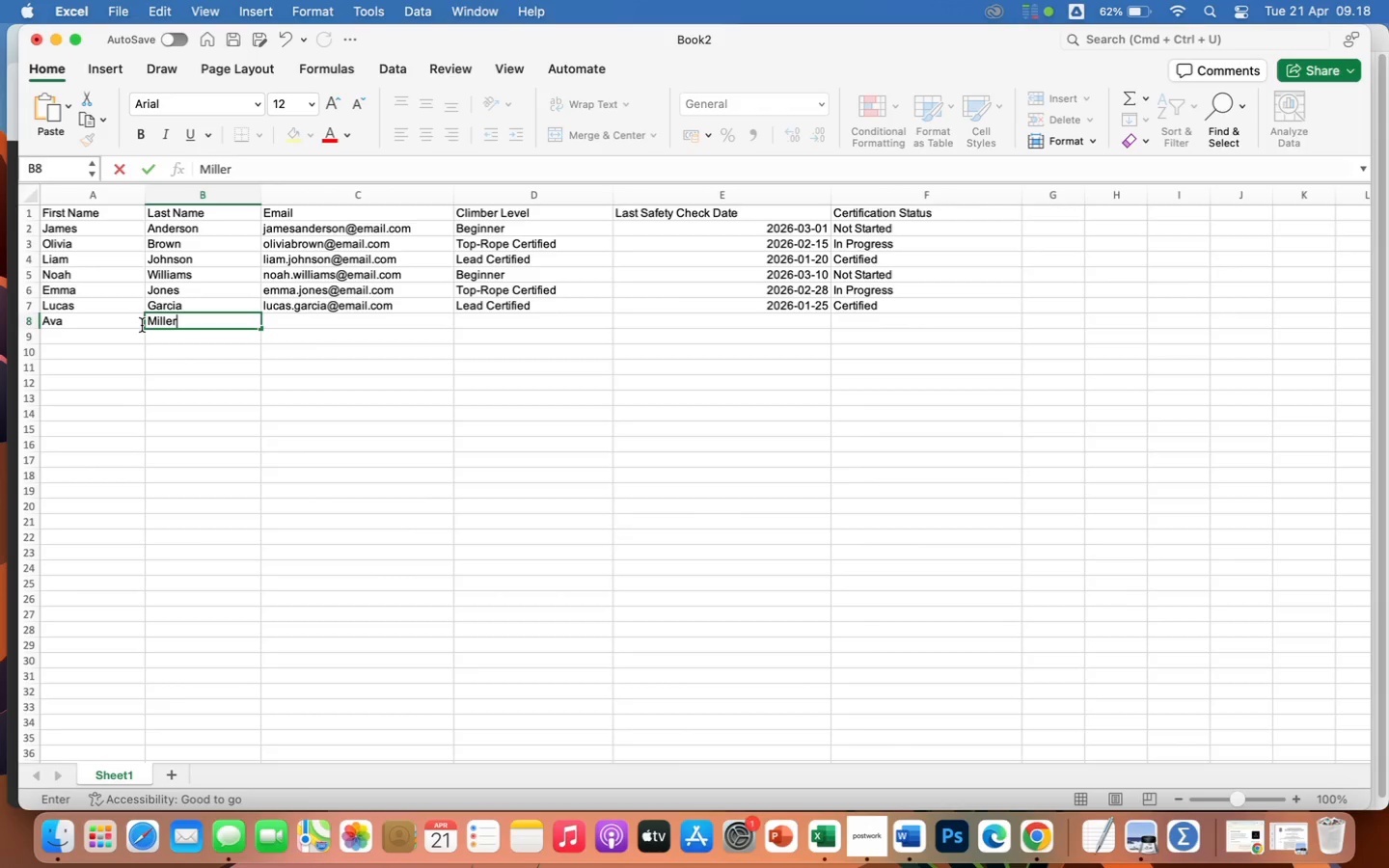 
wait(36.4)
 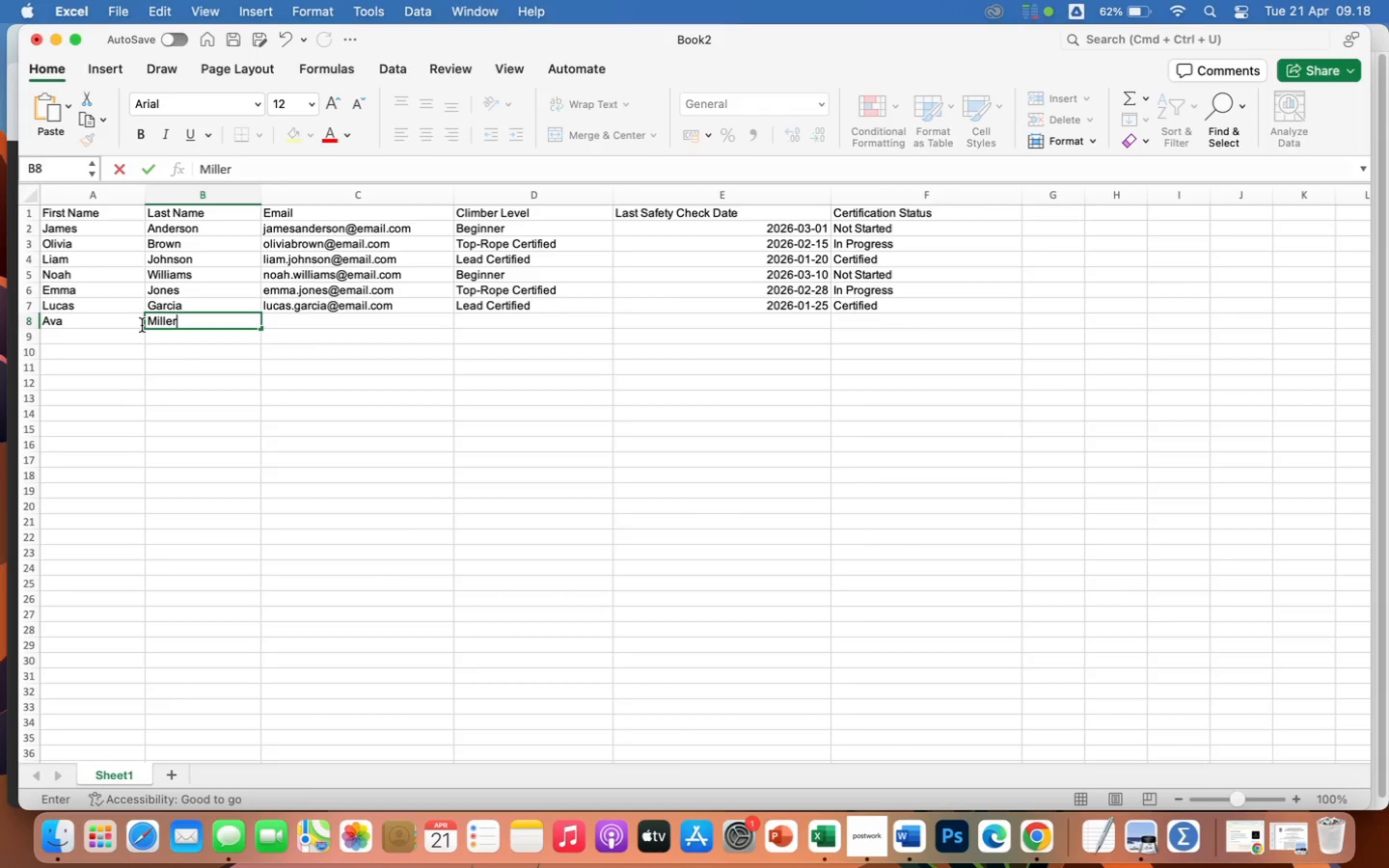 
left_click([295, 320])
 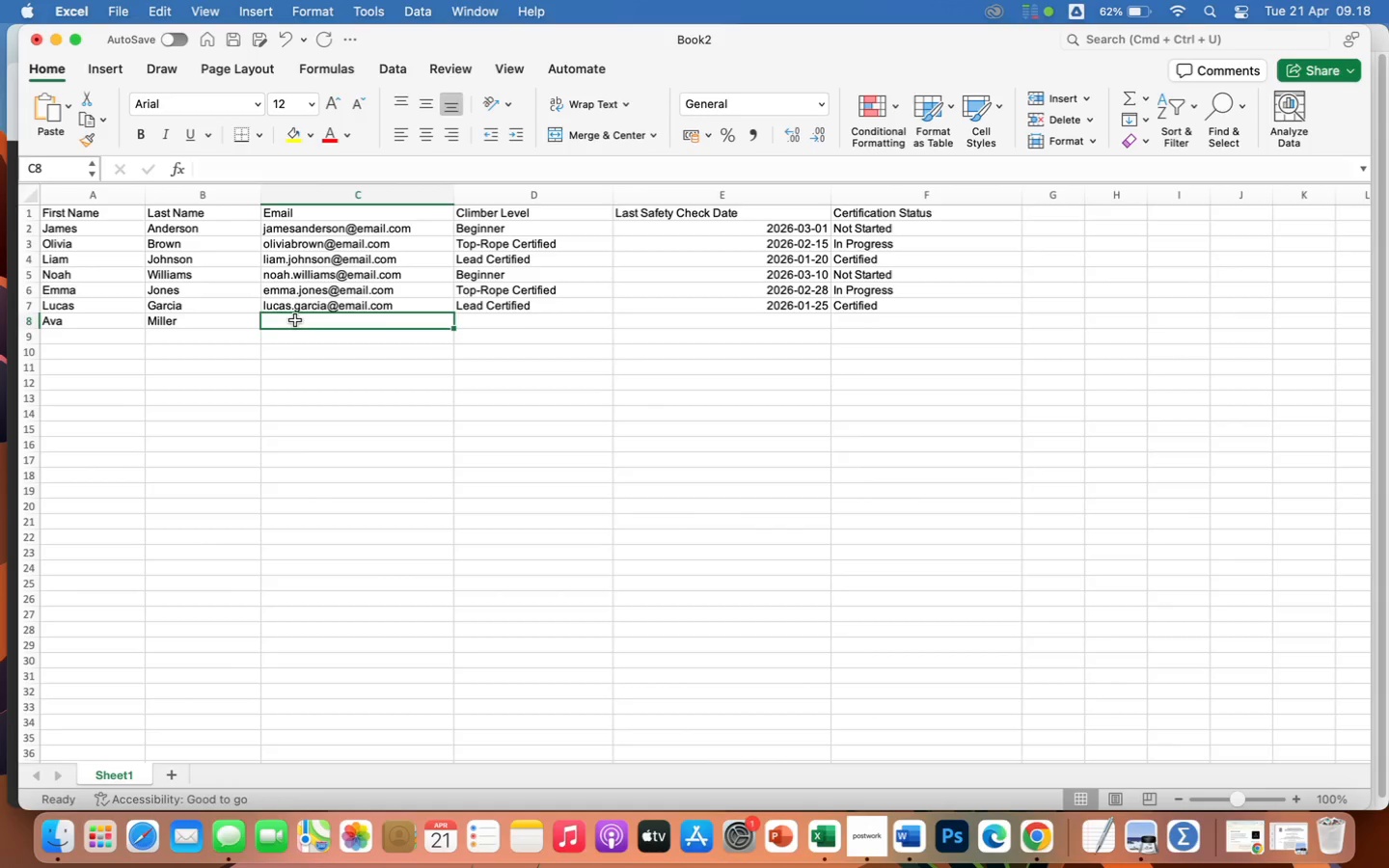 
type(ava.milleremail.com)
 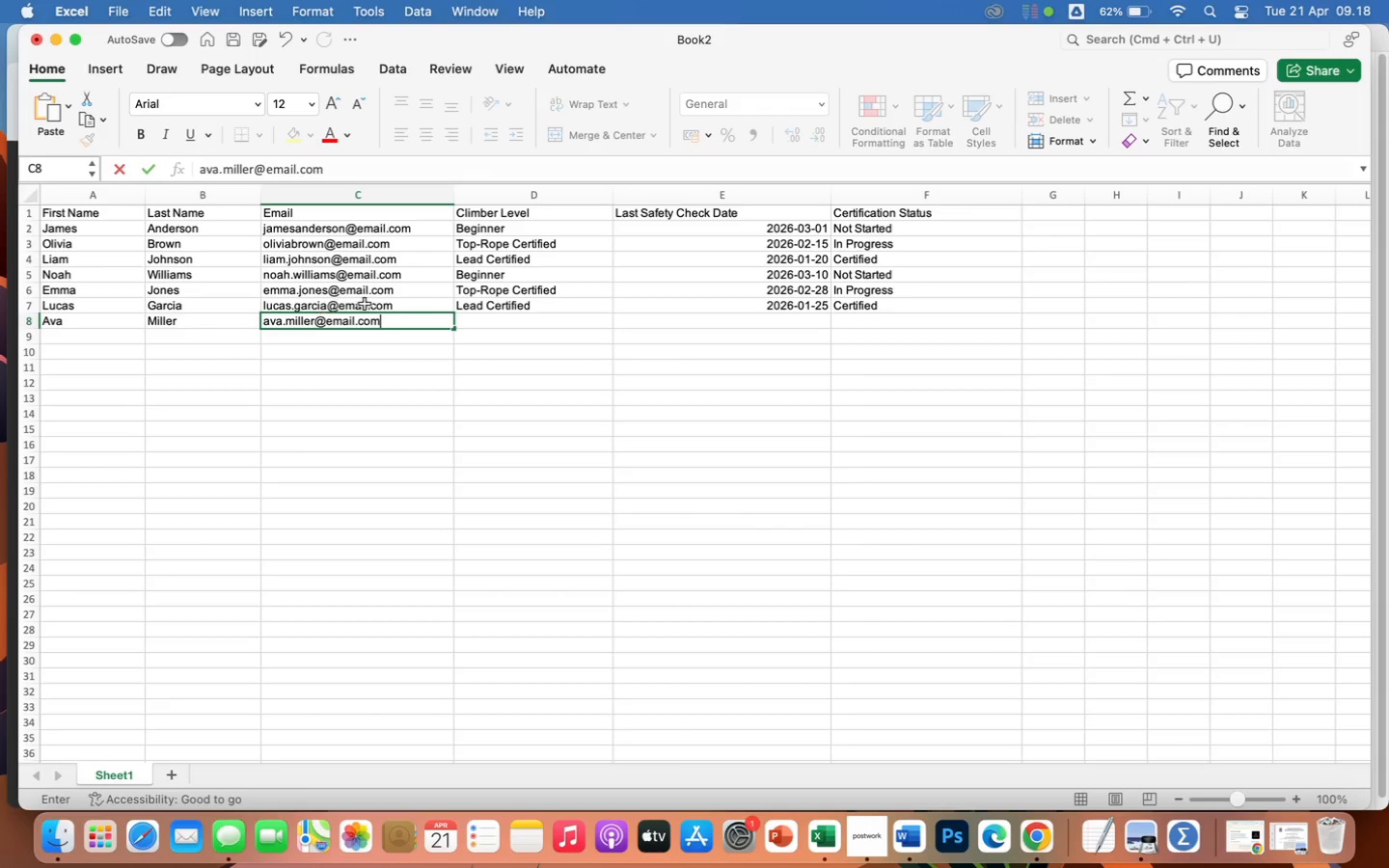 
hold_key(key=2, duration=0.3)
 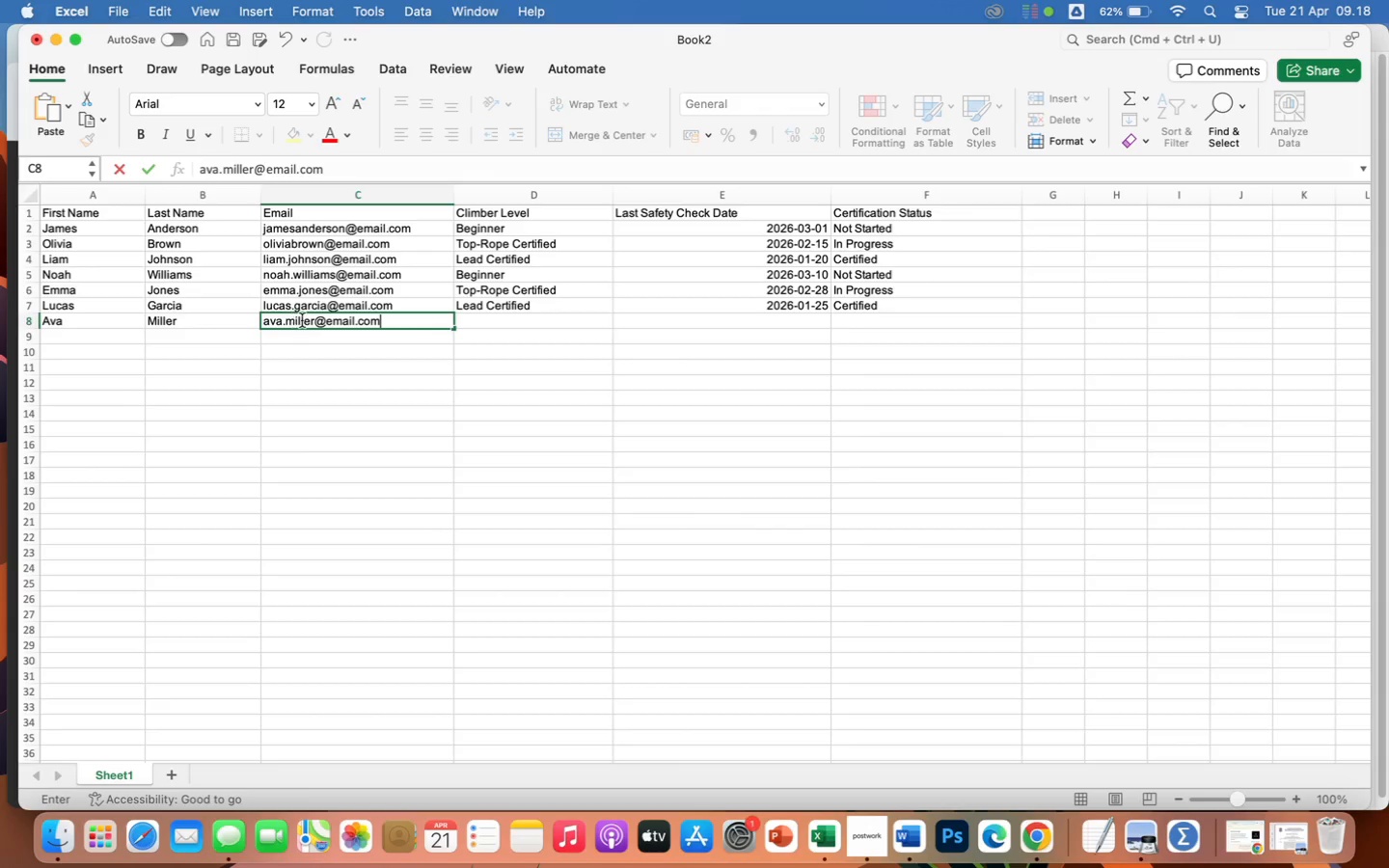 
left_click([468, 326])
 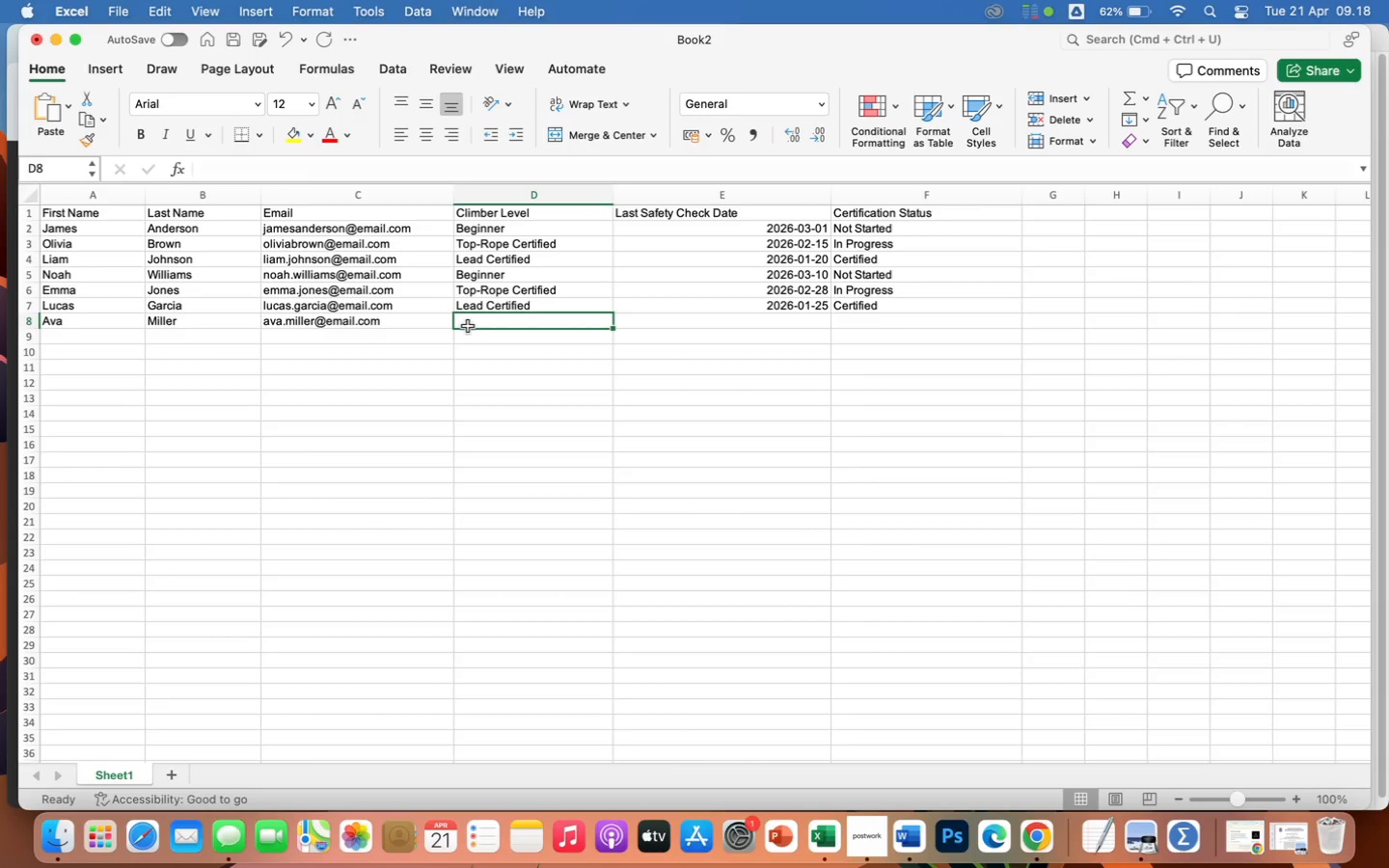 
key(B)
 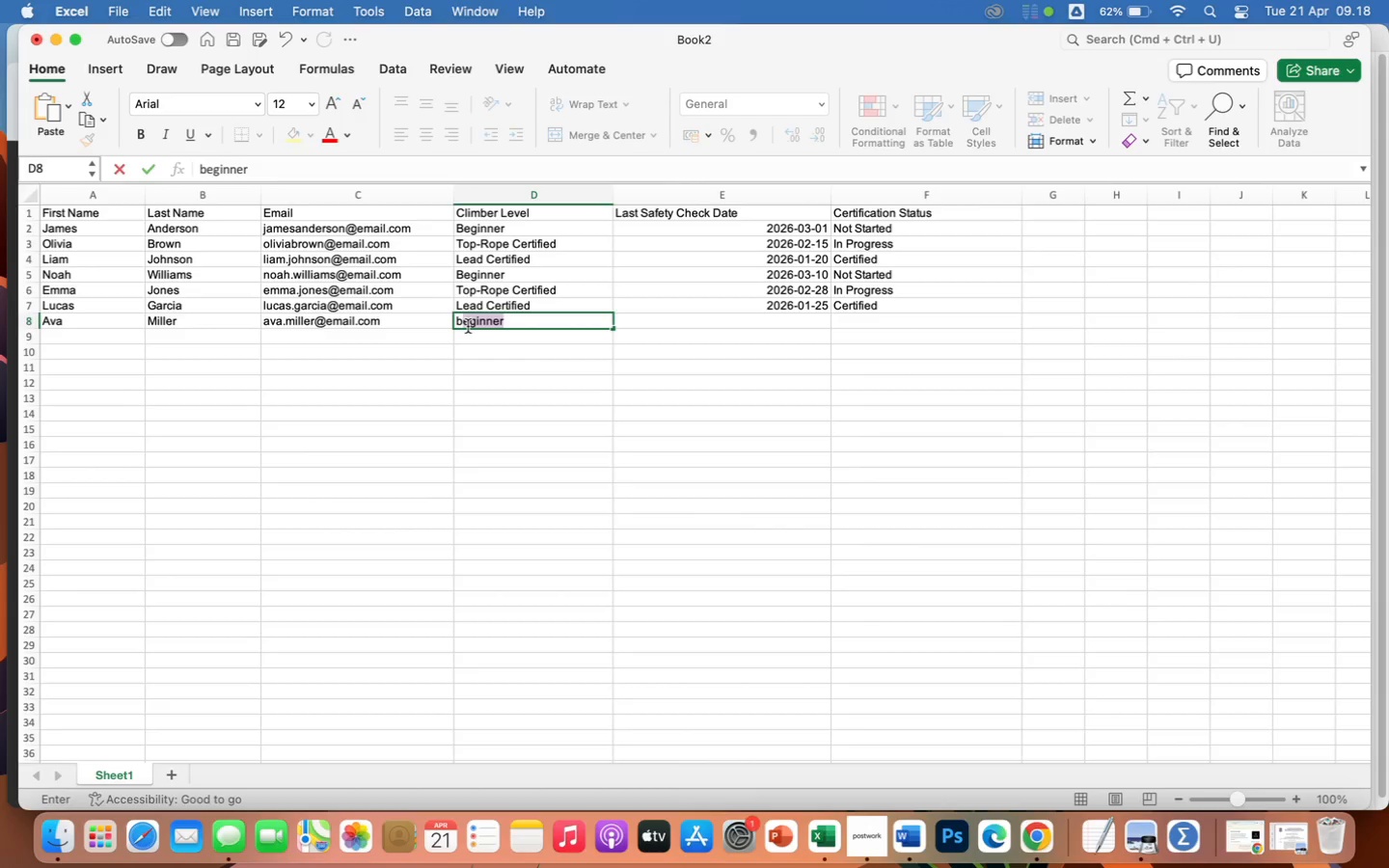 
key(Enter)
 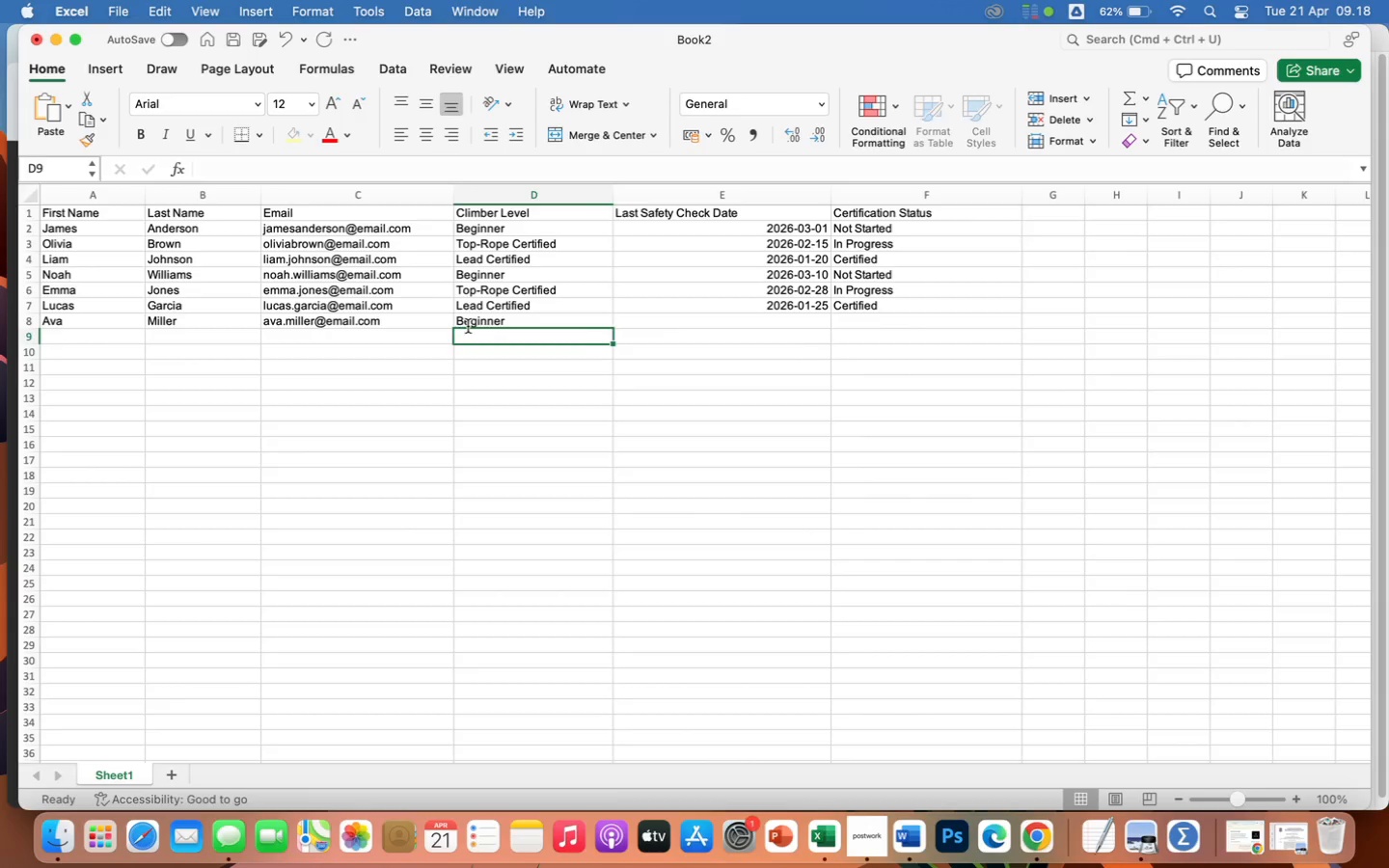 
key(ArrowRight)
 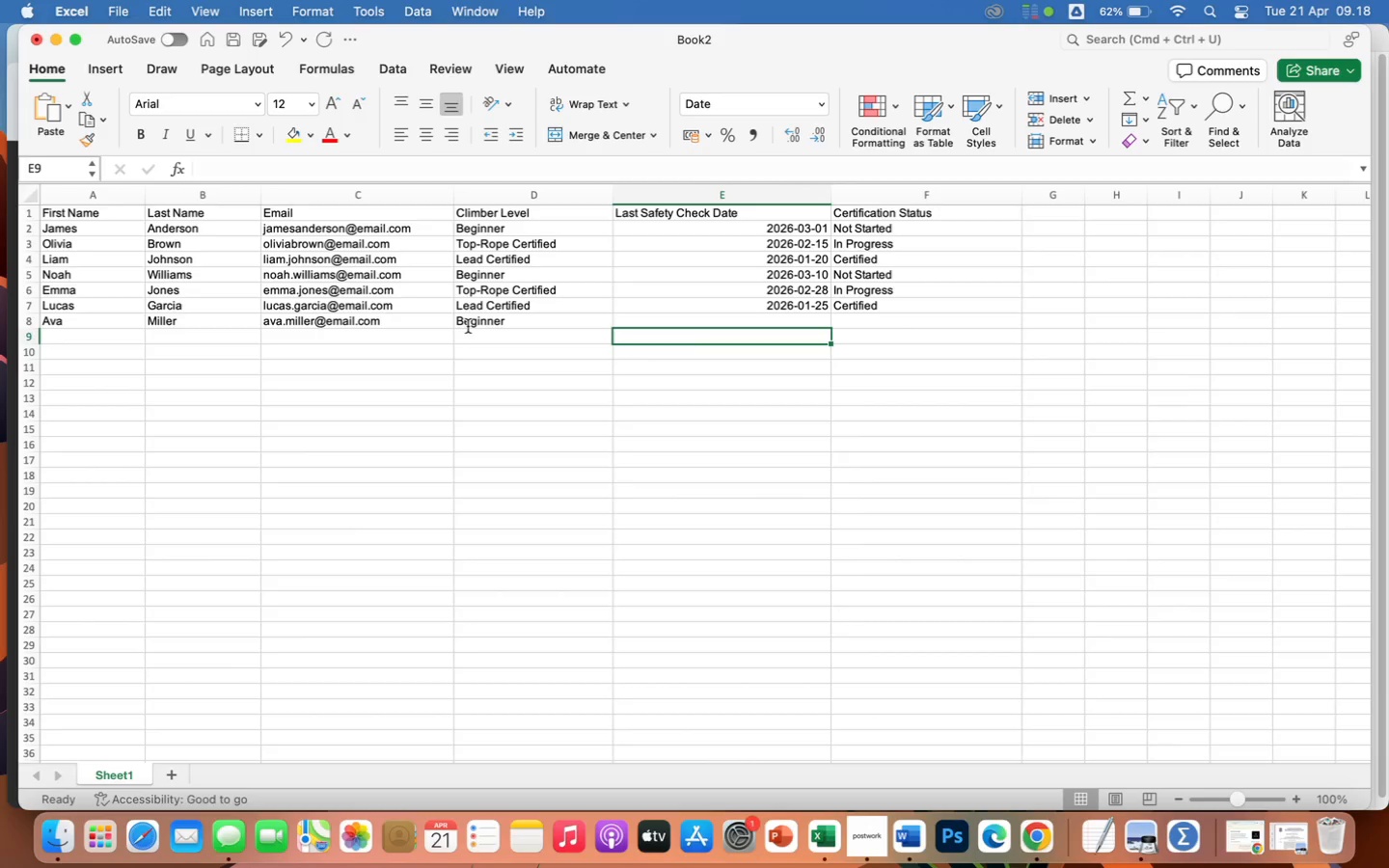 
key(ArrowUp)
 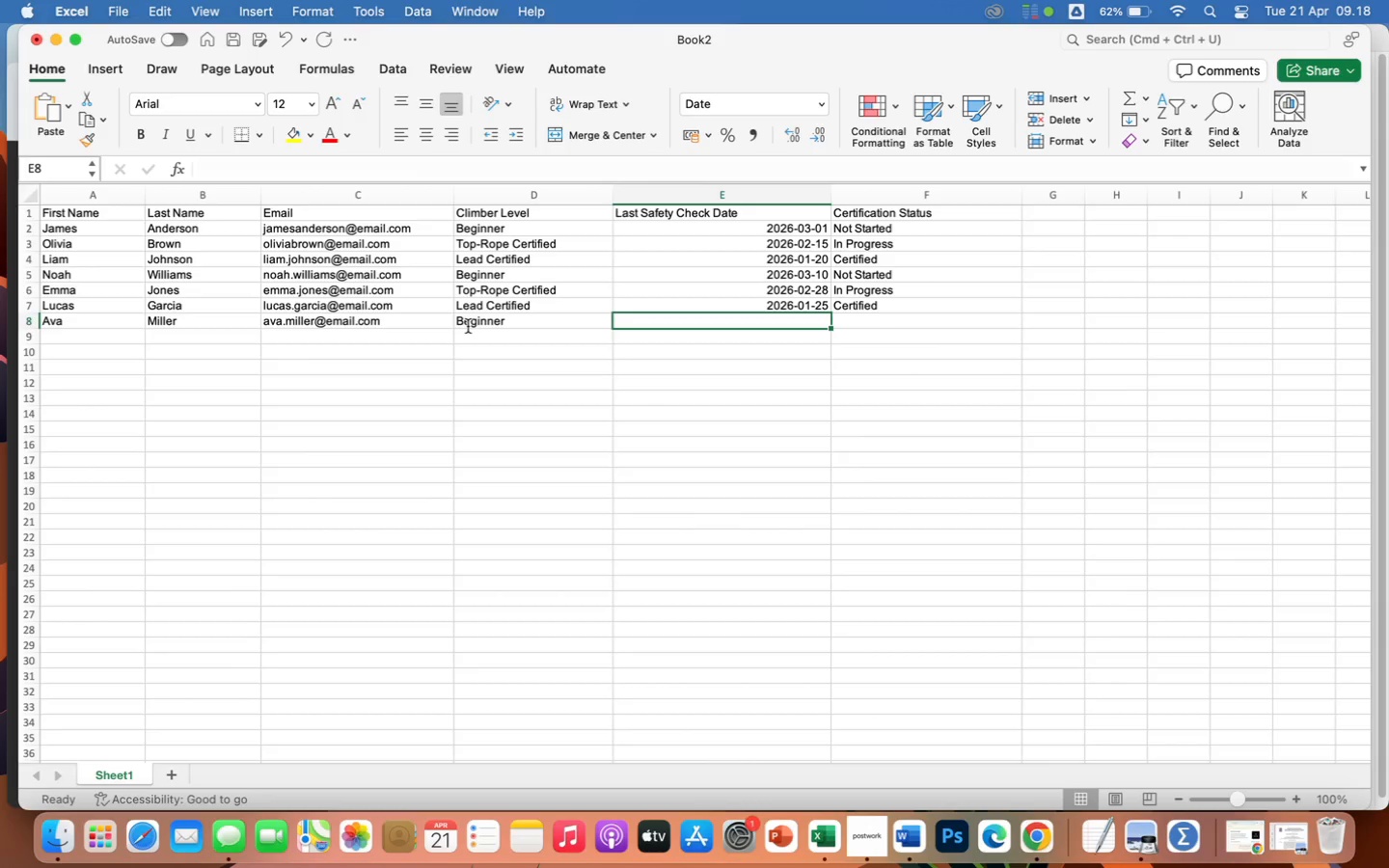 
type(2026-03-05)
 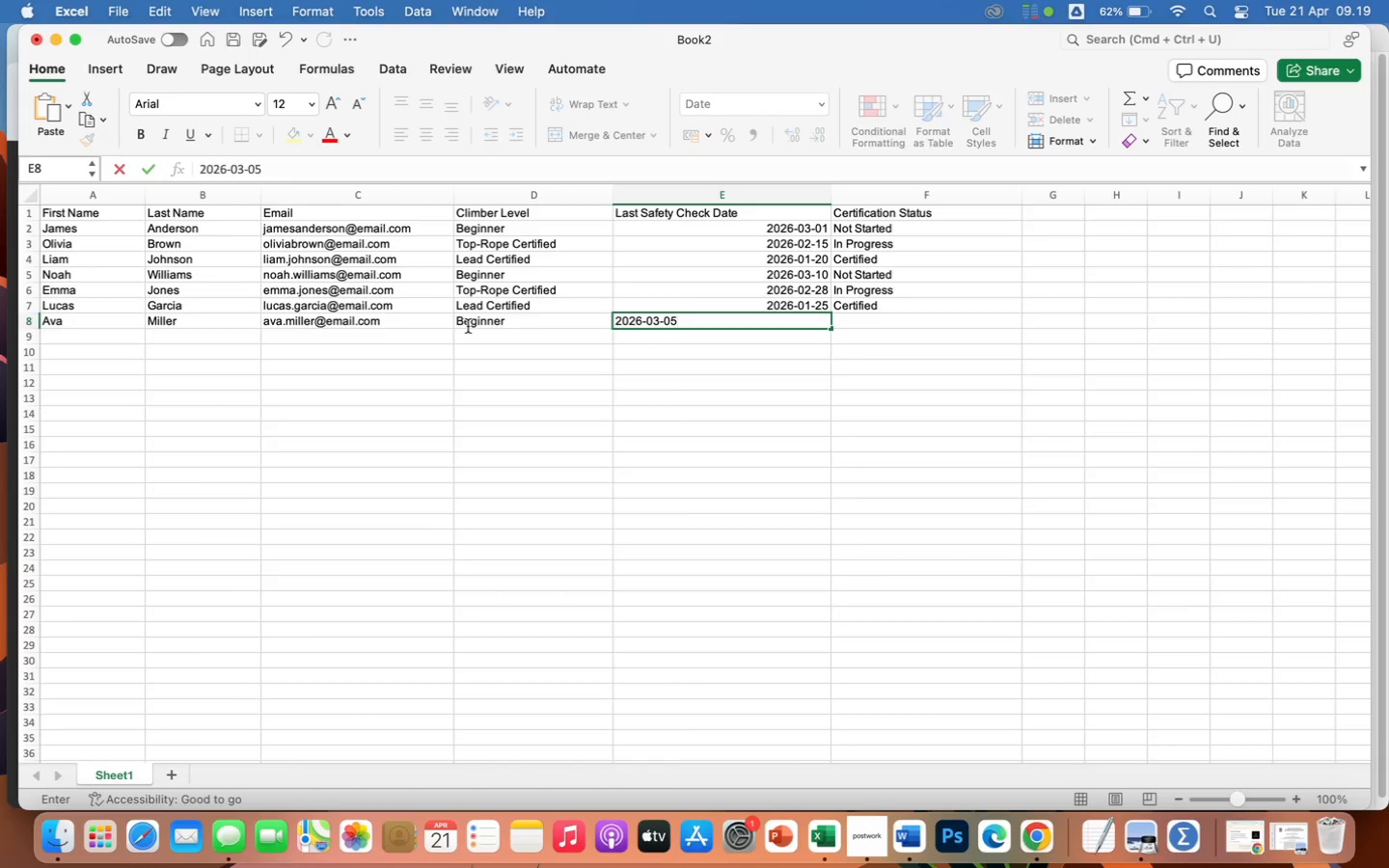 
key(ArrowRight)
 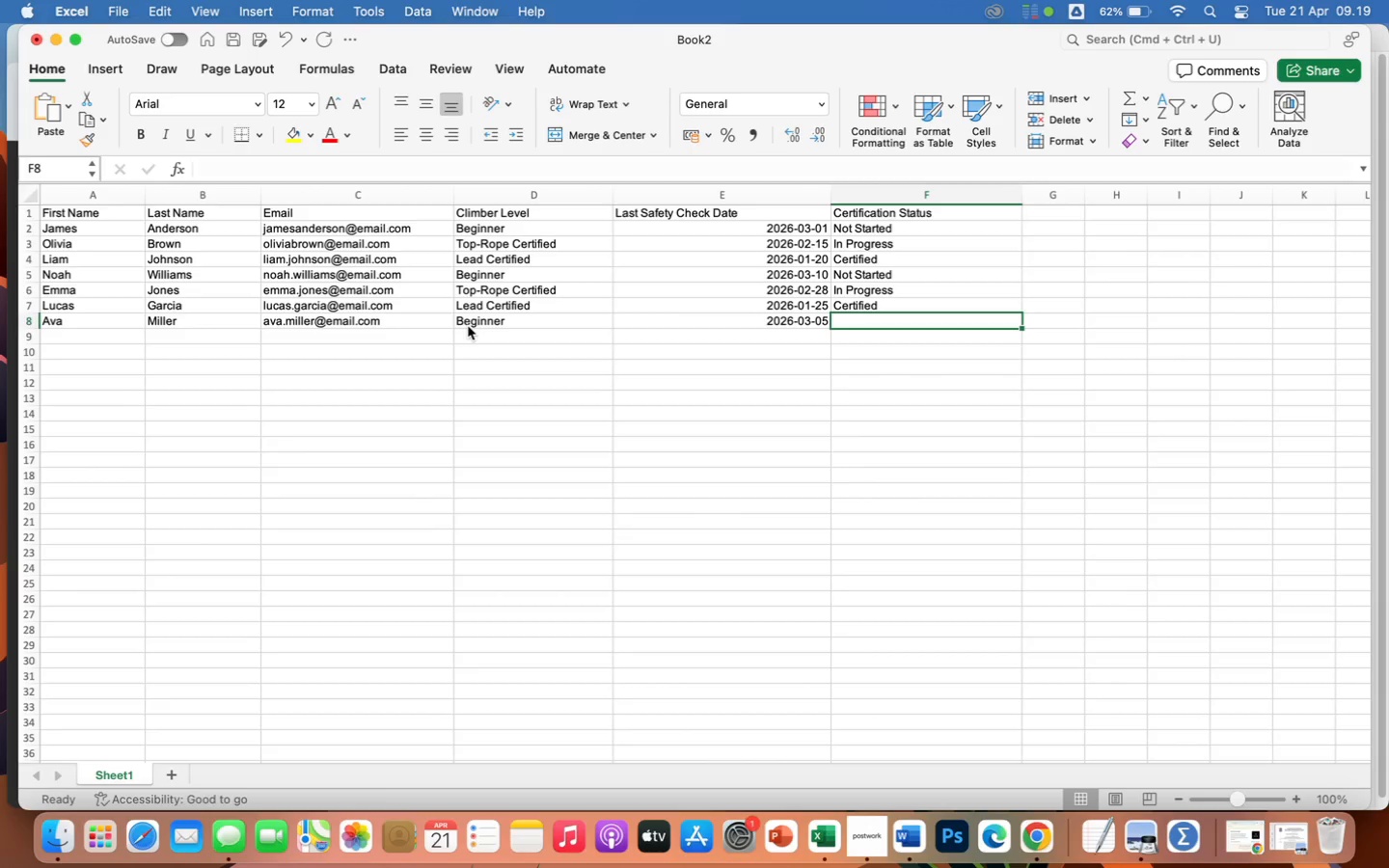 
key(N)
 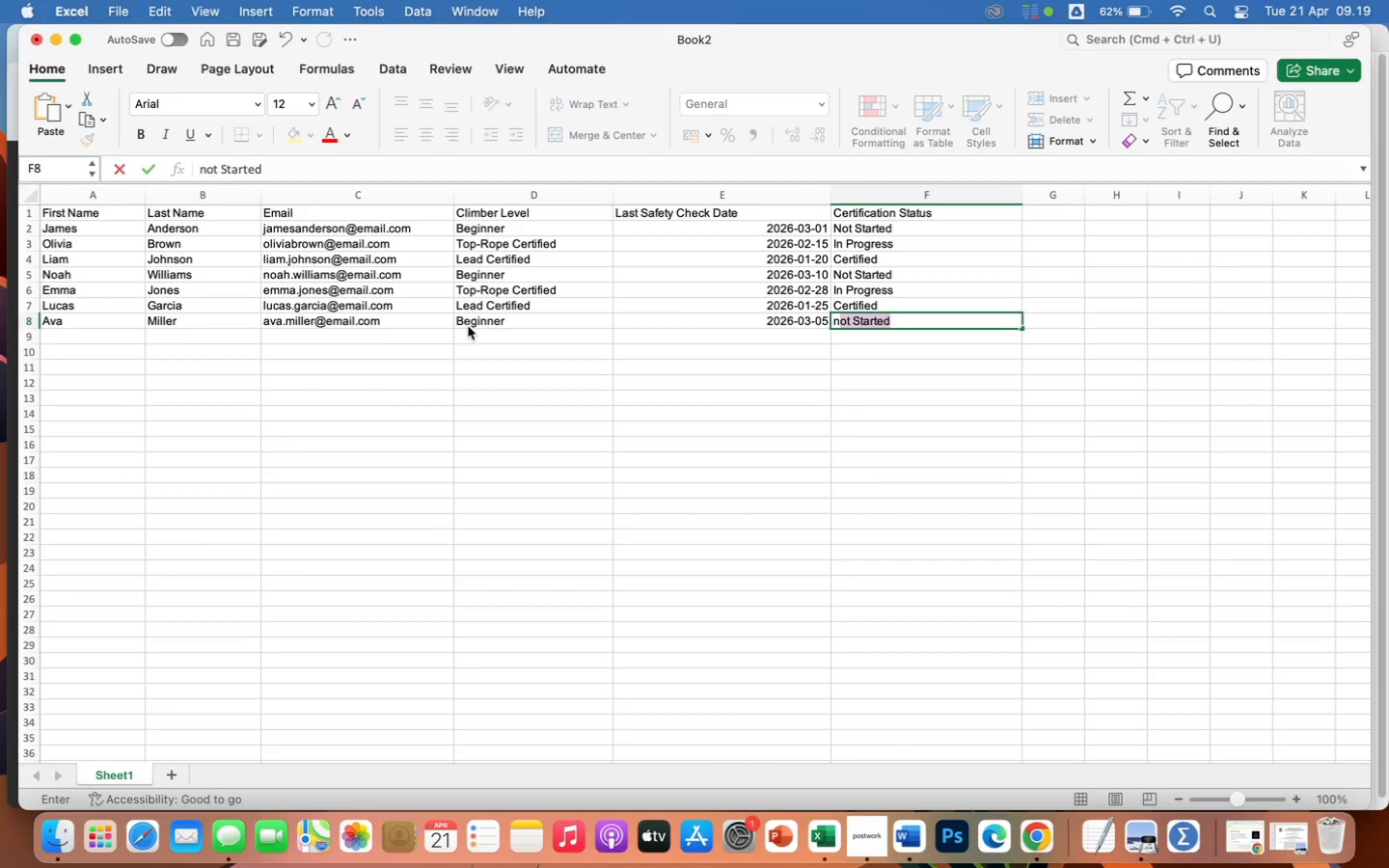 
key(Enter)
 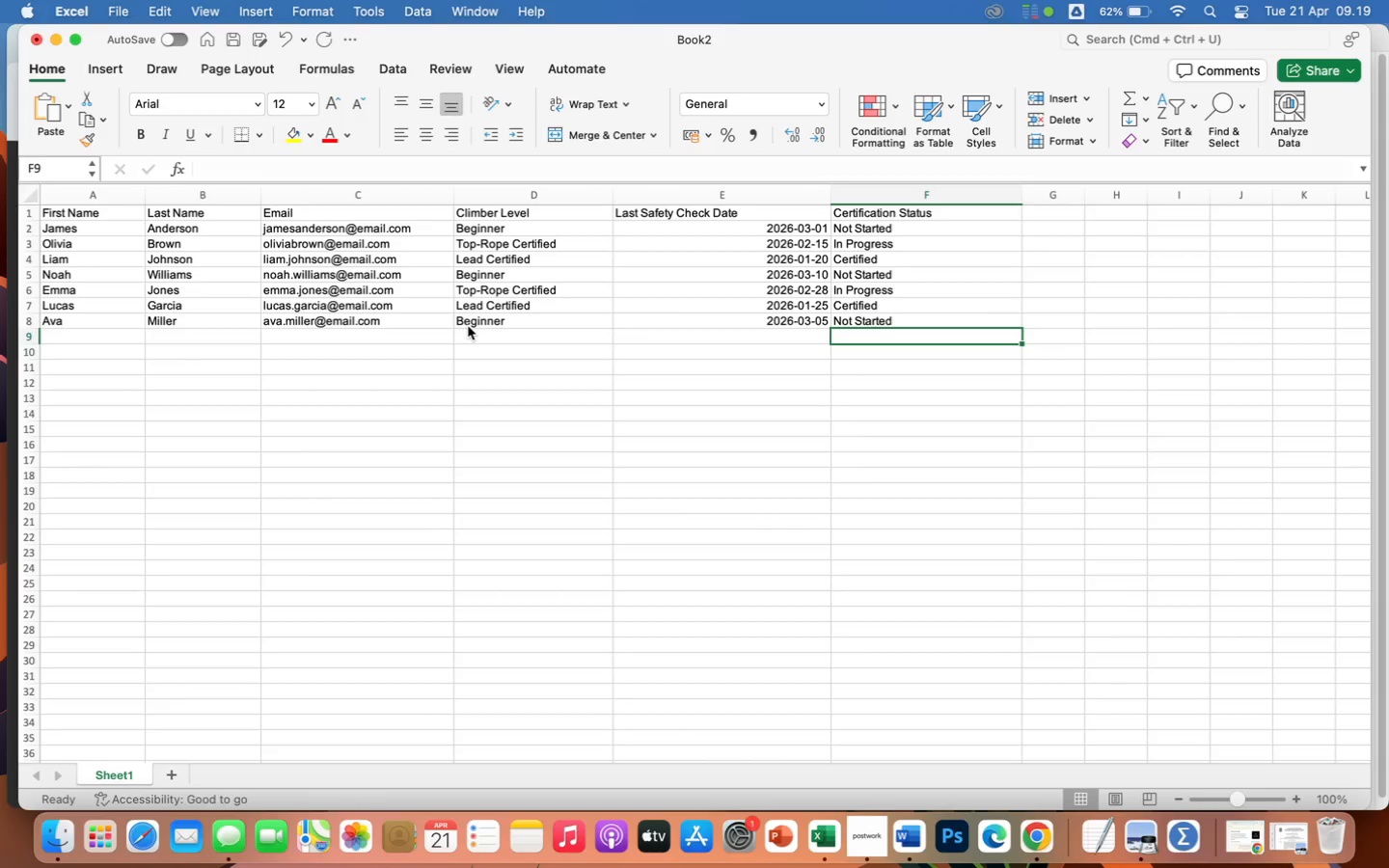 
key(ArrowLeft)
 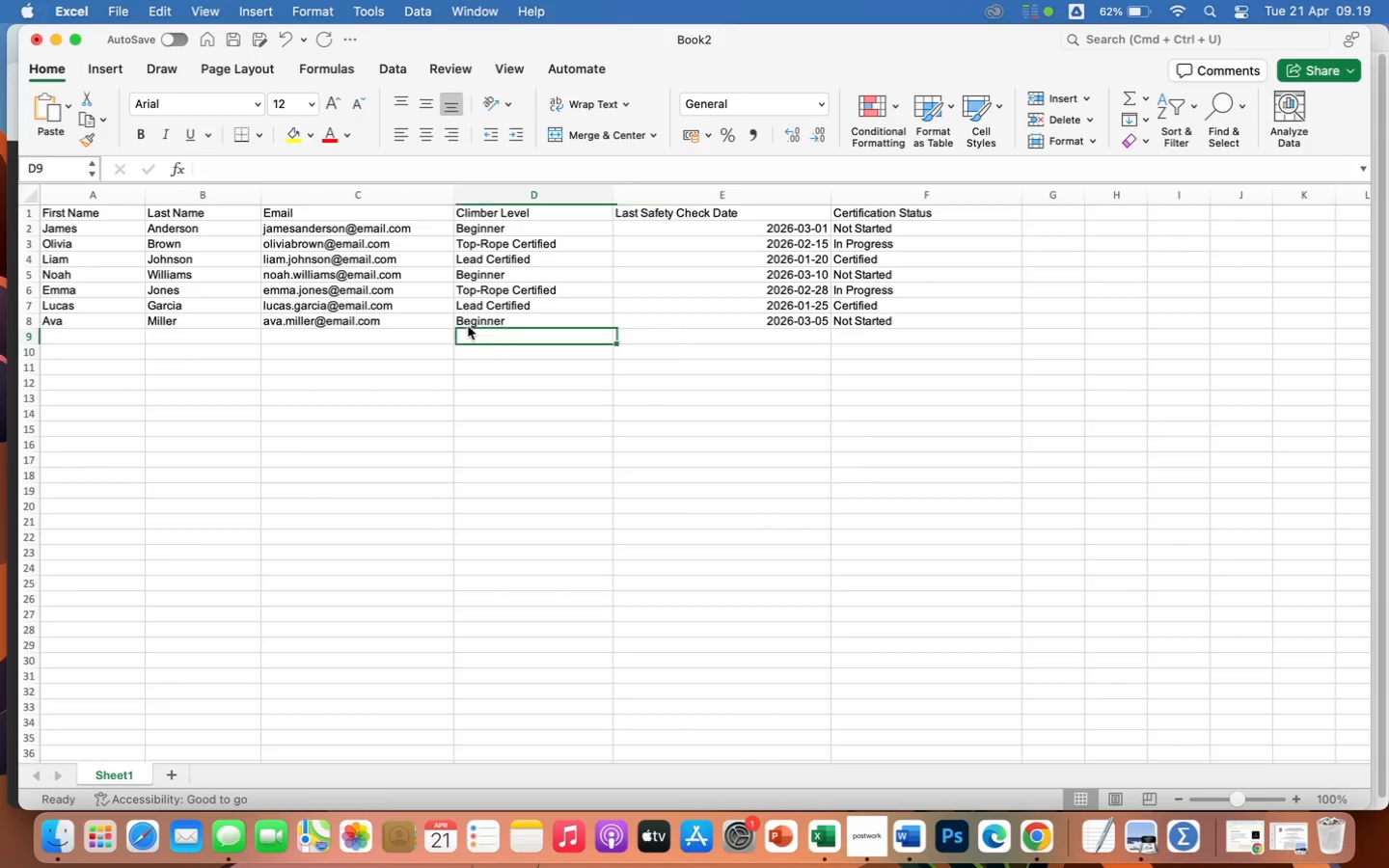 
key(ArrowLeft)
 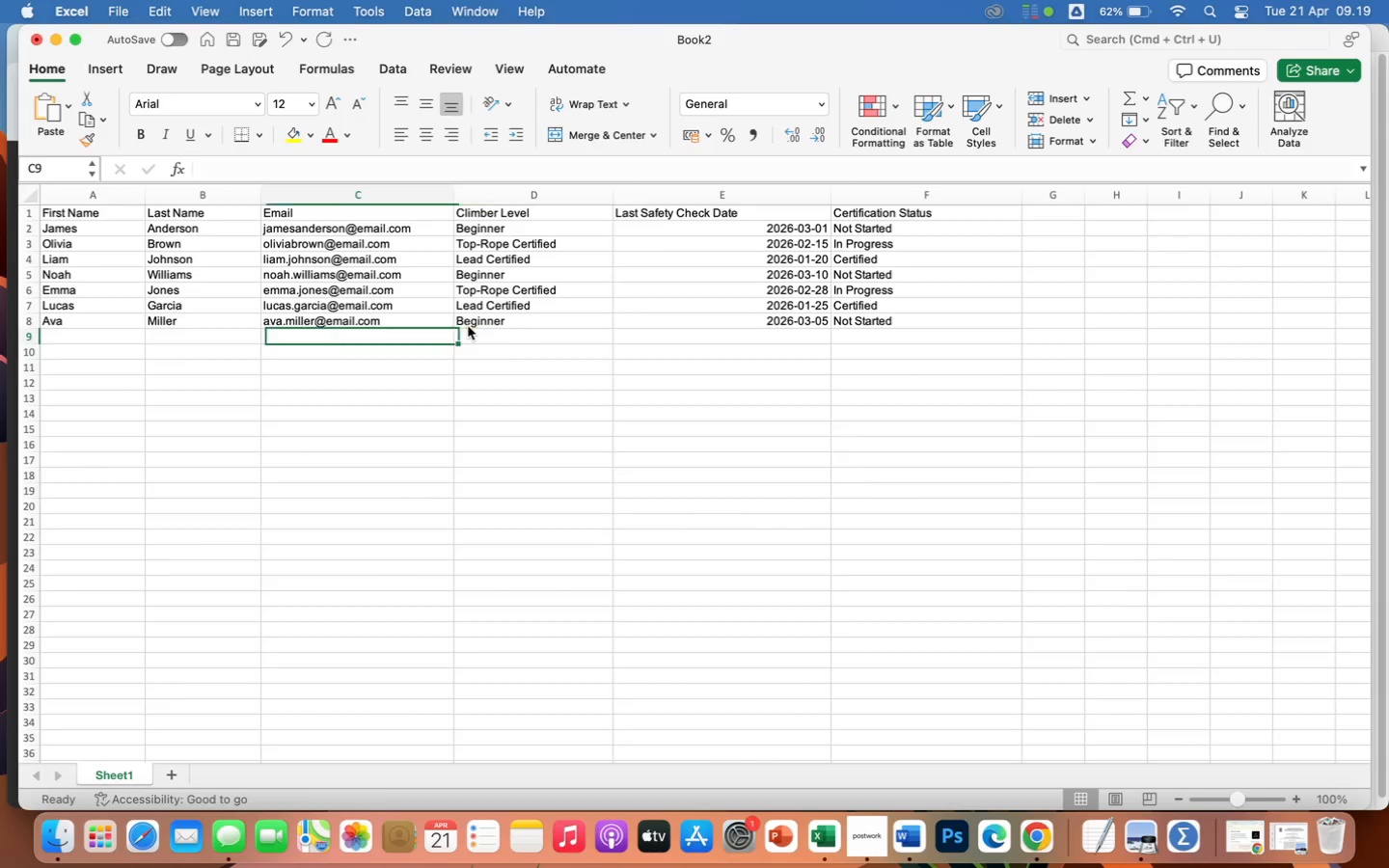 
key(ArrowLeft)
 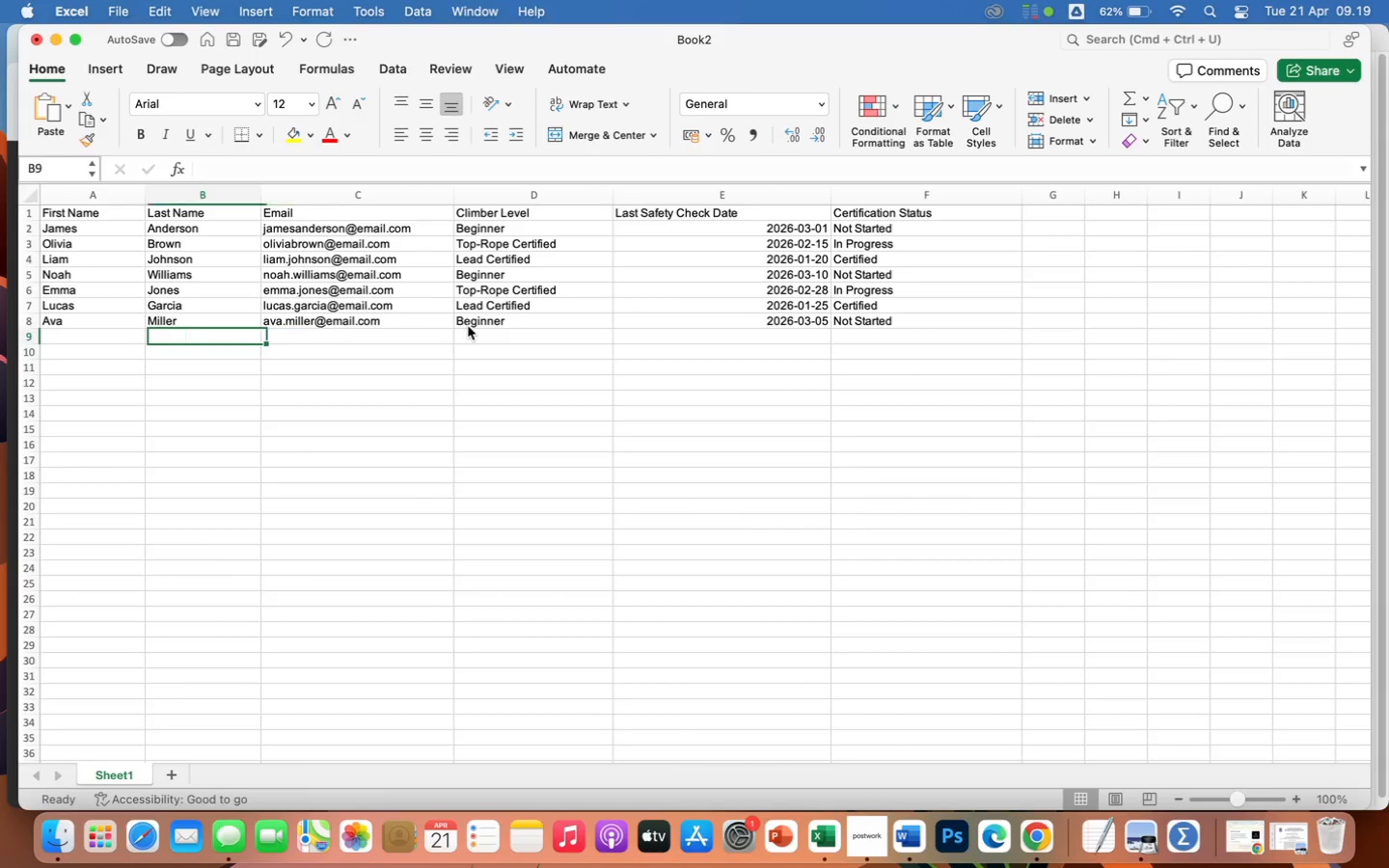 
key(ArrowLeft)
 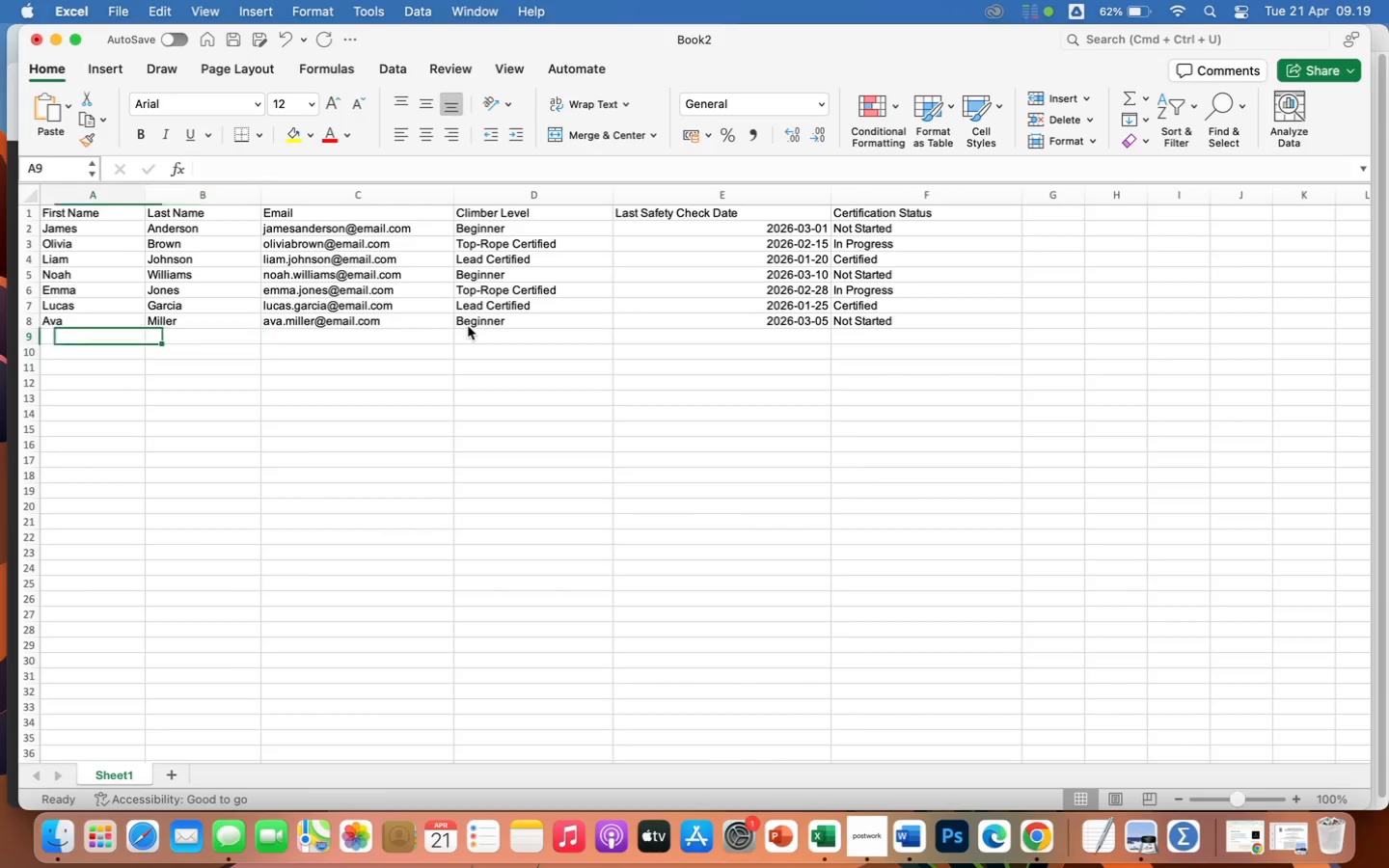 
key(ArrowLeft)
 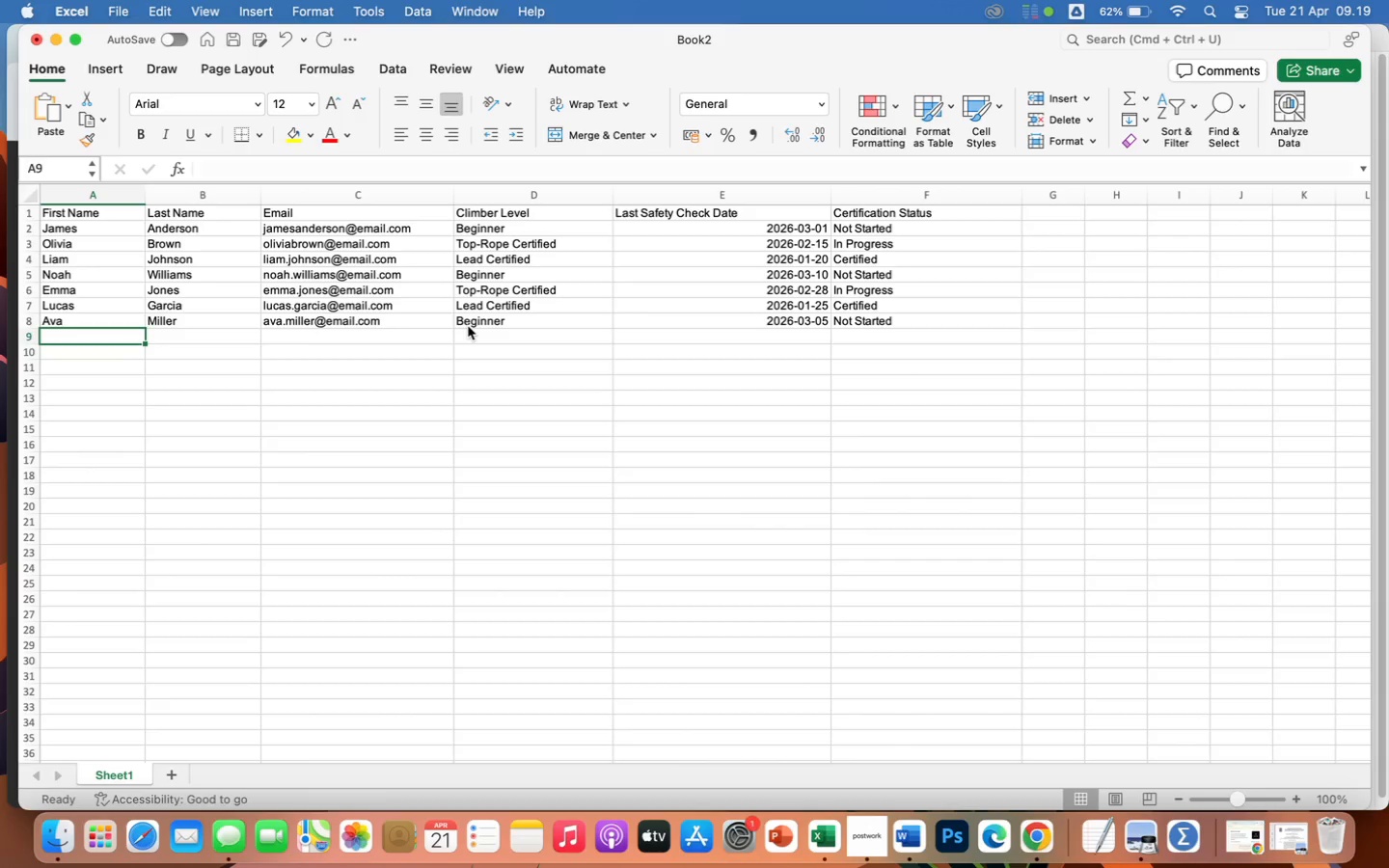 
key(ArrowLeft)
 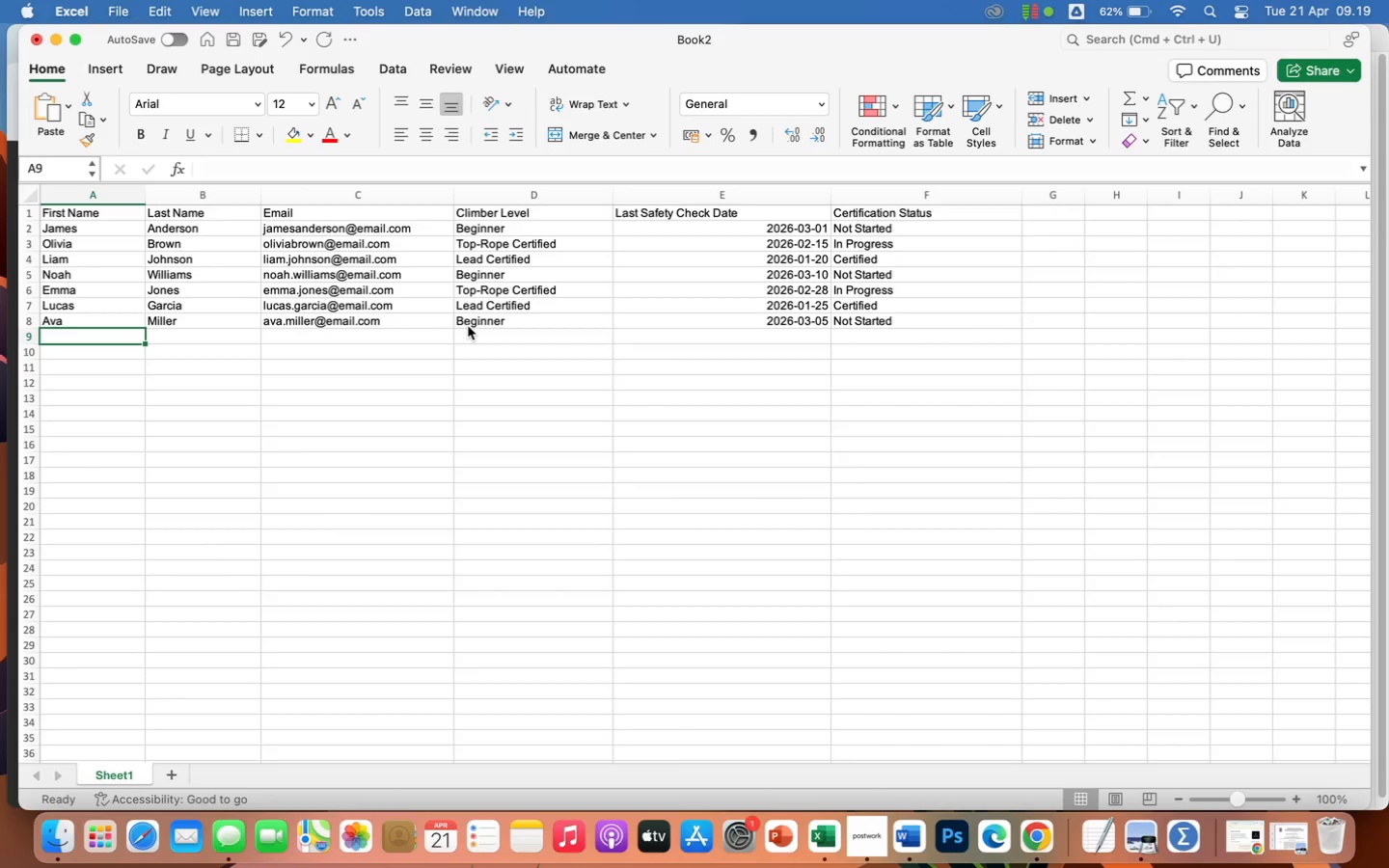 
type(Elijah)
 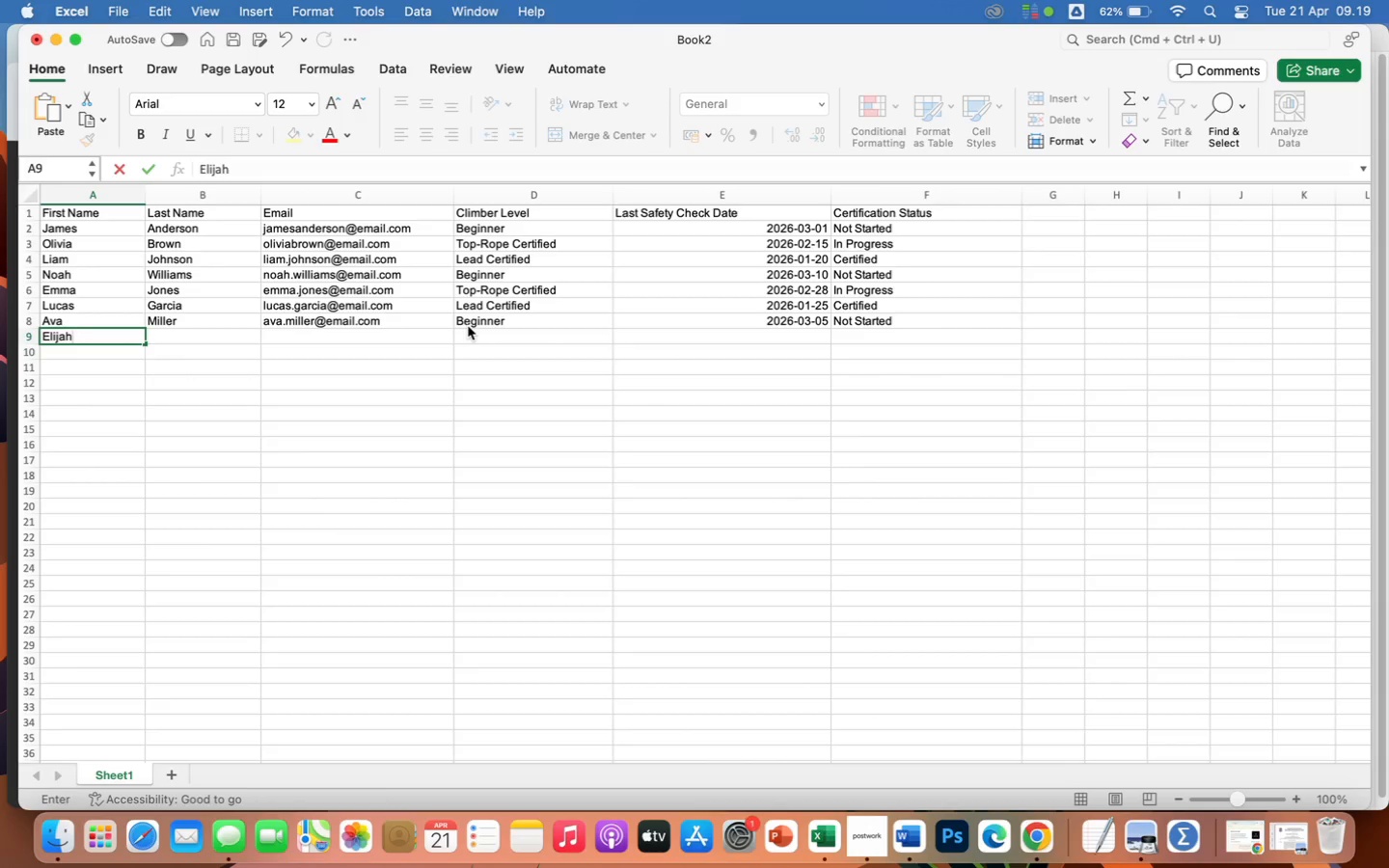 
key(ArrowRight)
 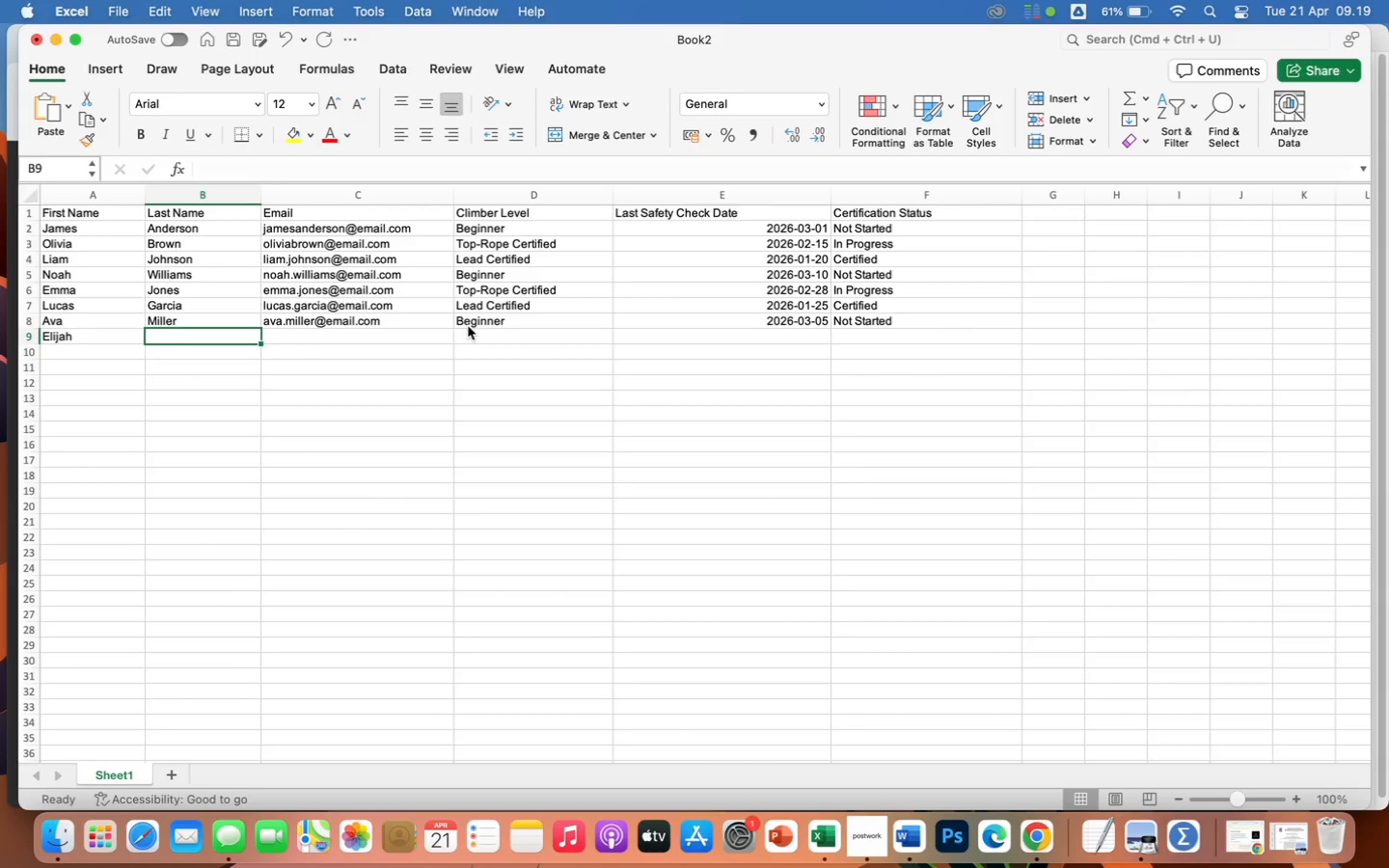 
type(Davis)
 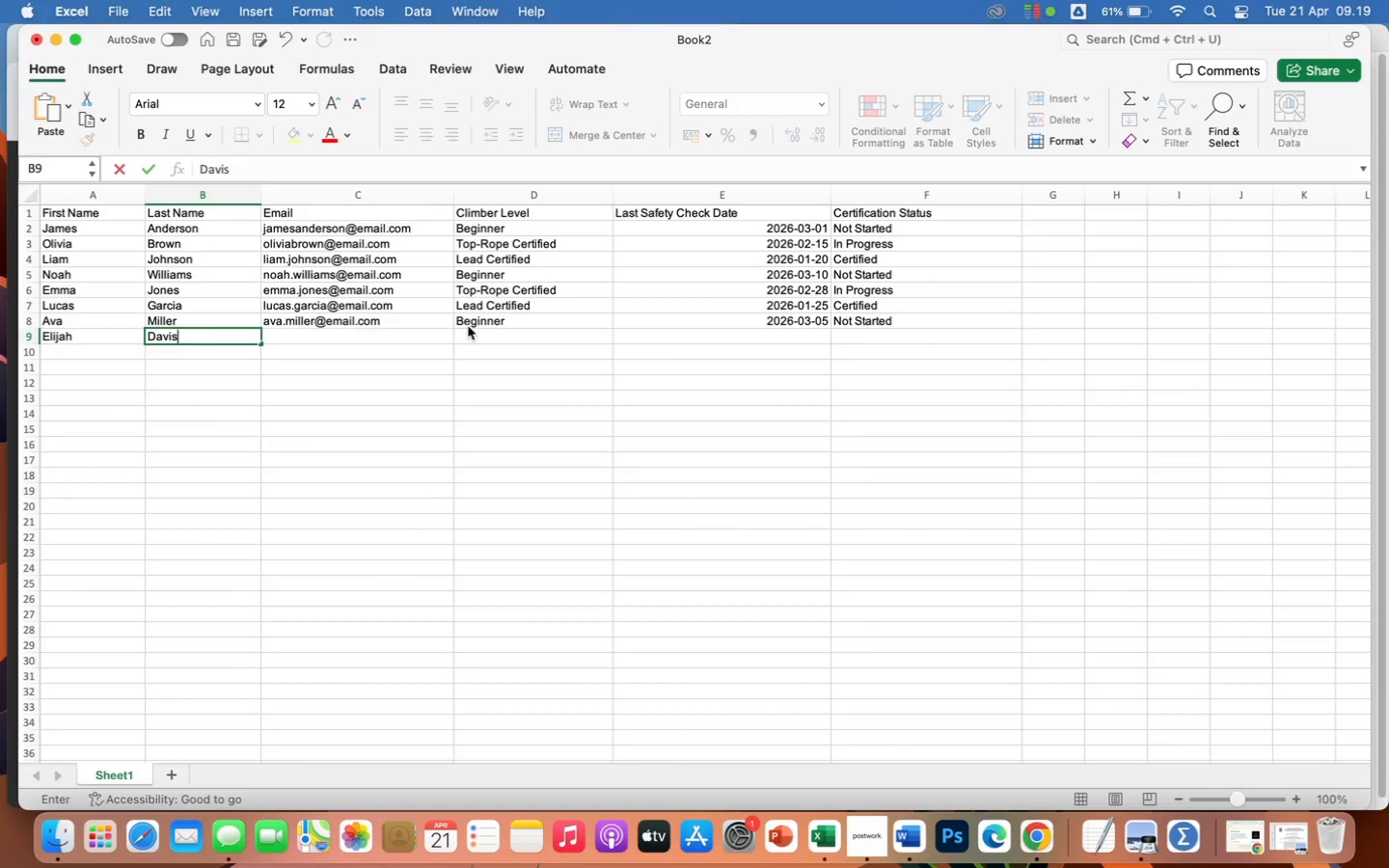 
key(ArrowRight)
 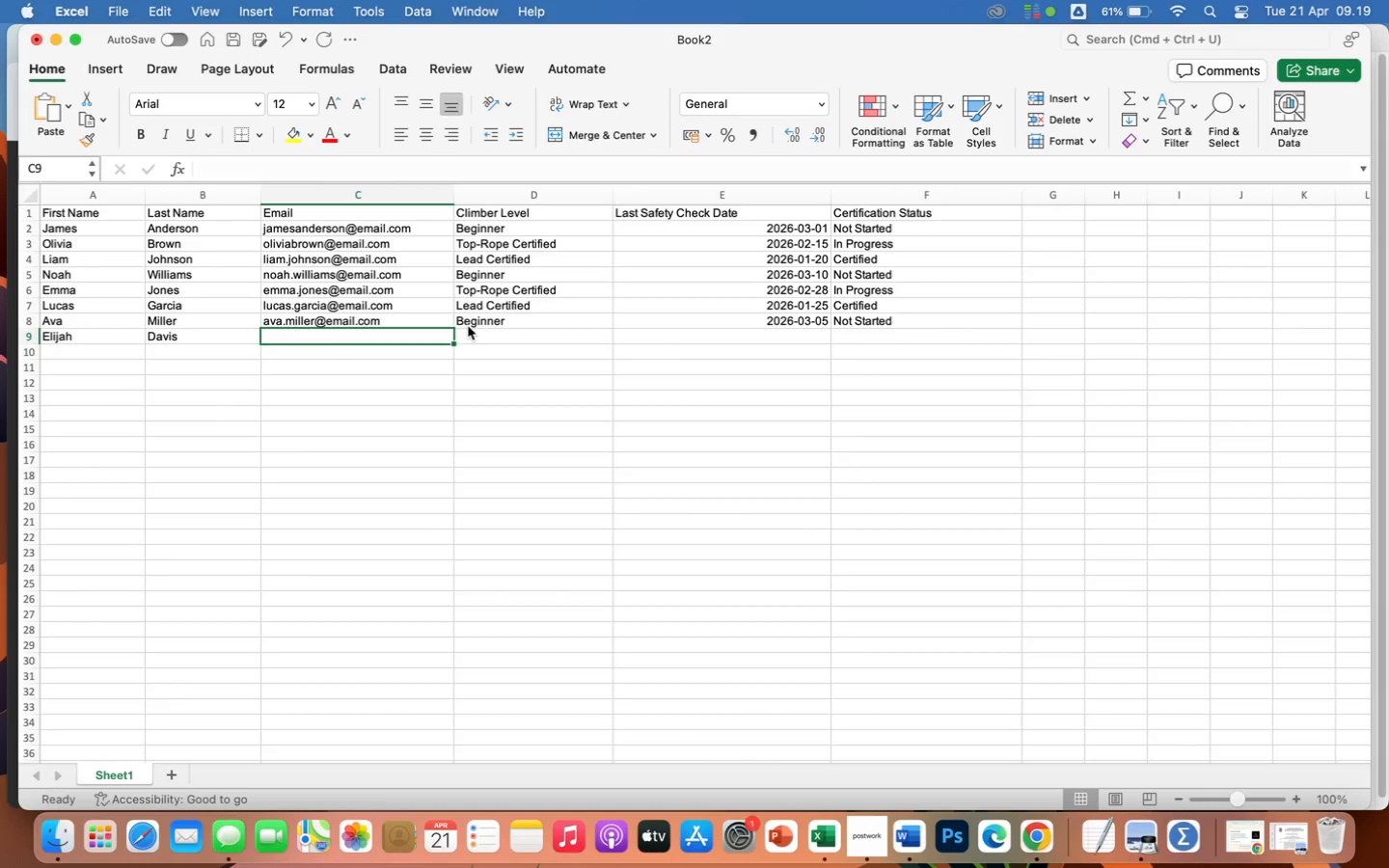 
type(elijah.davu)
key(Backspace)
type(is@email.com)
 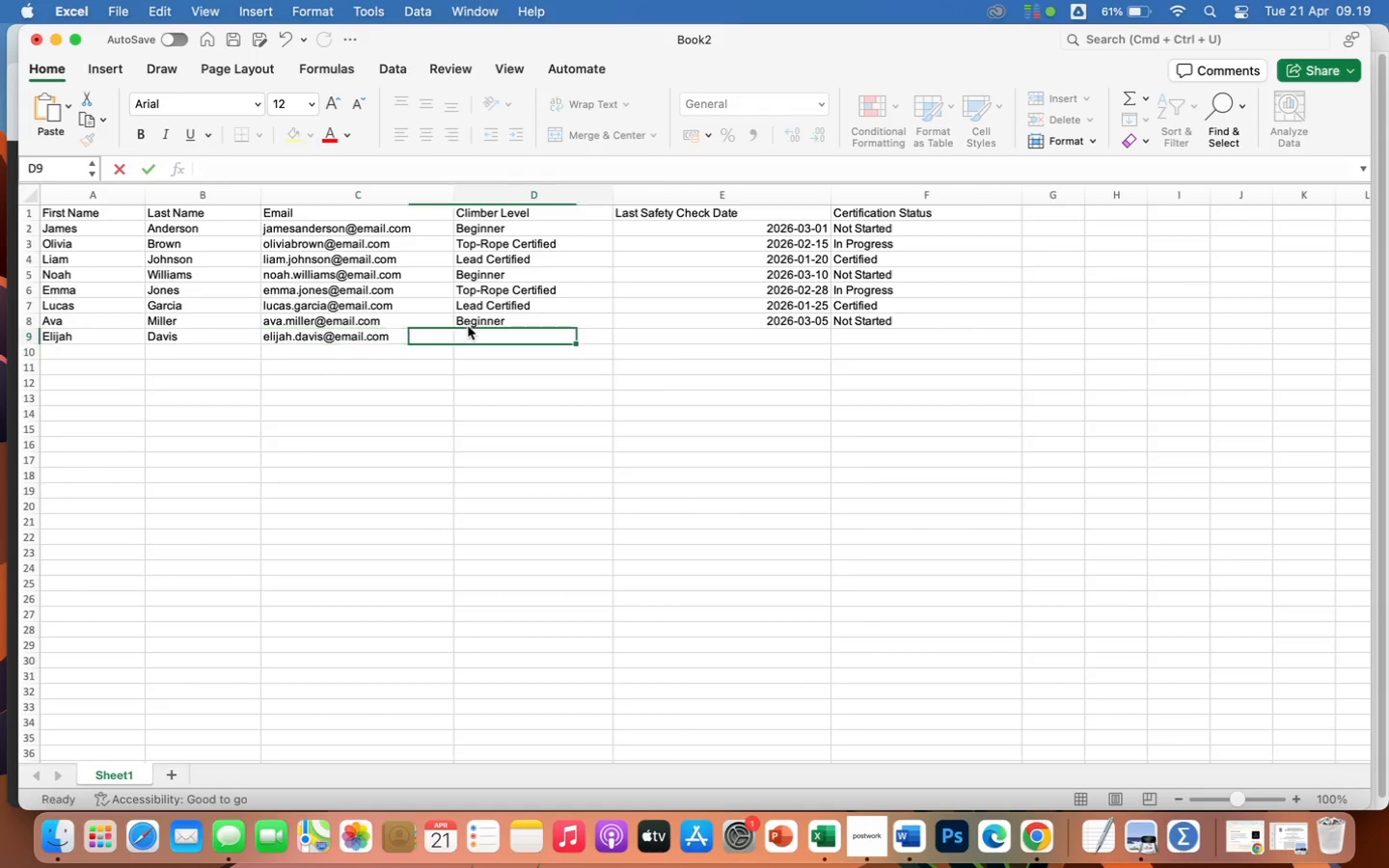 
key(ArrowRight)
 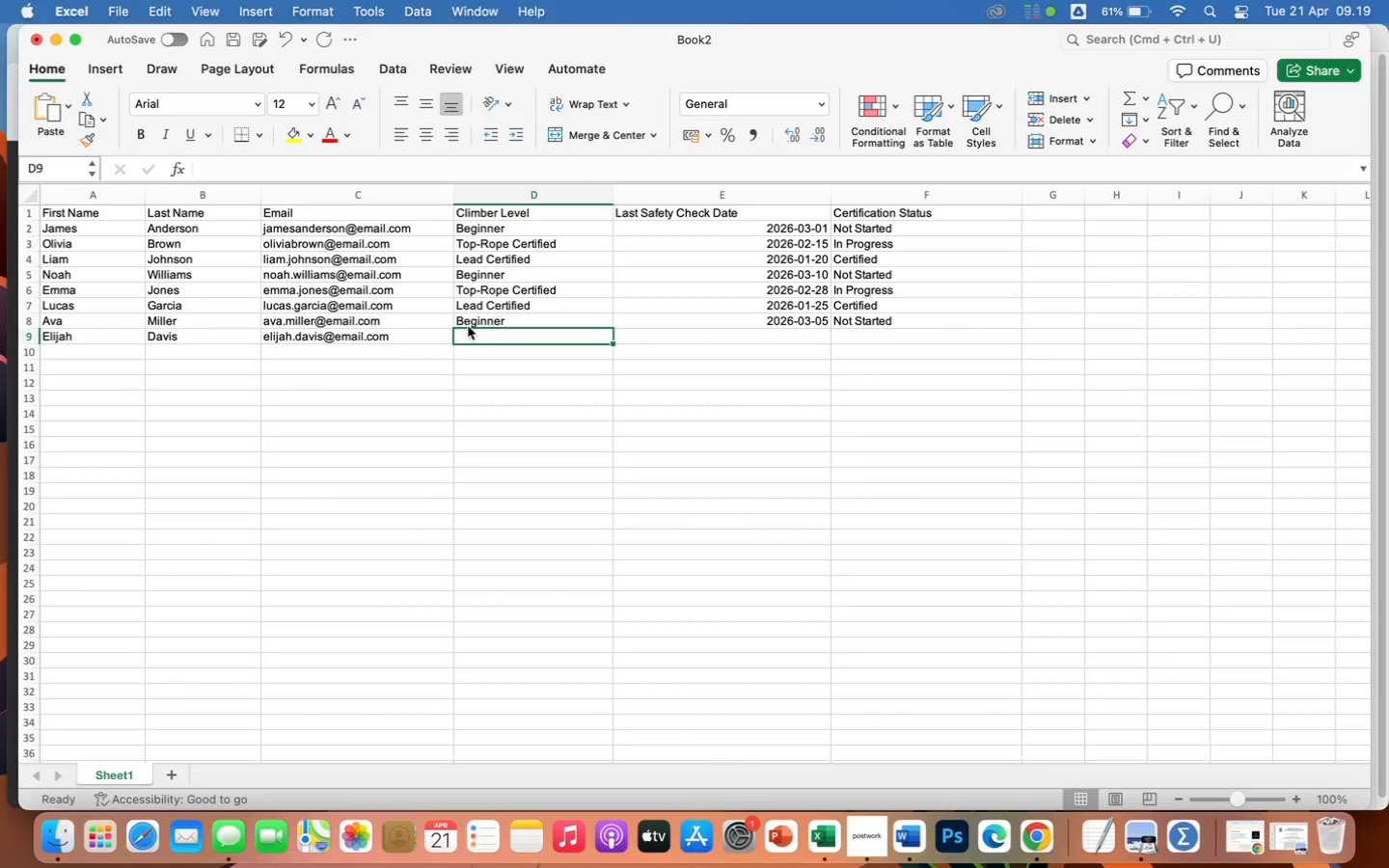 
wait(14.52)
 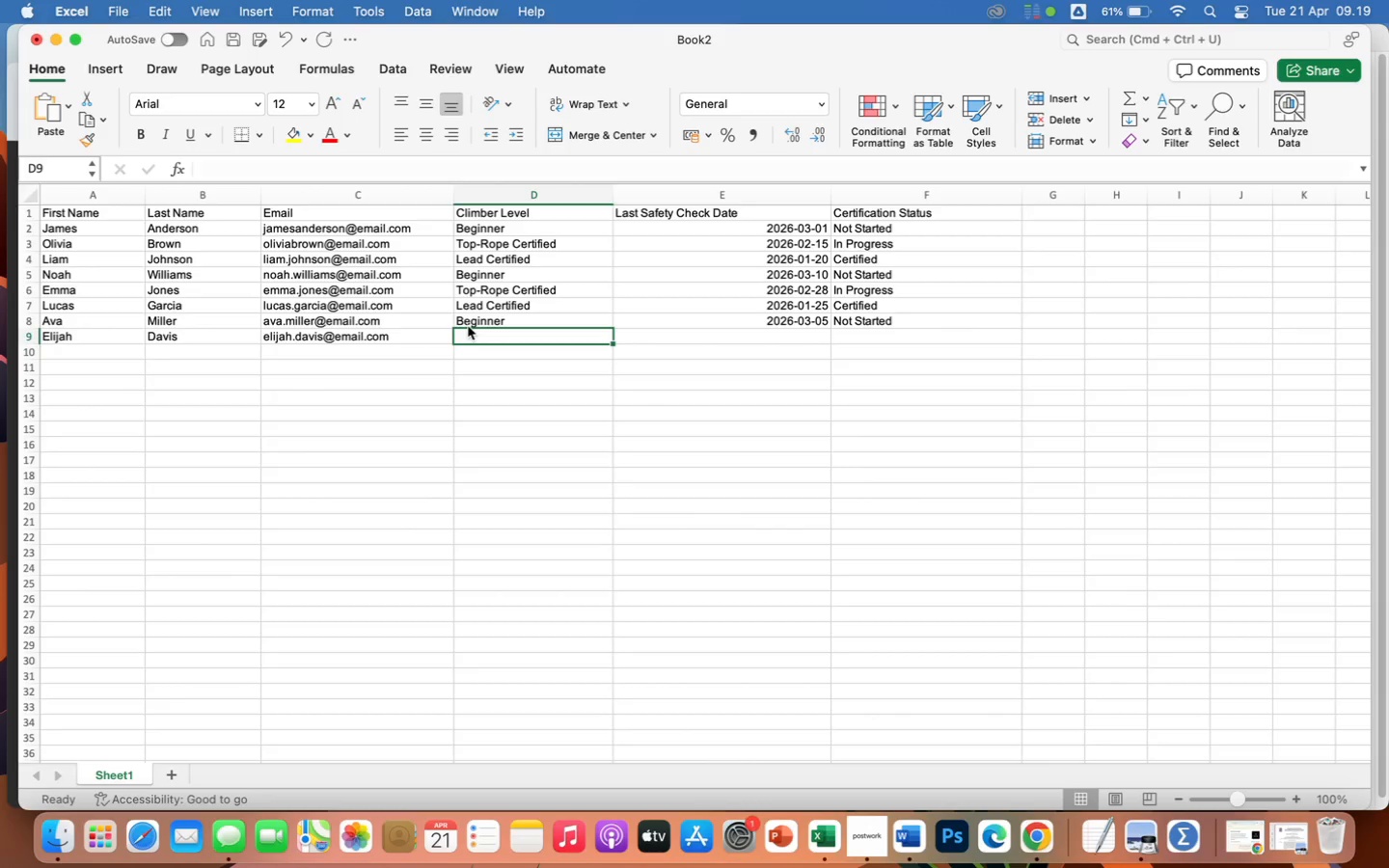 
key(T)
 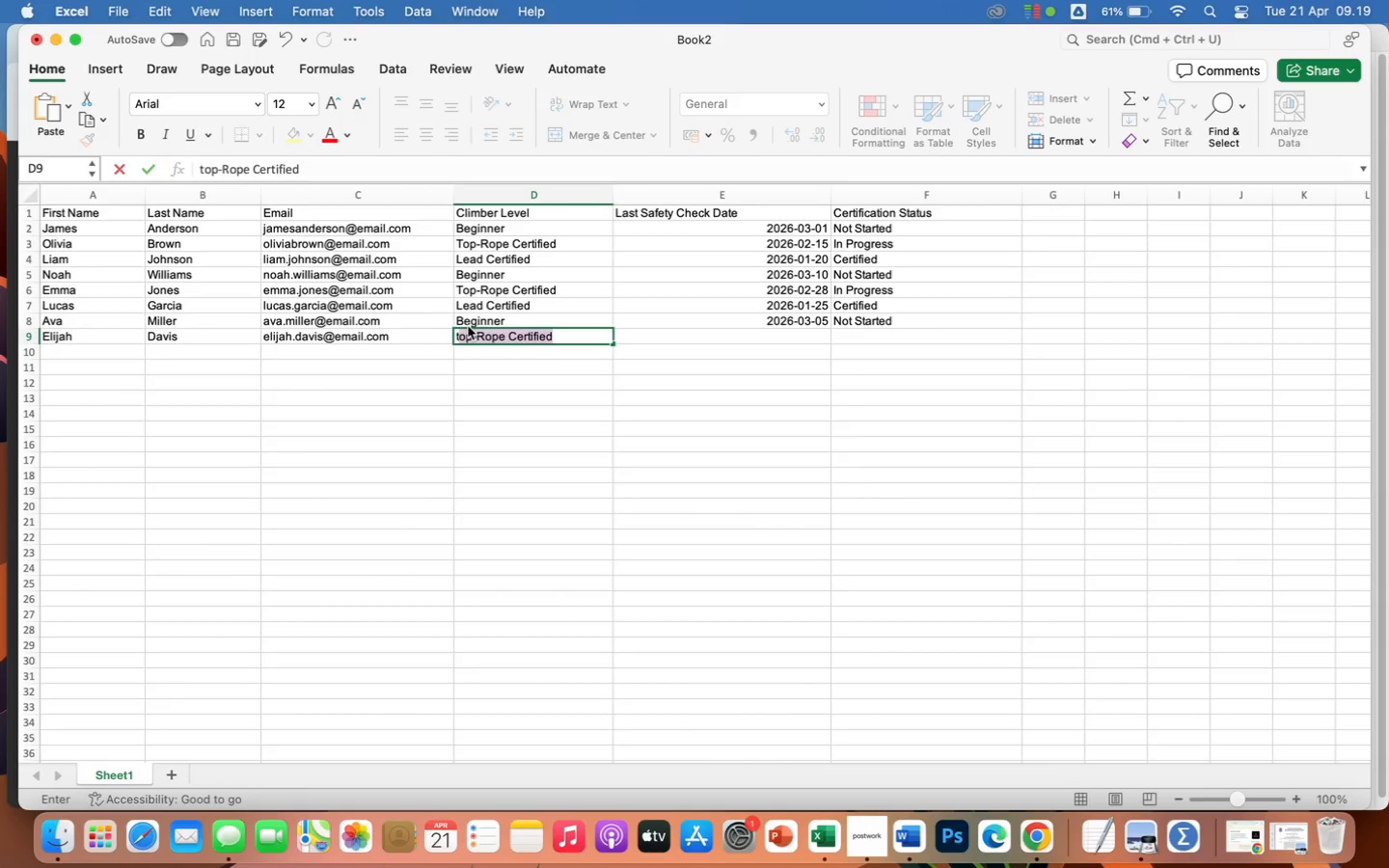 
key(ArrowRight)
 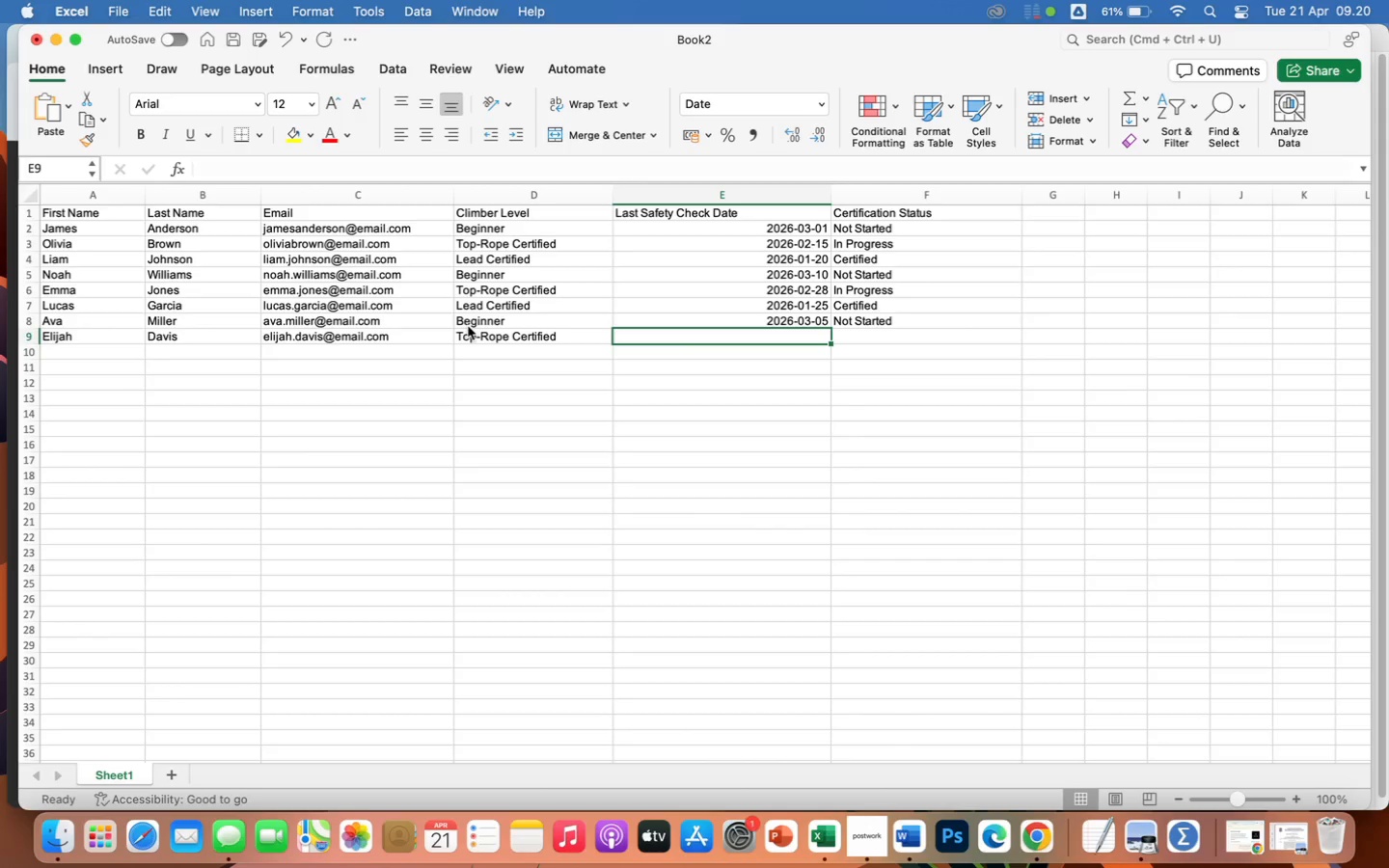 
wait(9.06)
 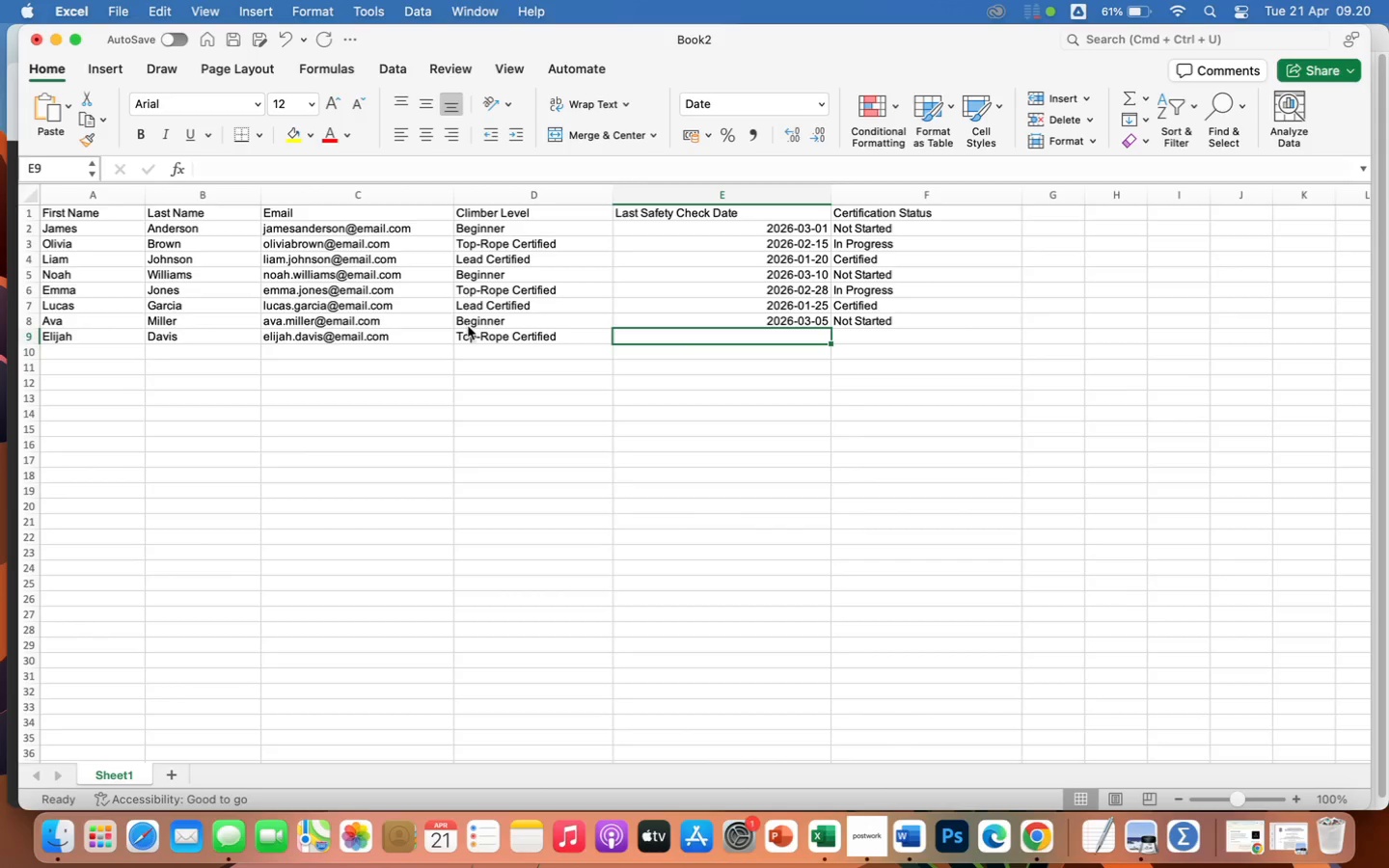 
type(2026)
 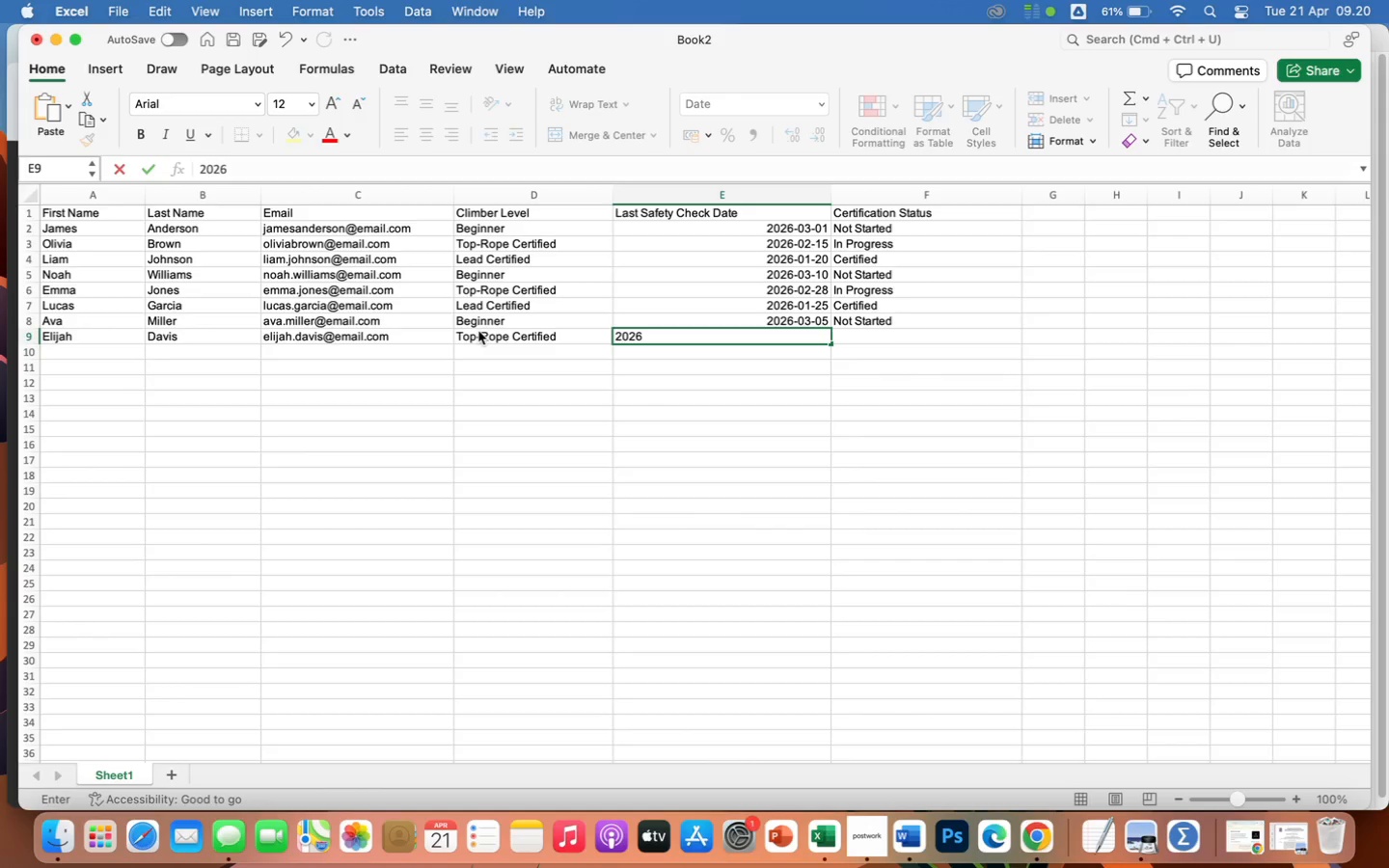 
wait(6.56)
 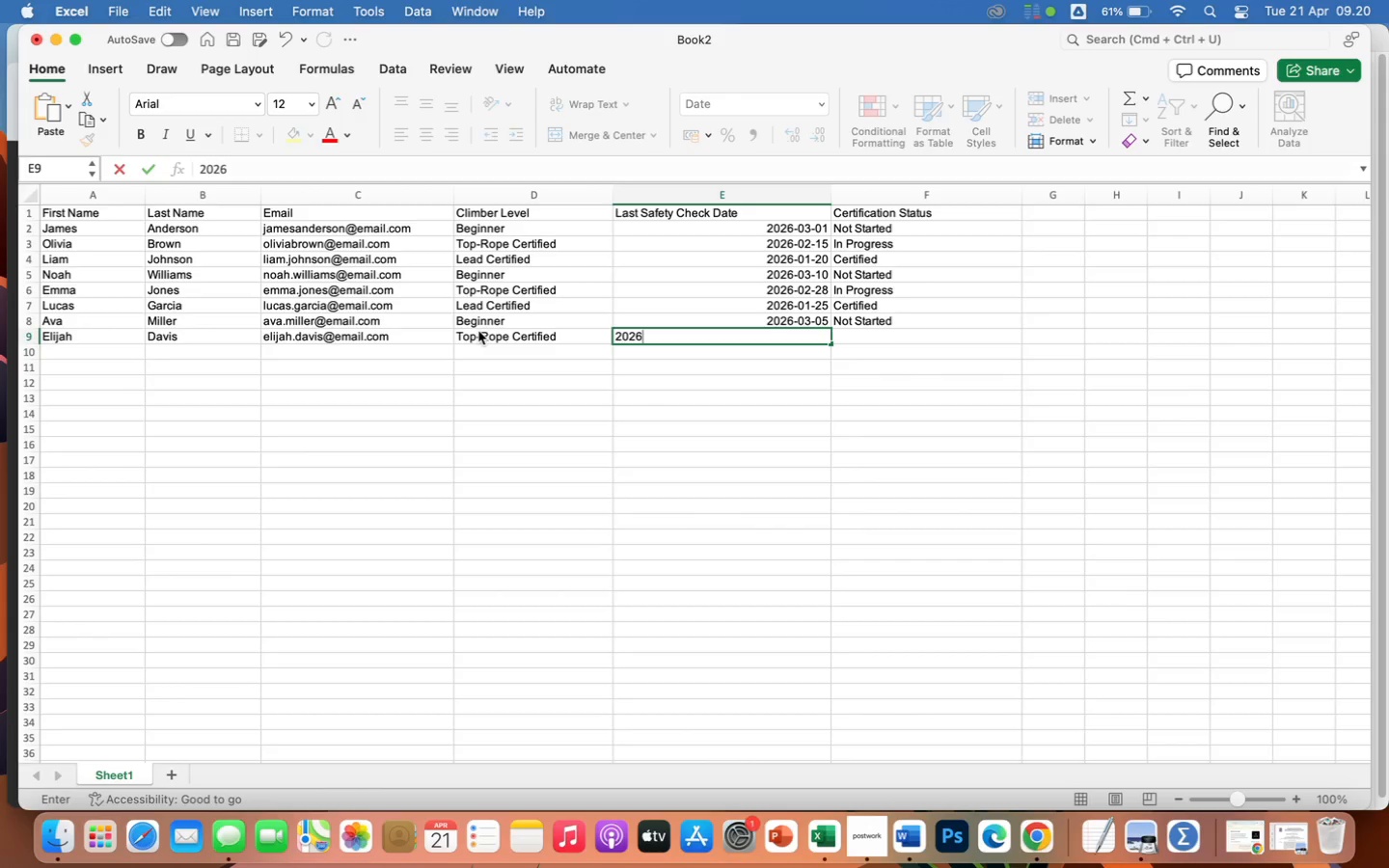 
type(-02-18)
 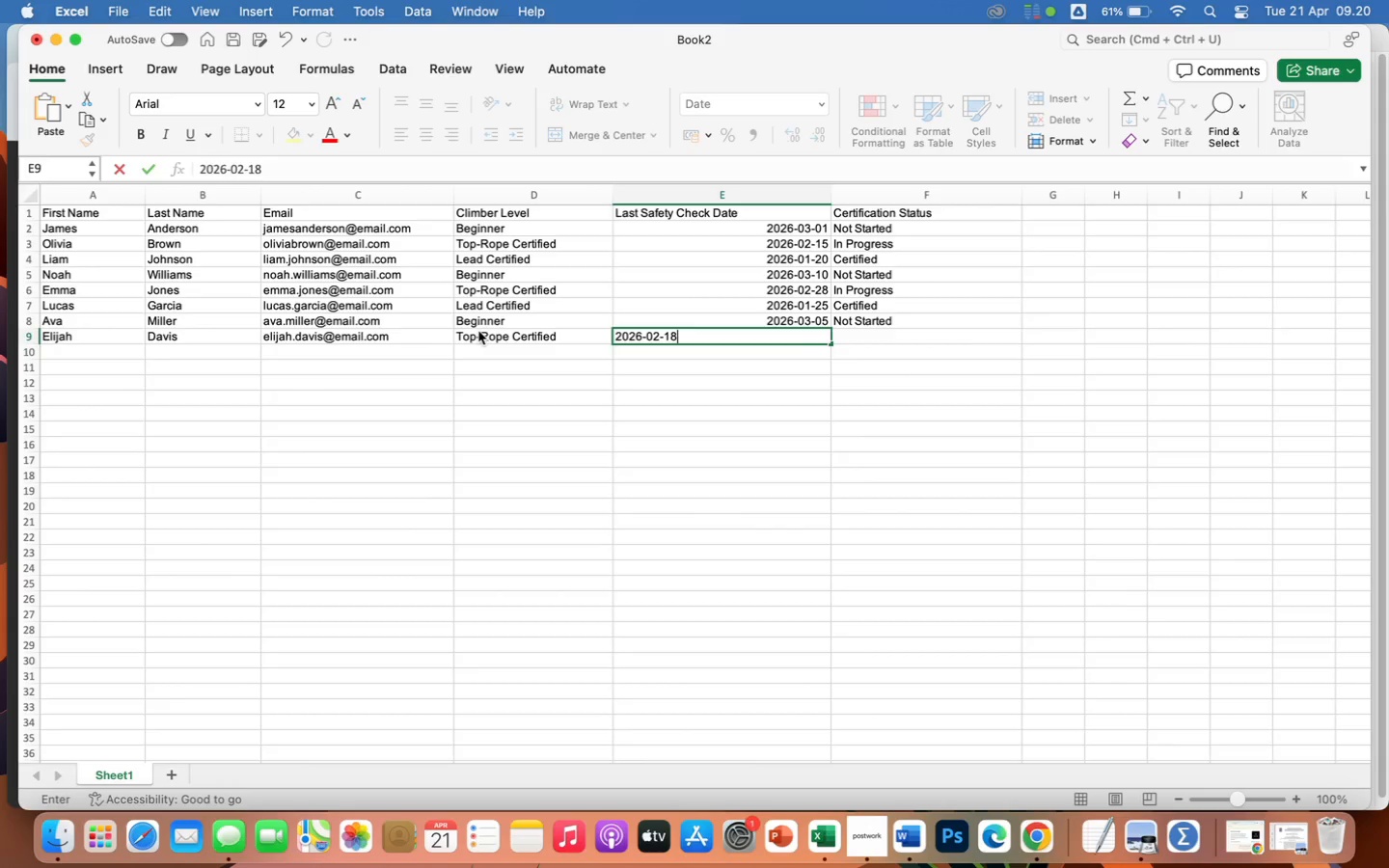 
key(ArrowRight)
 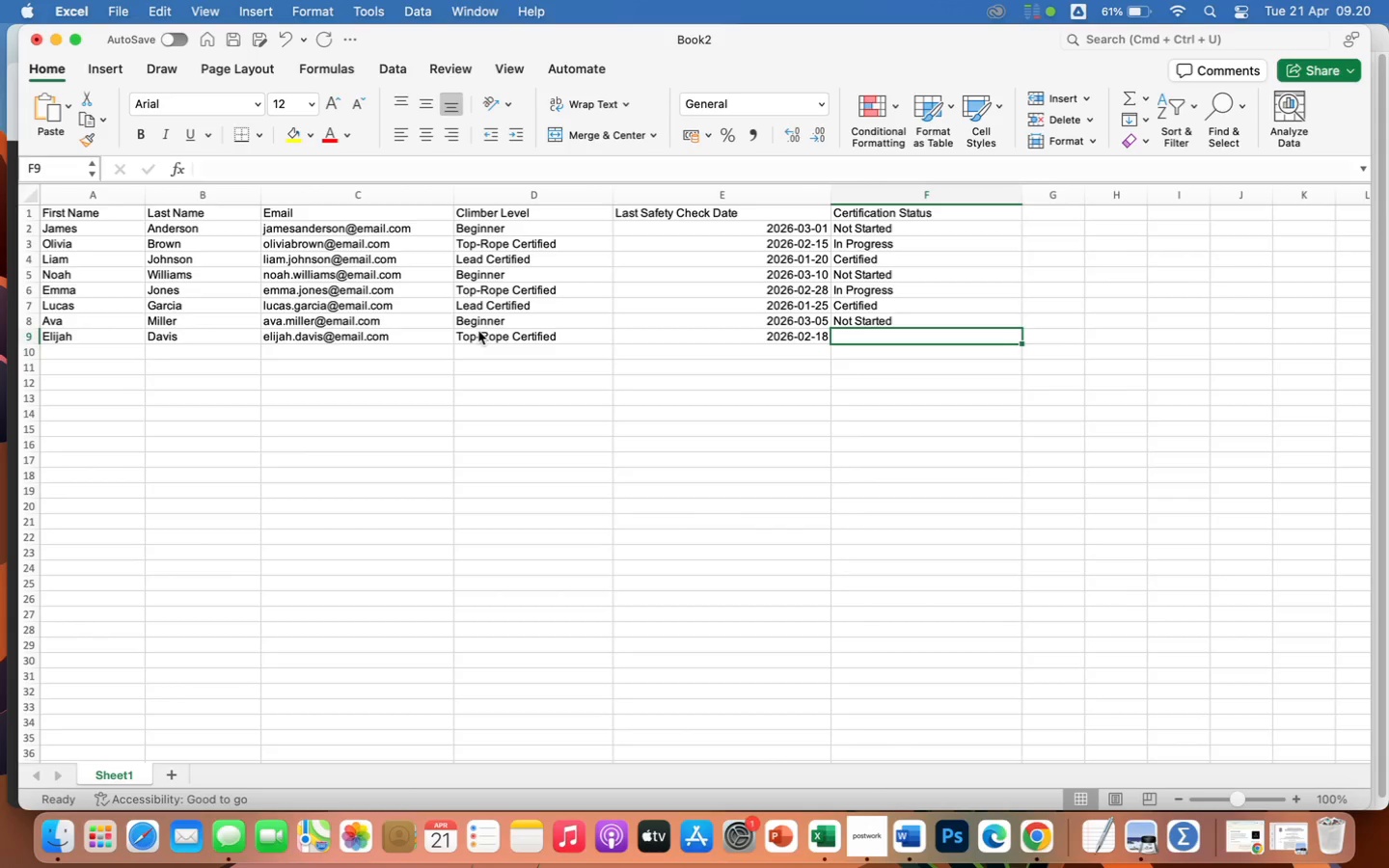 
wait(6.87)
 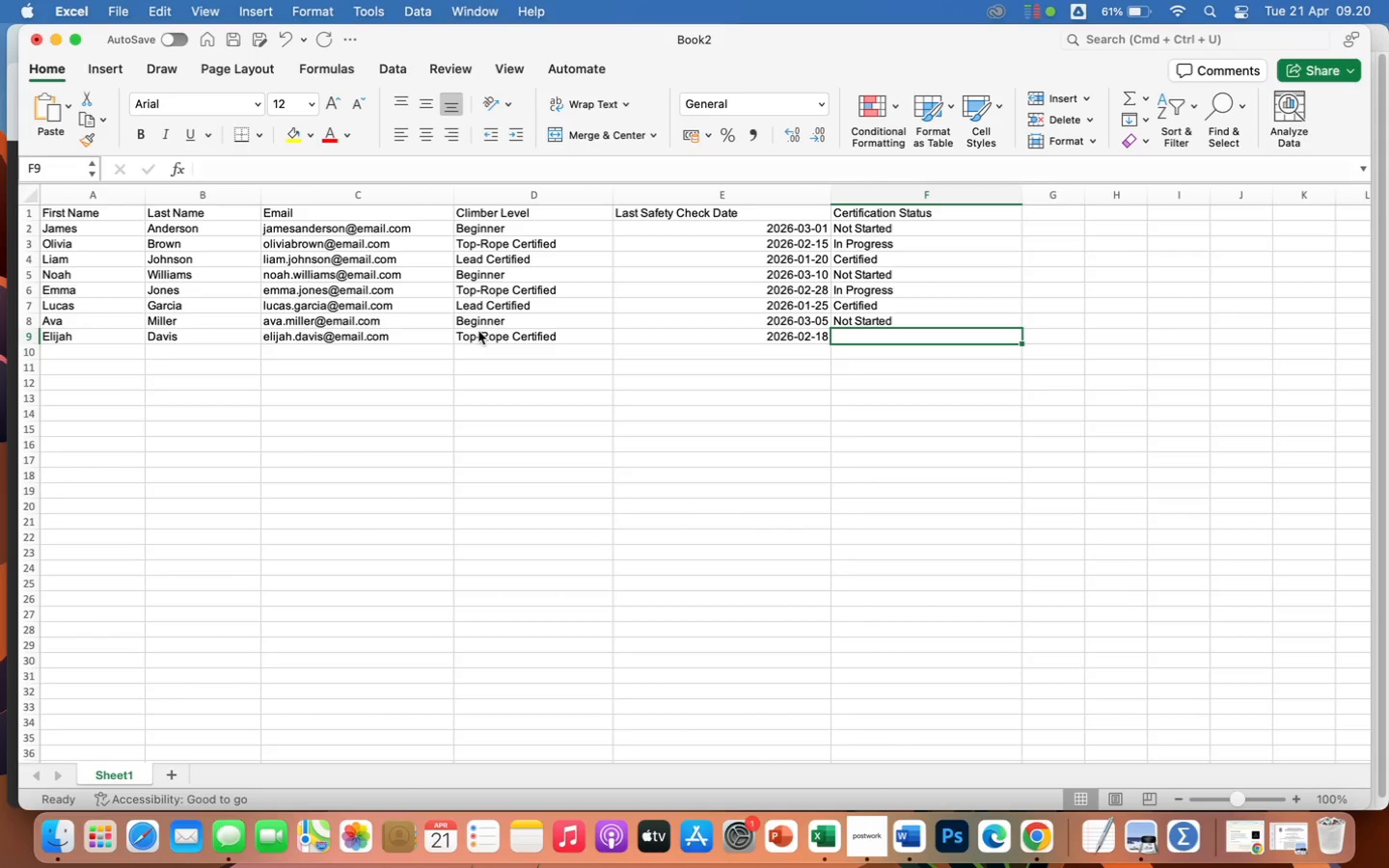 
type(in)
 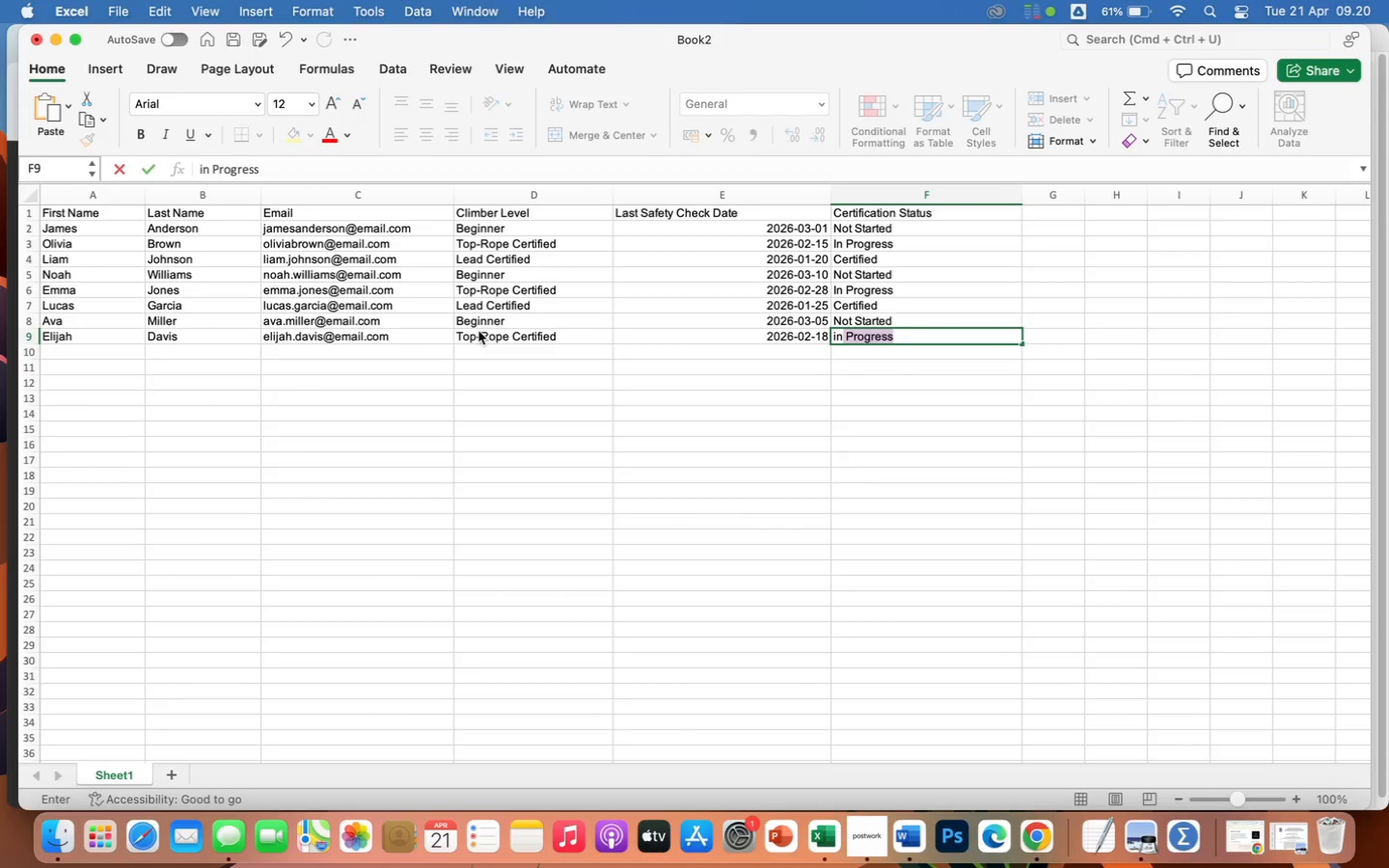 
key(Enter)
 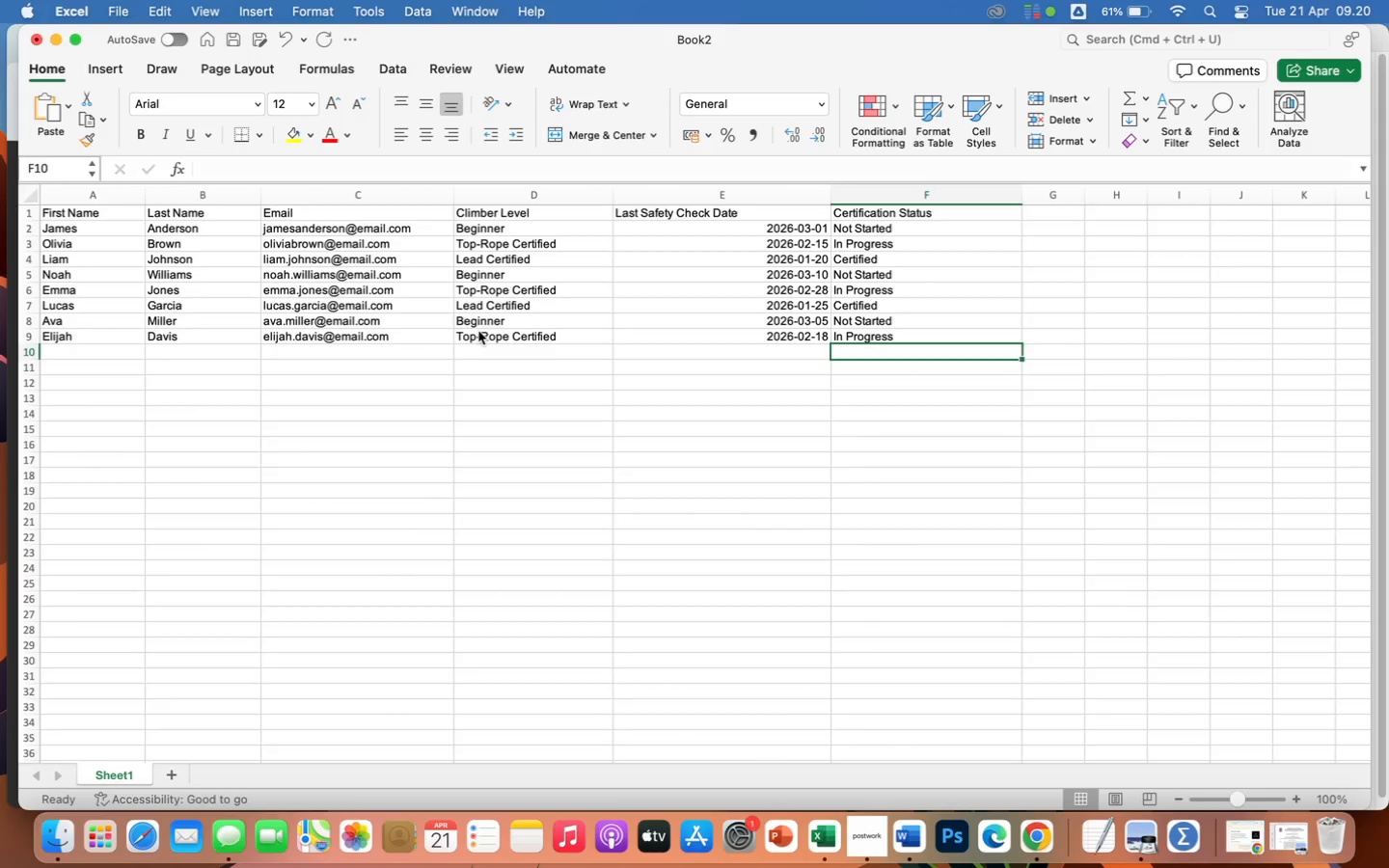 
key(ArrowLeft)
 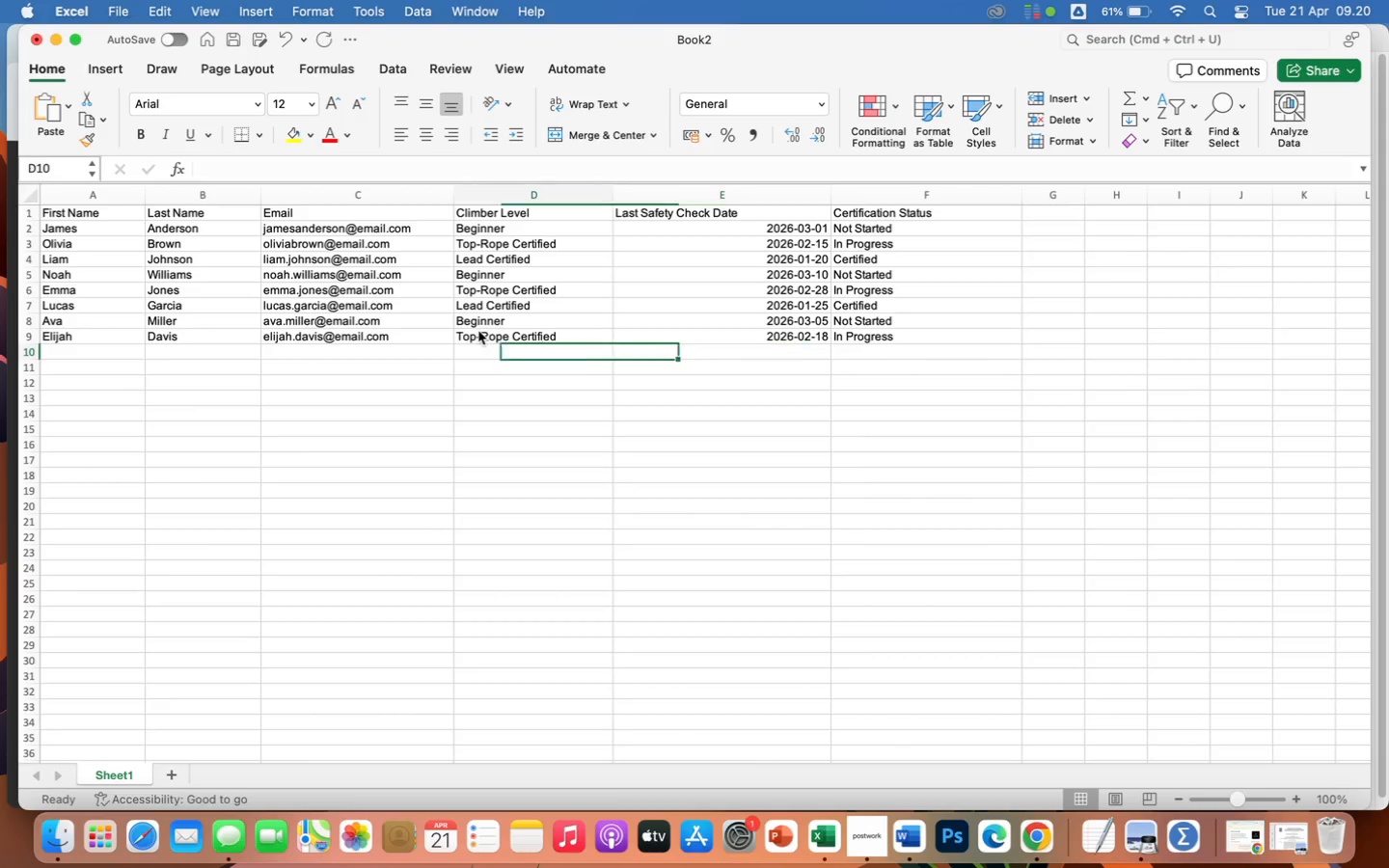 
key(ArrowLeft)
 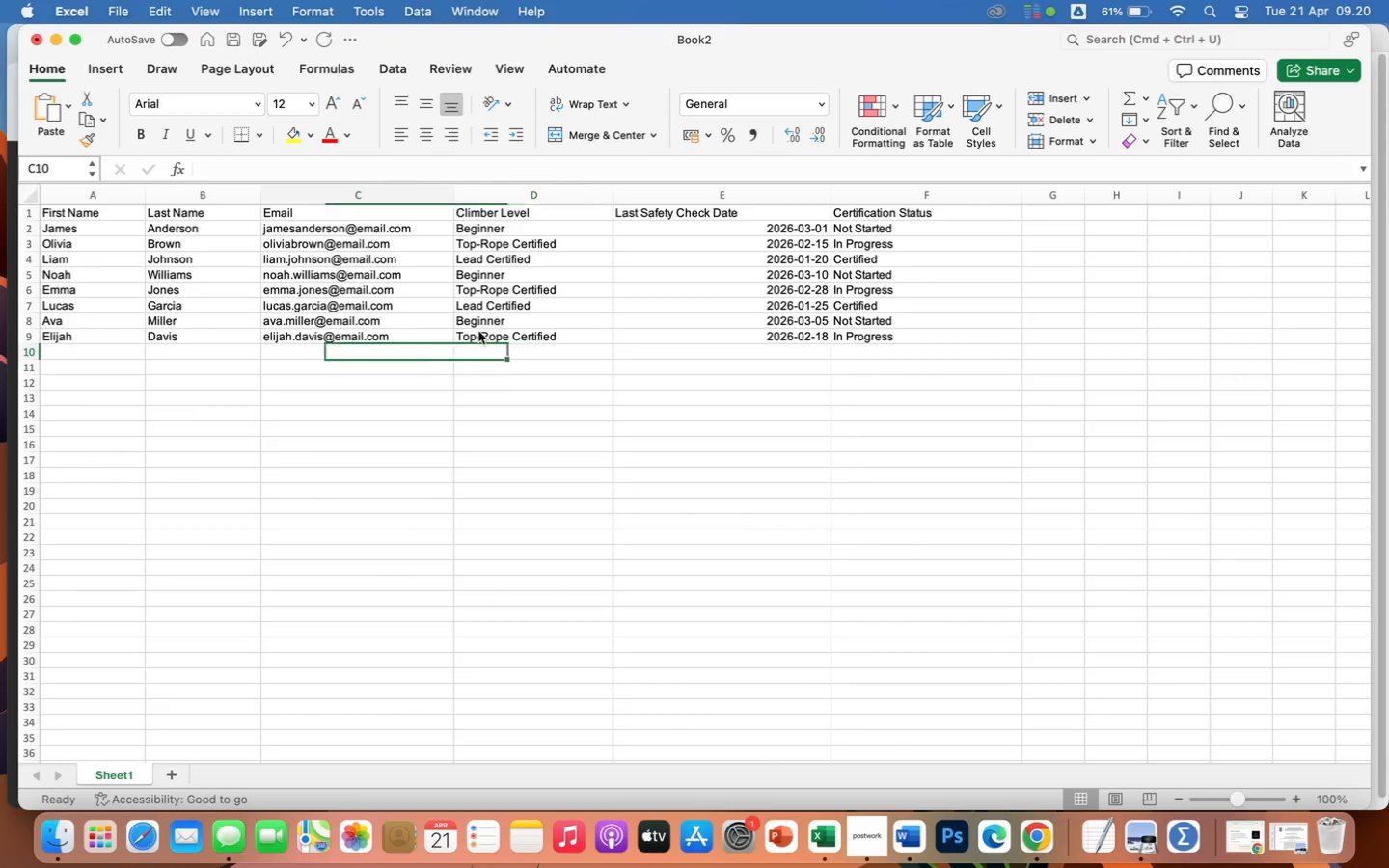 
key(ArrowLeft)
 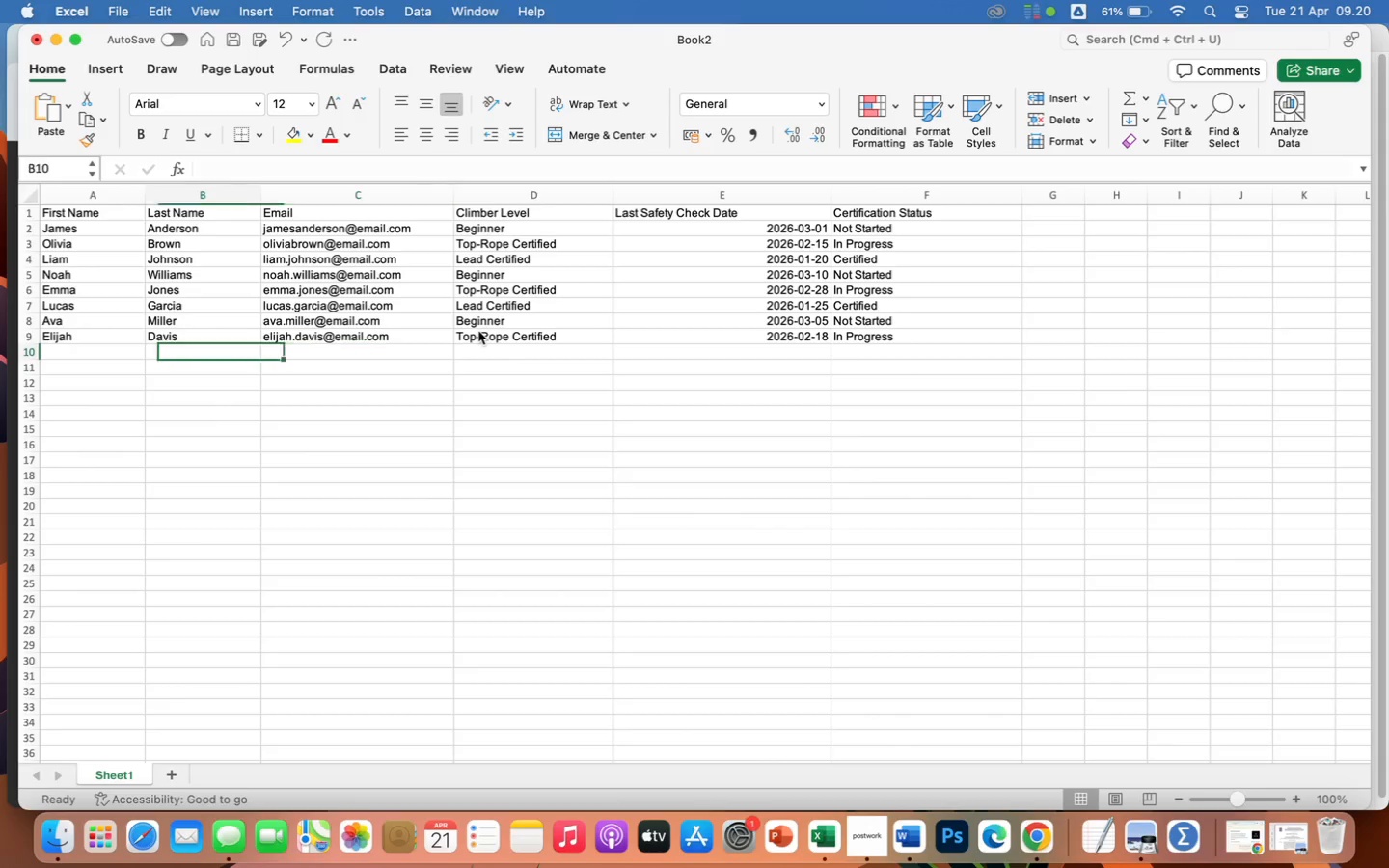 
key(ArrowLeft)
 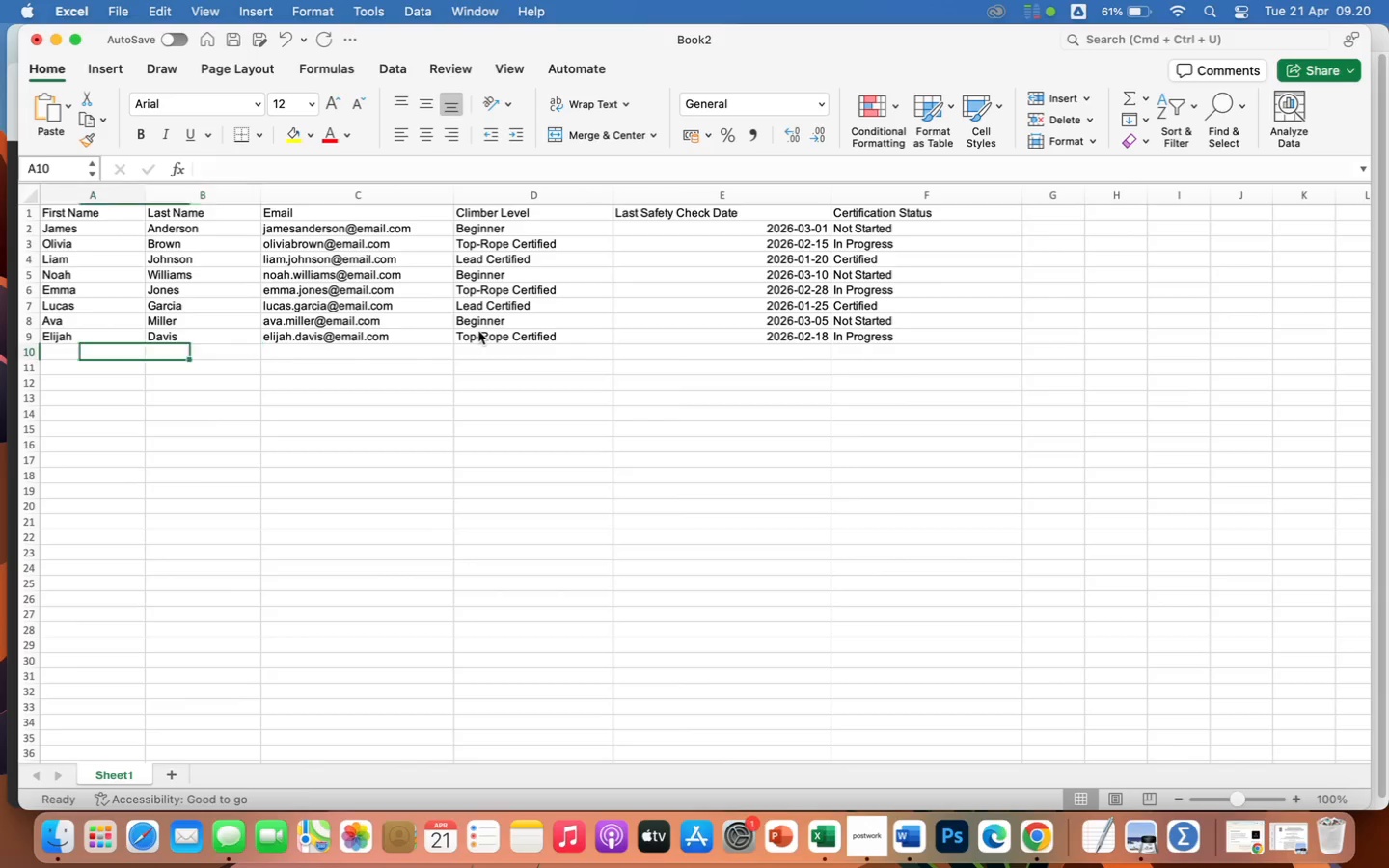 
key(ArrowLeft)
 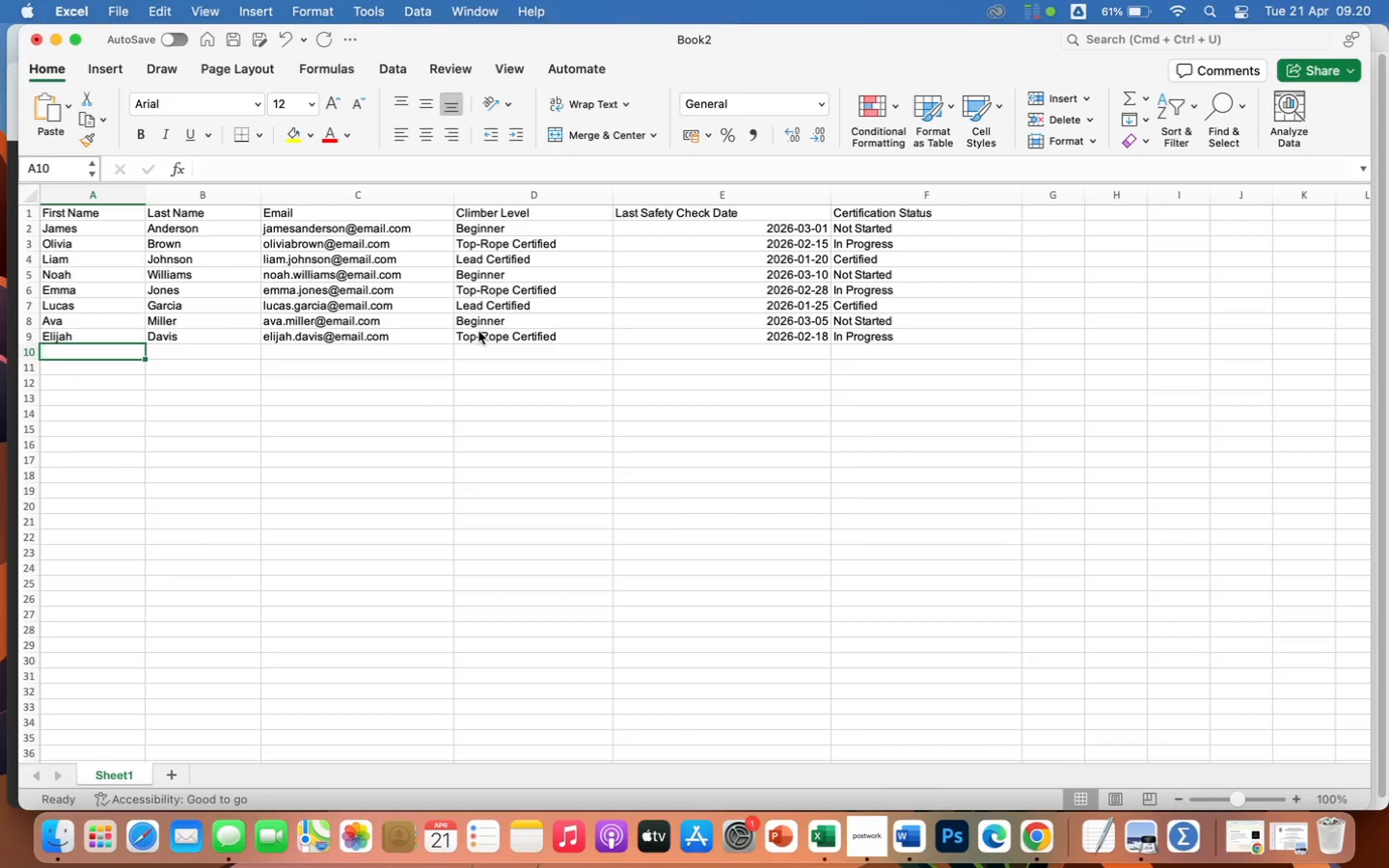 
key(ArrowLeft)
 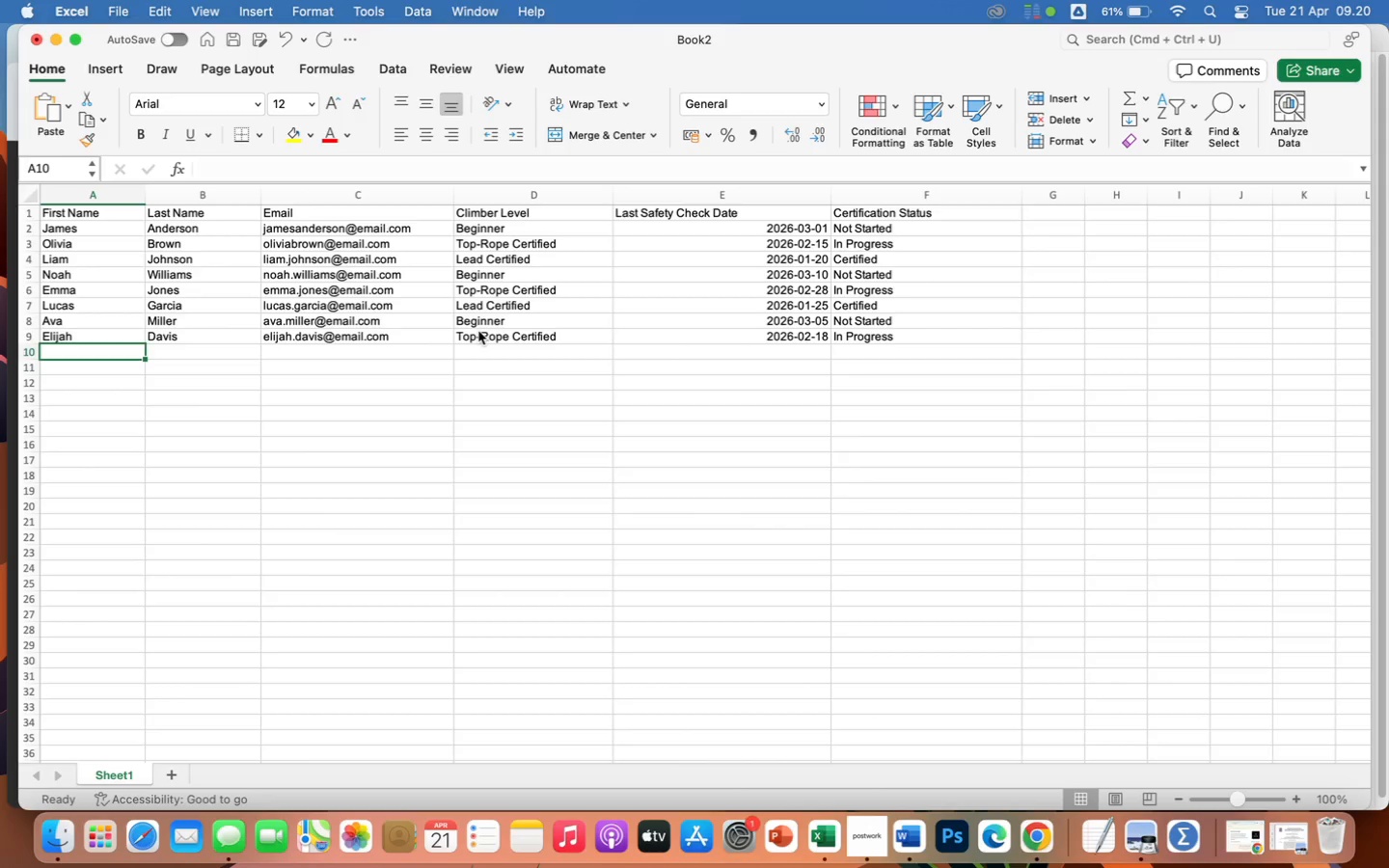 
type(s)
key(Backspace)
type(Sophia)
 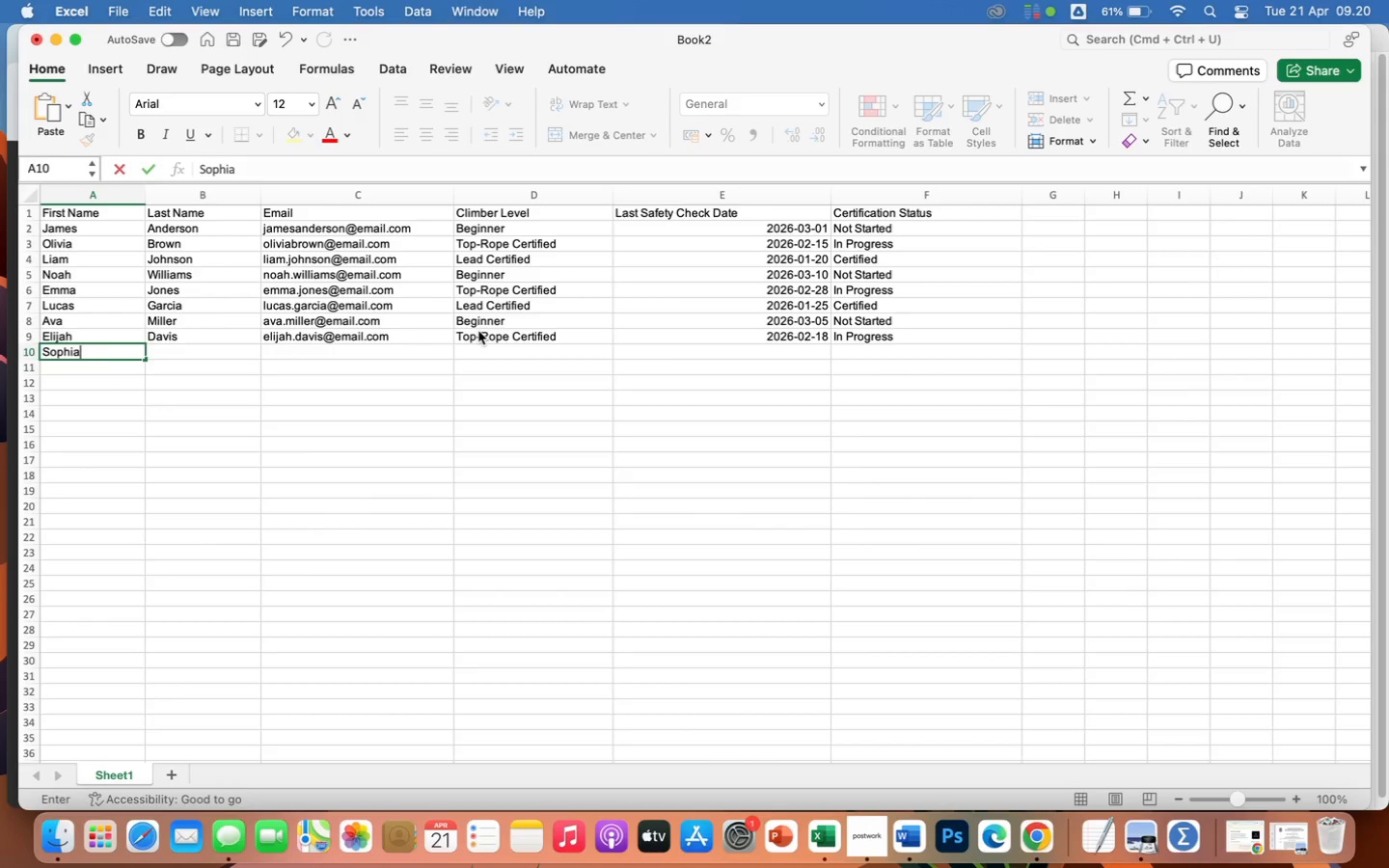 
key(ArrowRight)
 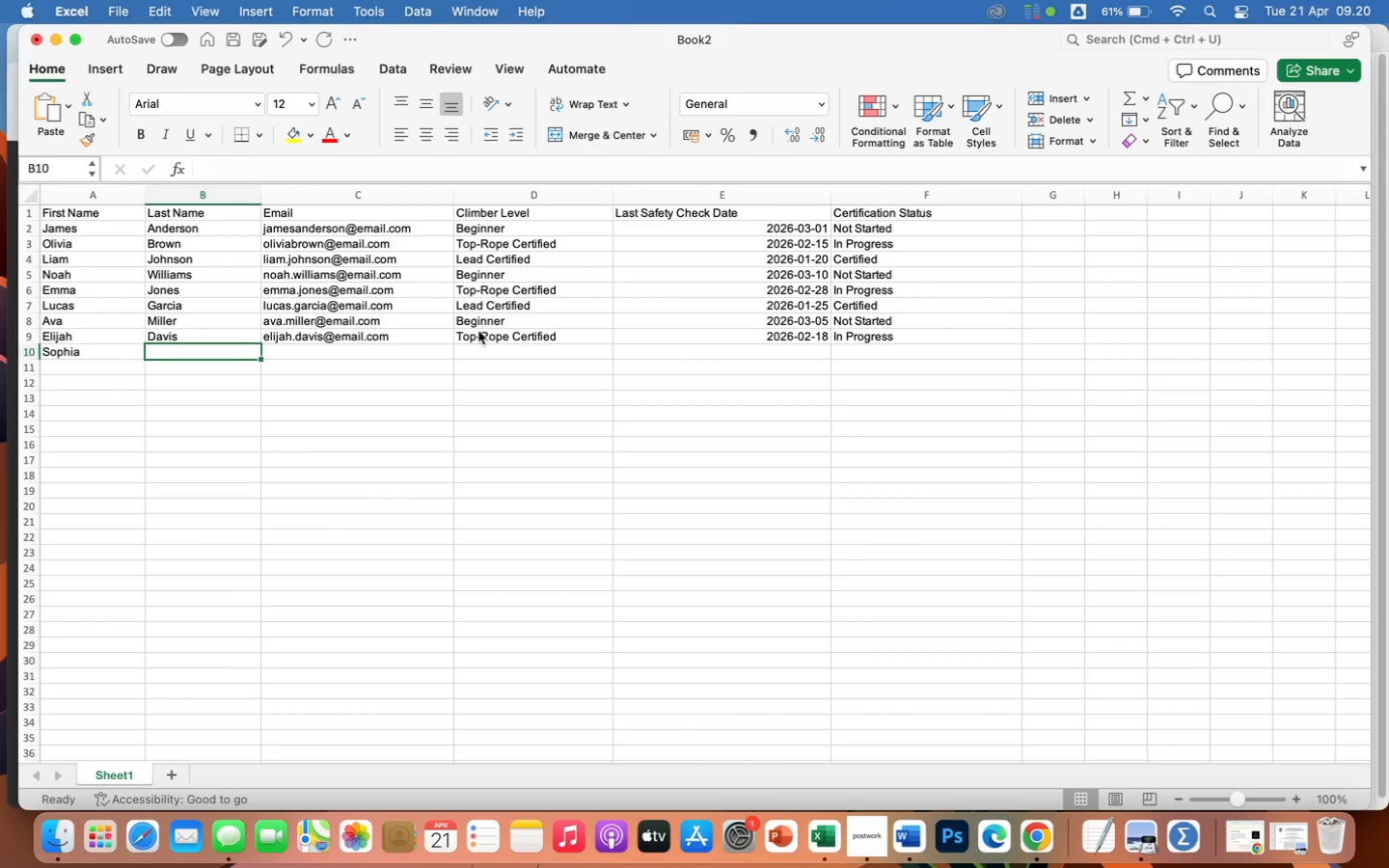 
type(Martinez)
 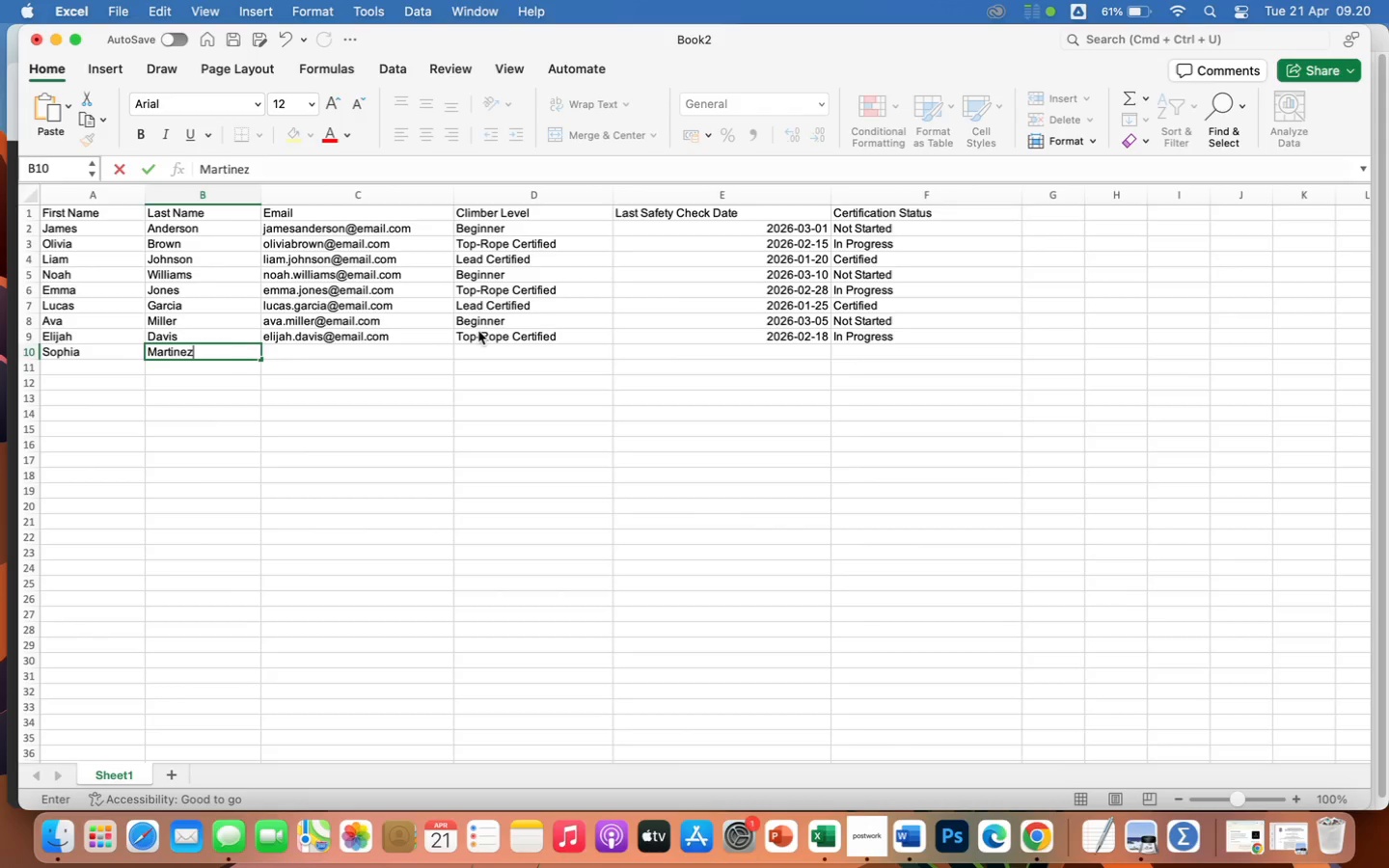 
key(ArrowRight)
 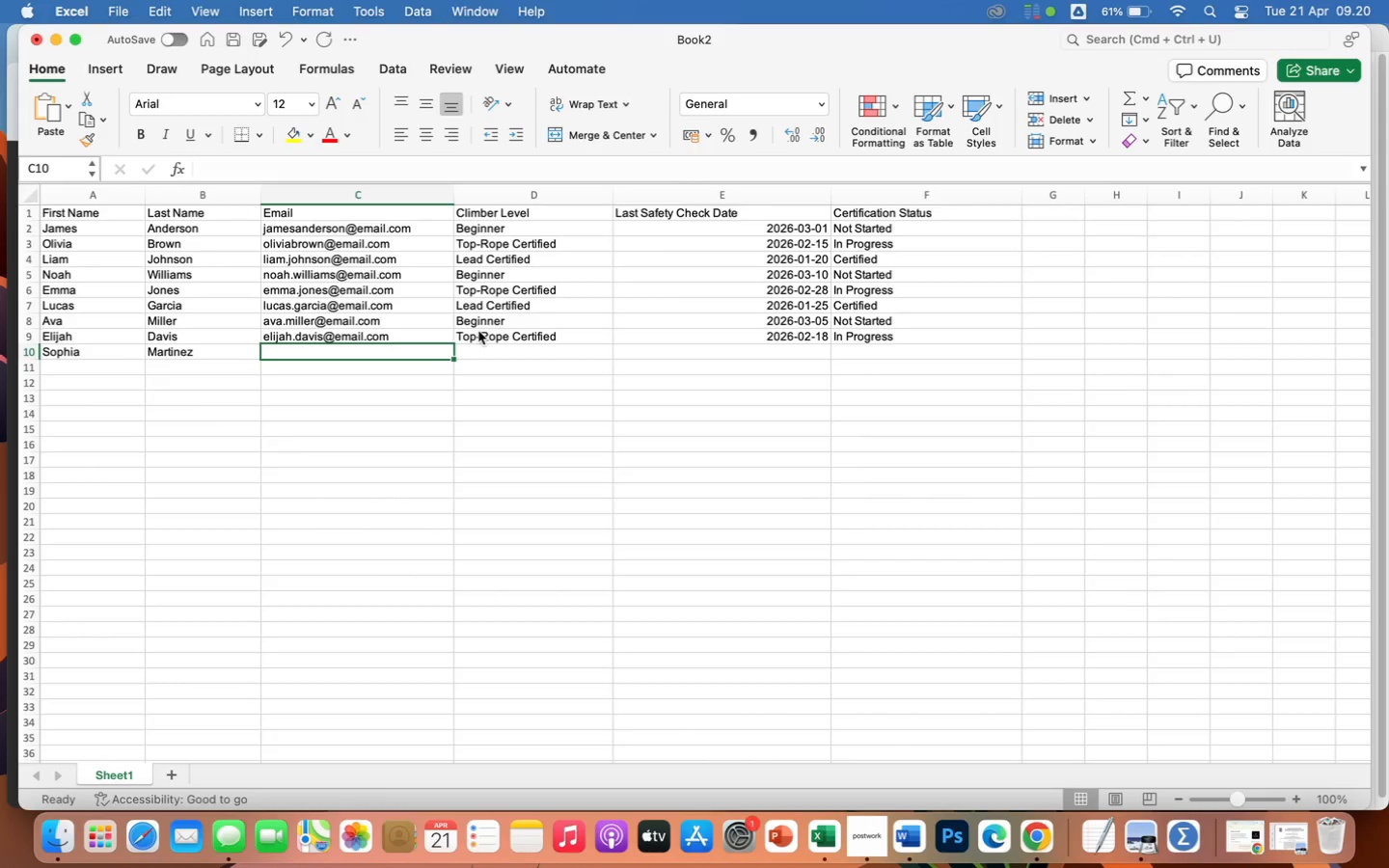 
type(sophia.martinez@gmai)
key(Backspace)
key(Backspace)
key(Backspace)
key(Backspace)
type(mail.com)
 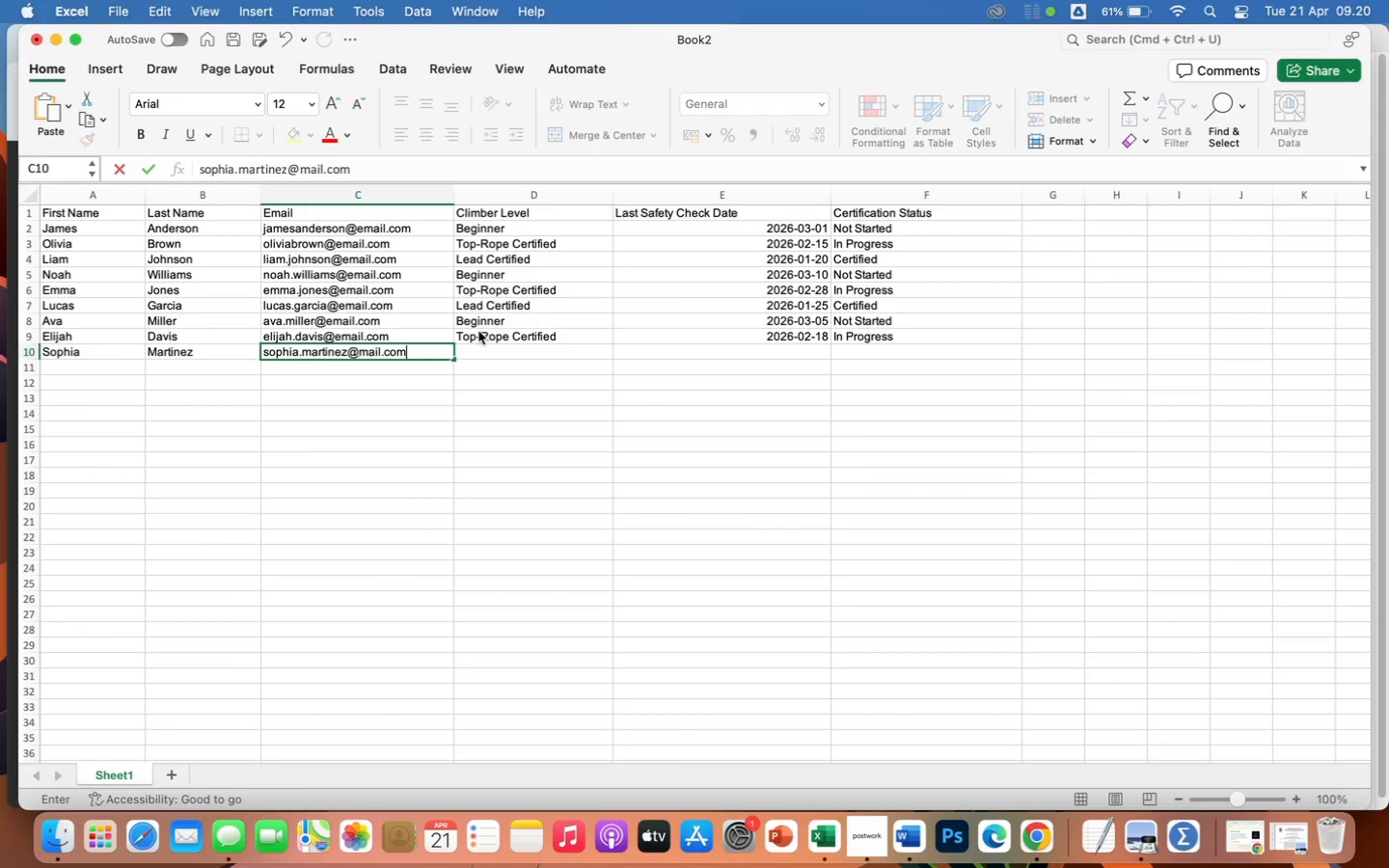 
key(ArrowRight)
 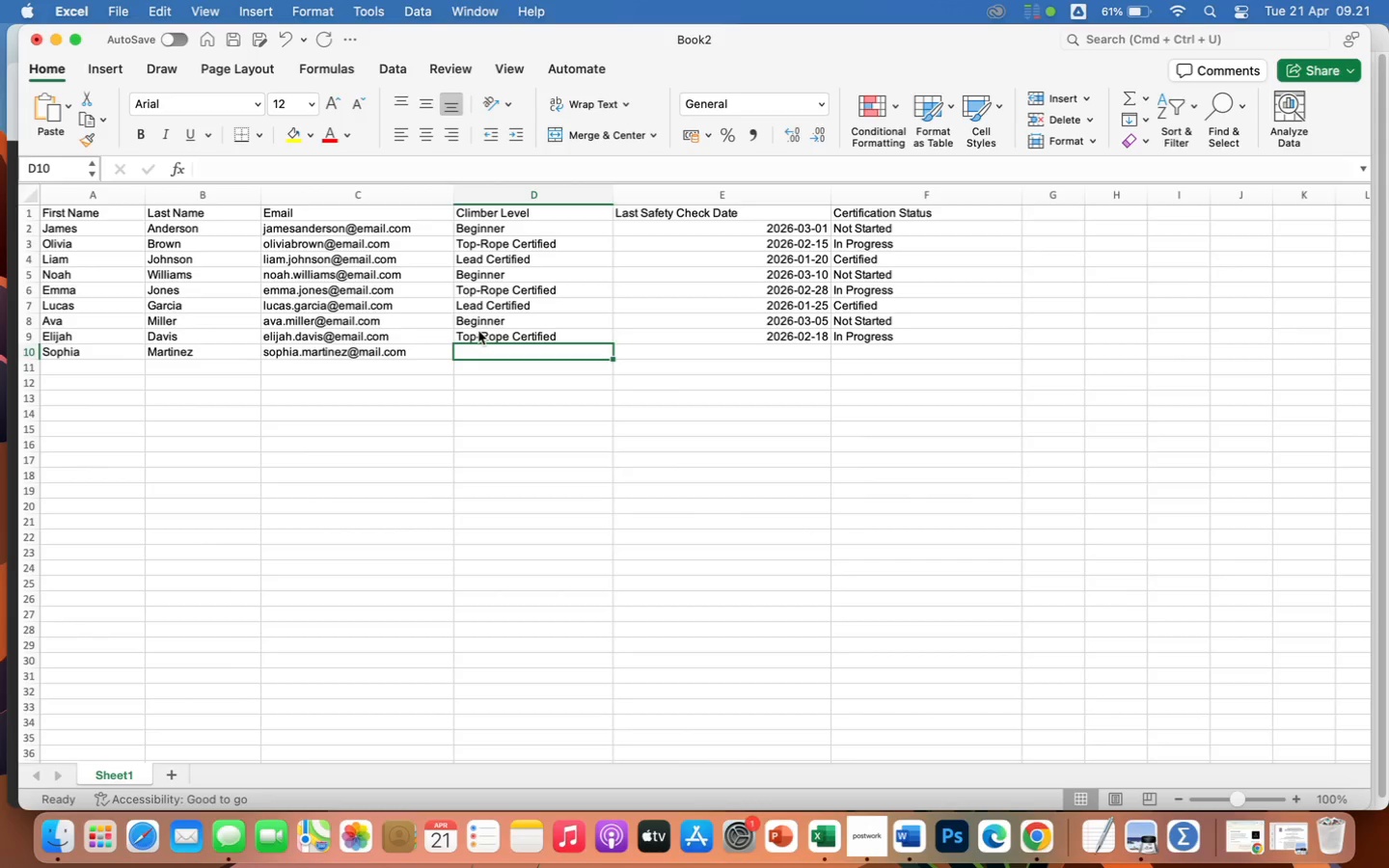 
wait(13.34)
 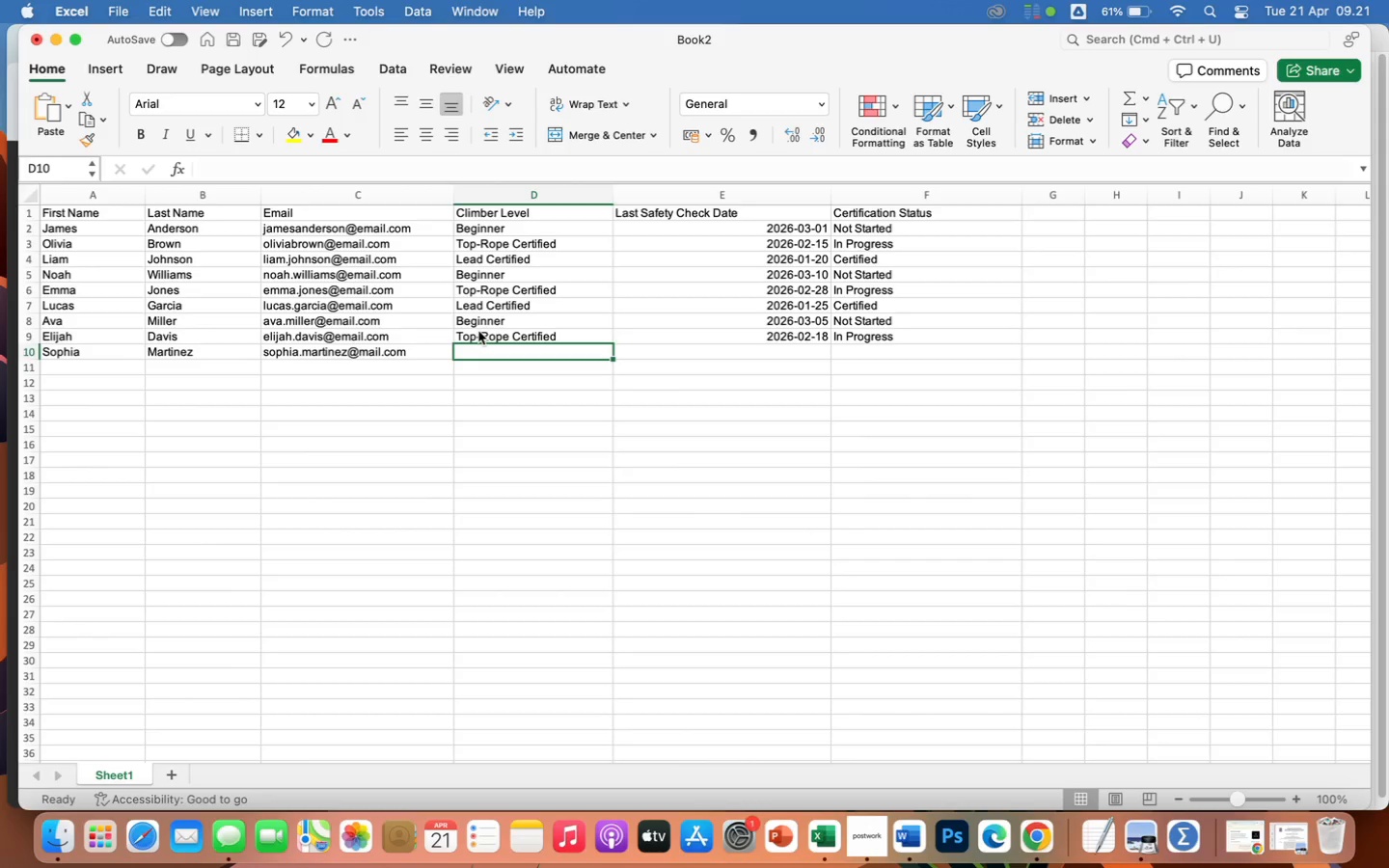 
type(Lead)
 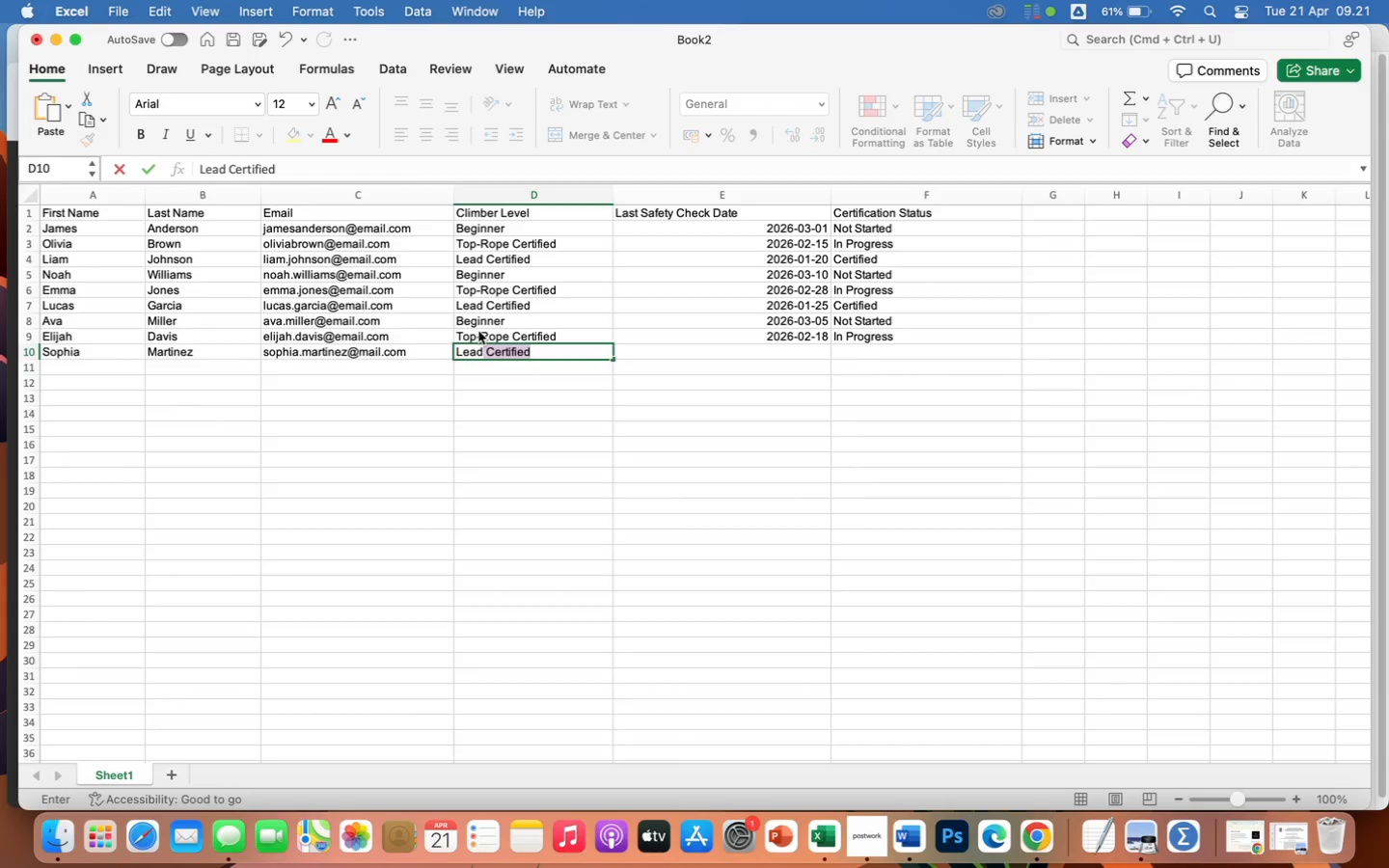 
key(Enter)
 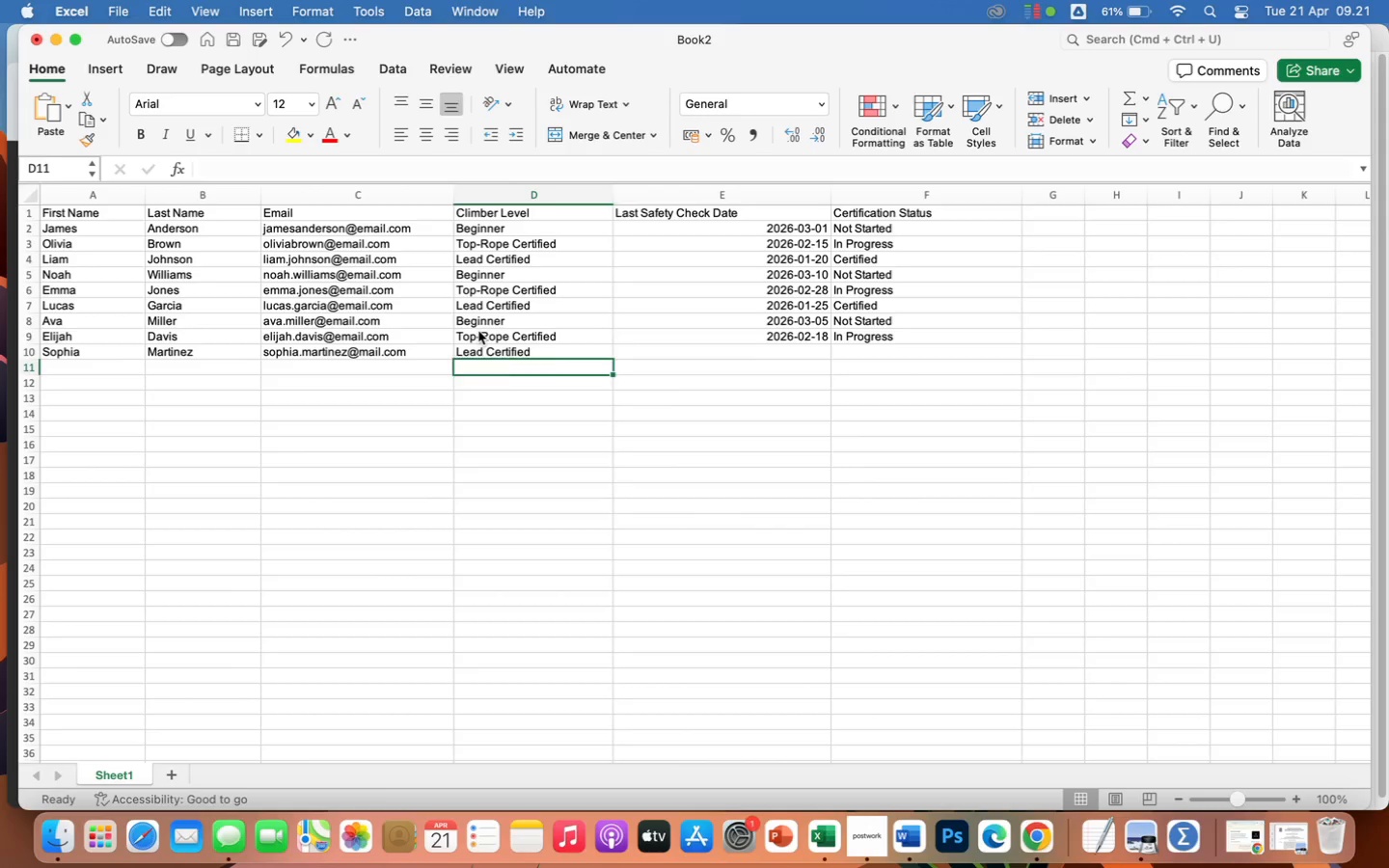 
key(ArrowRight)
 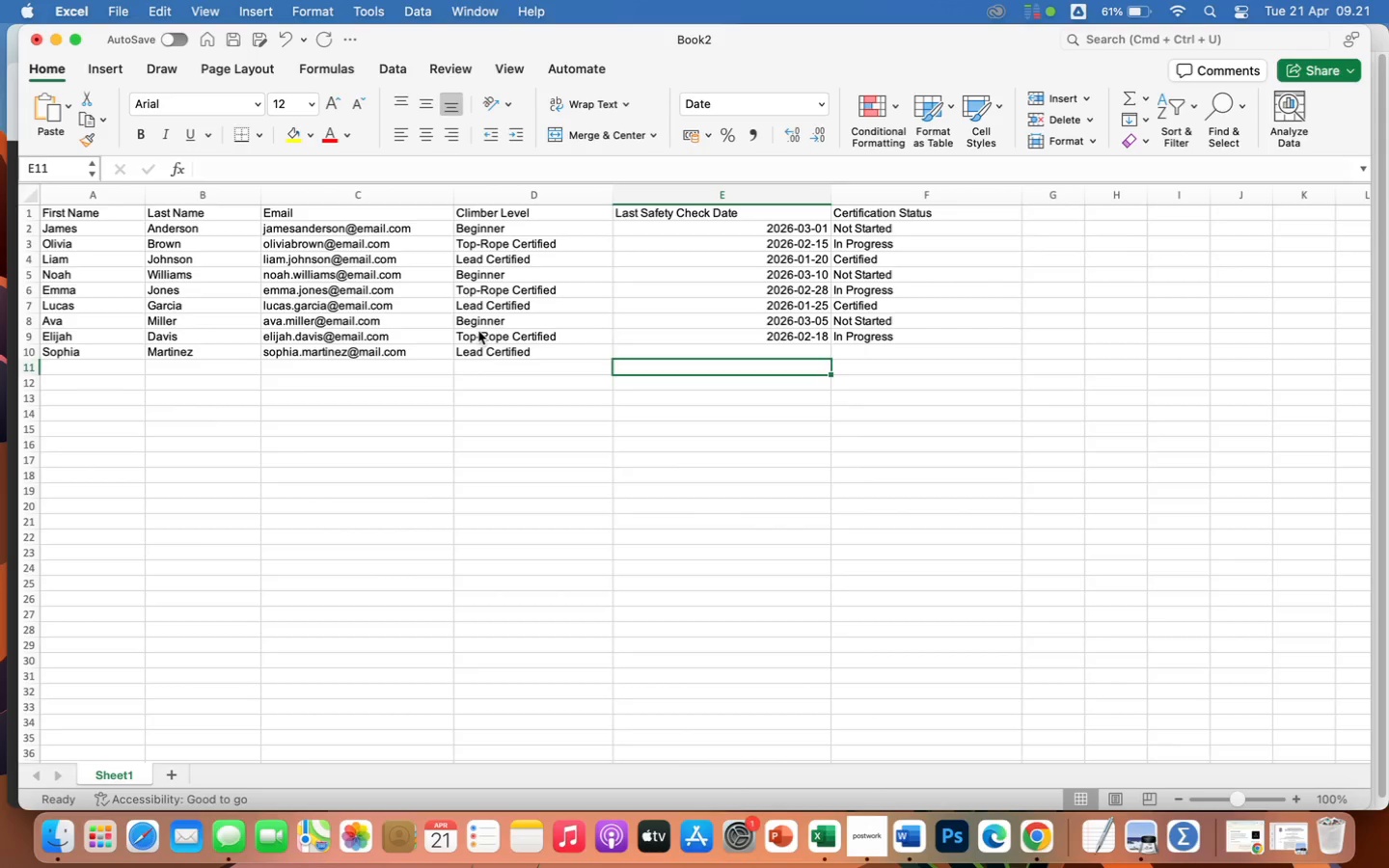 
key(ArrowUp)
 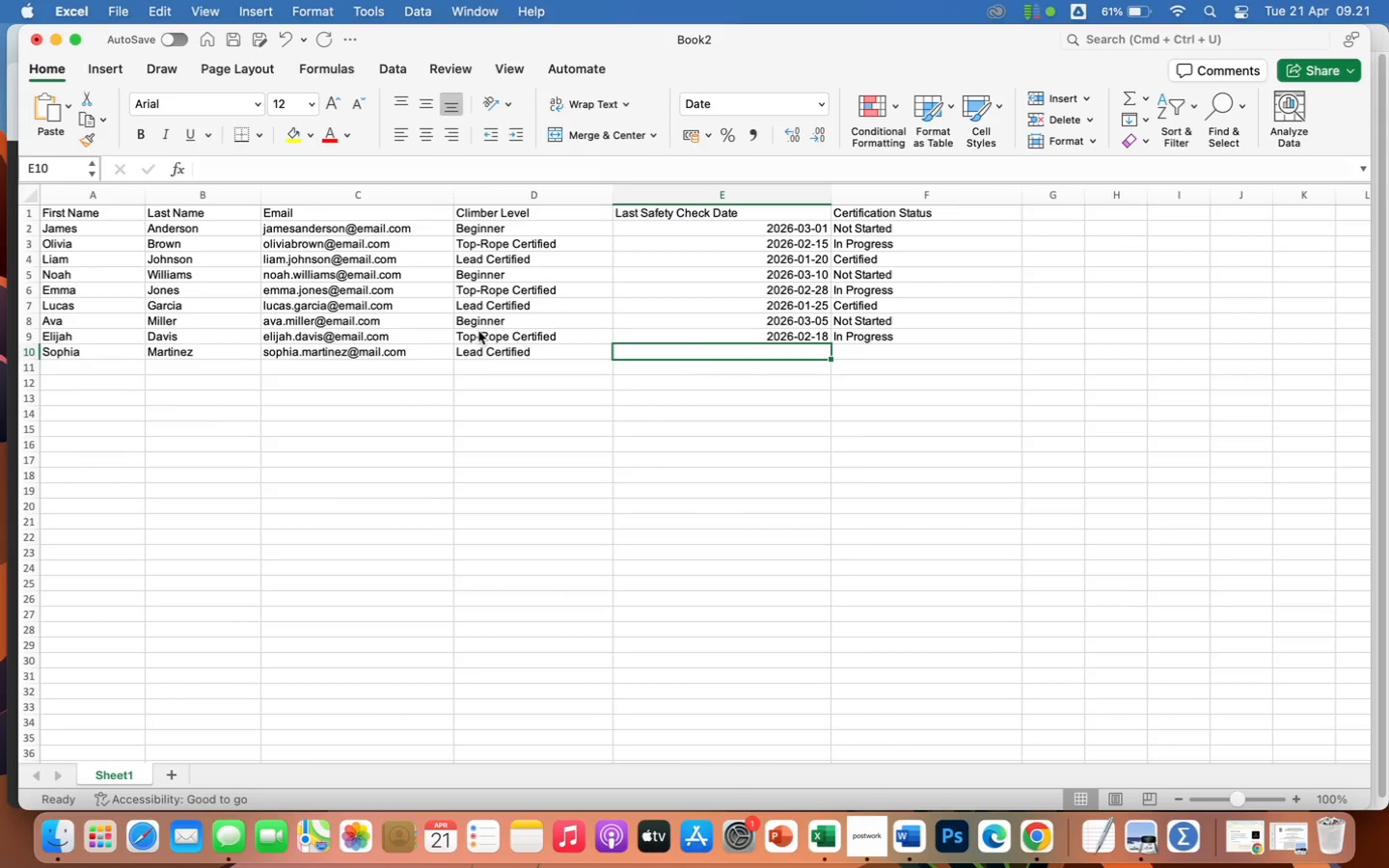 
wait(10.15)
 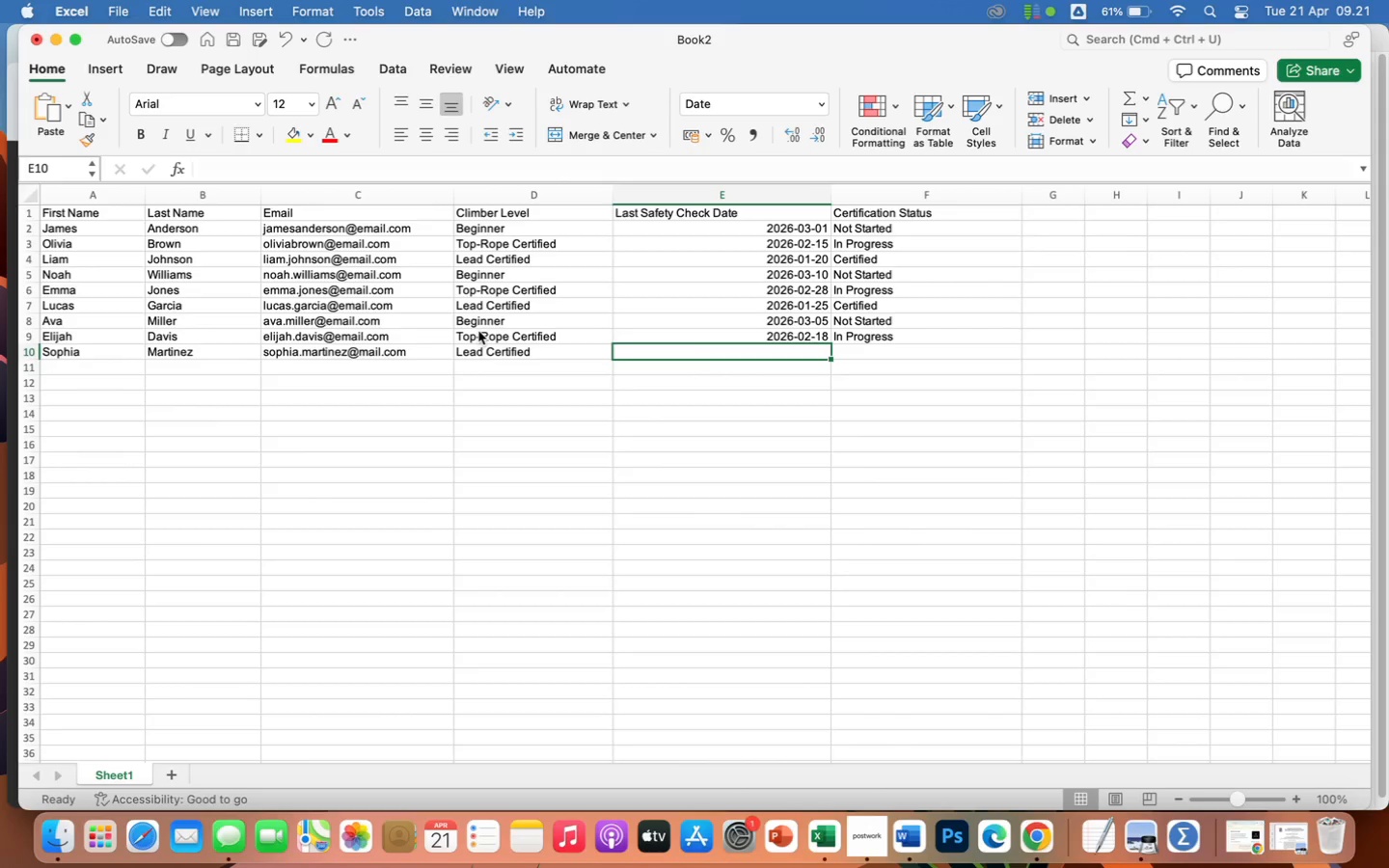 
type(2026-01)
 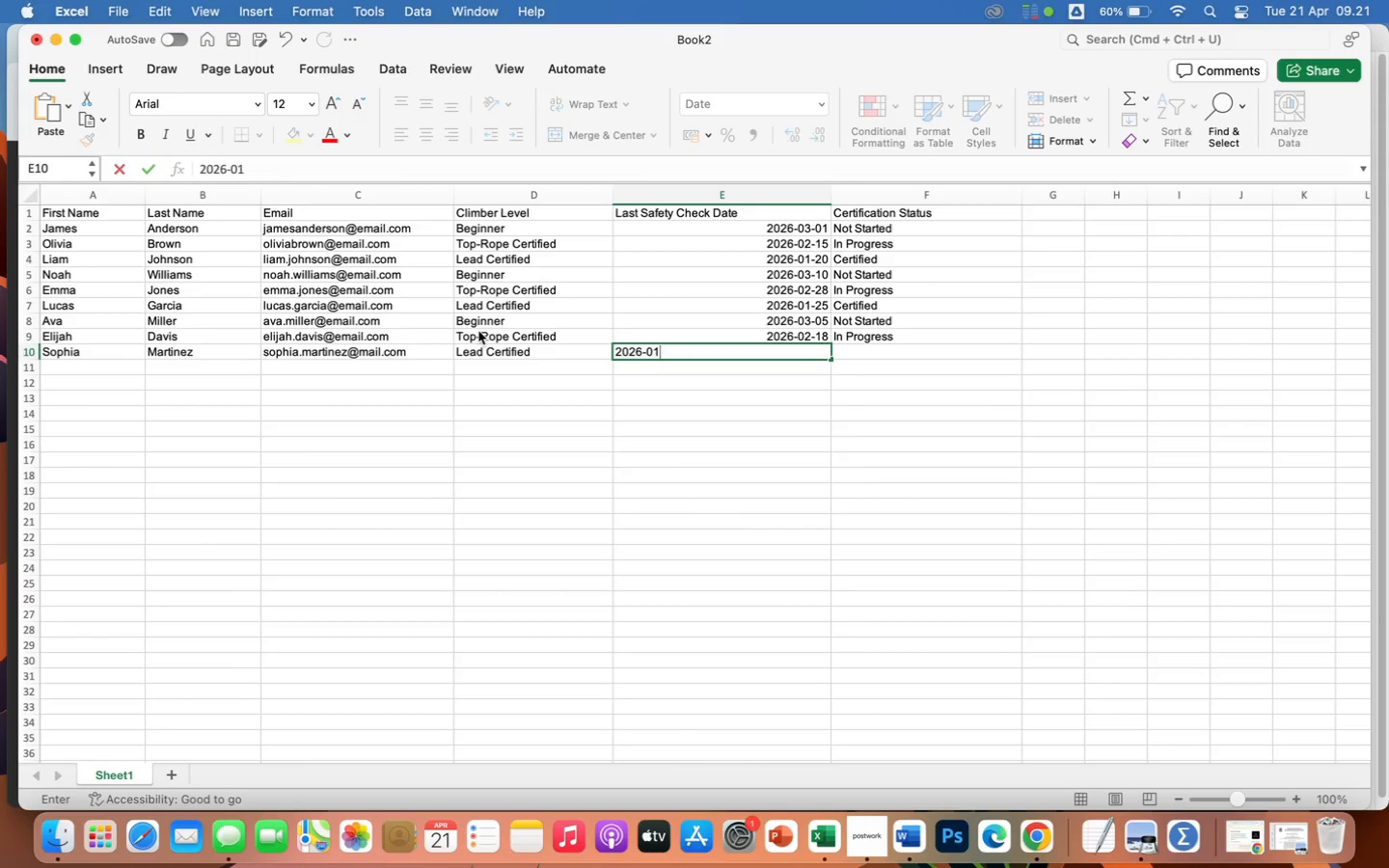 
wait(9.63)
 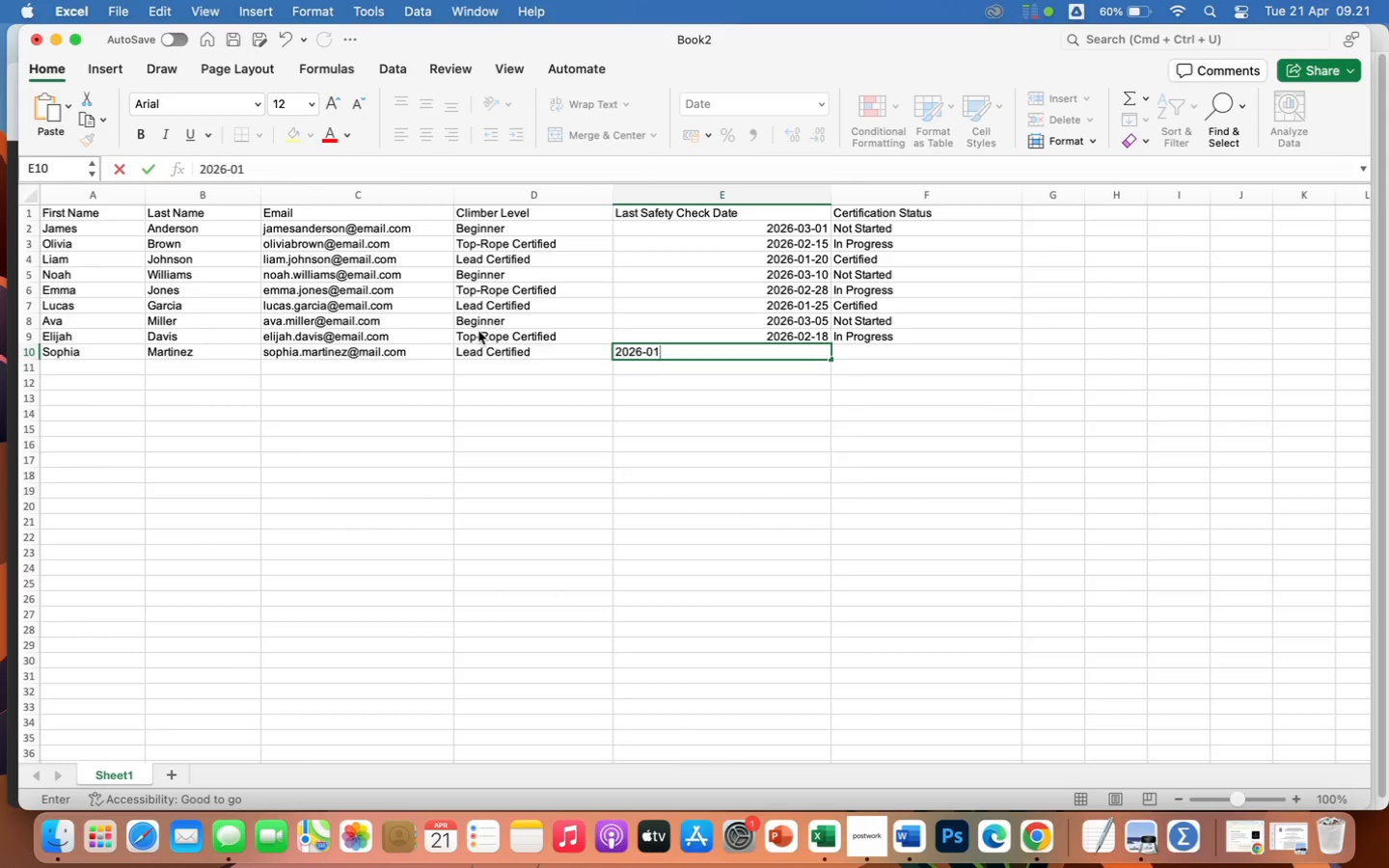 
key(Minus)
 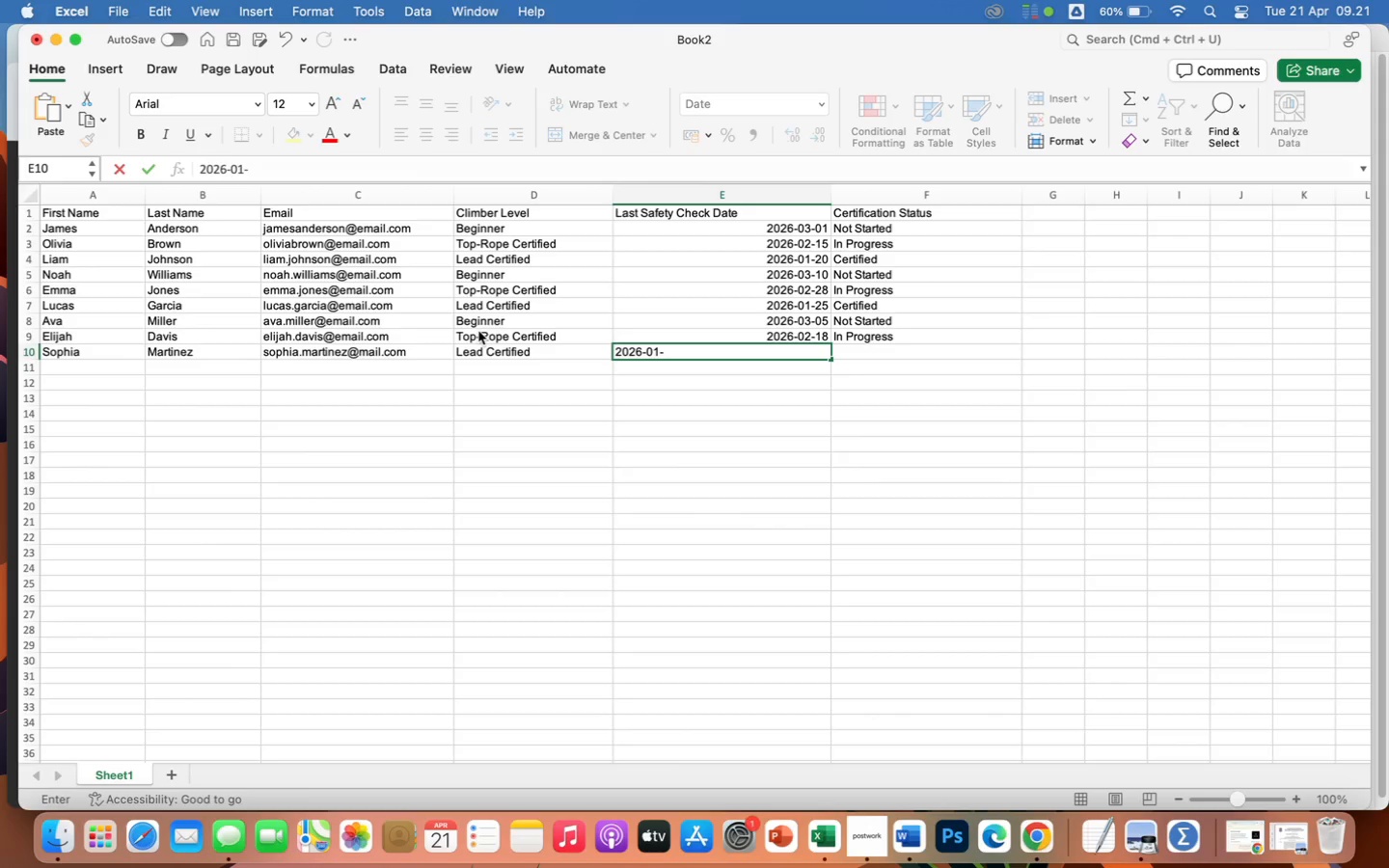 
wait(12.93)
 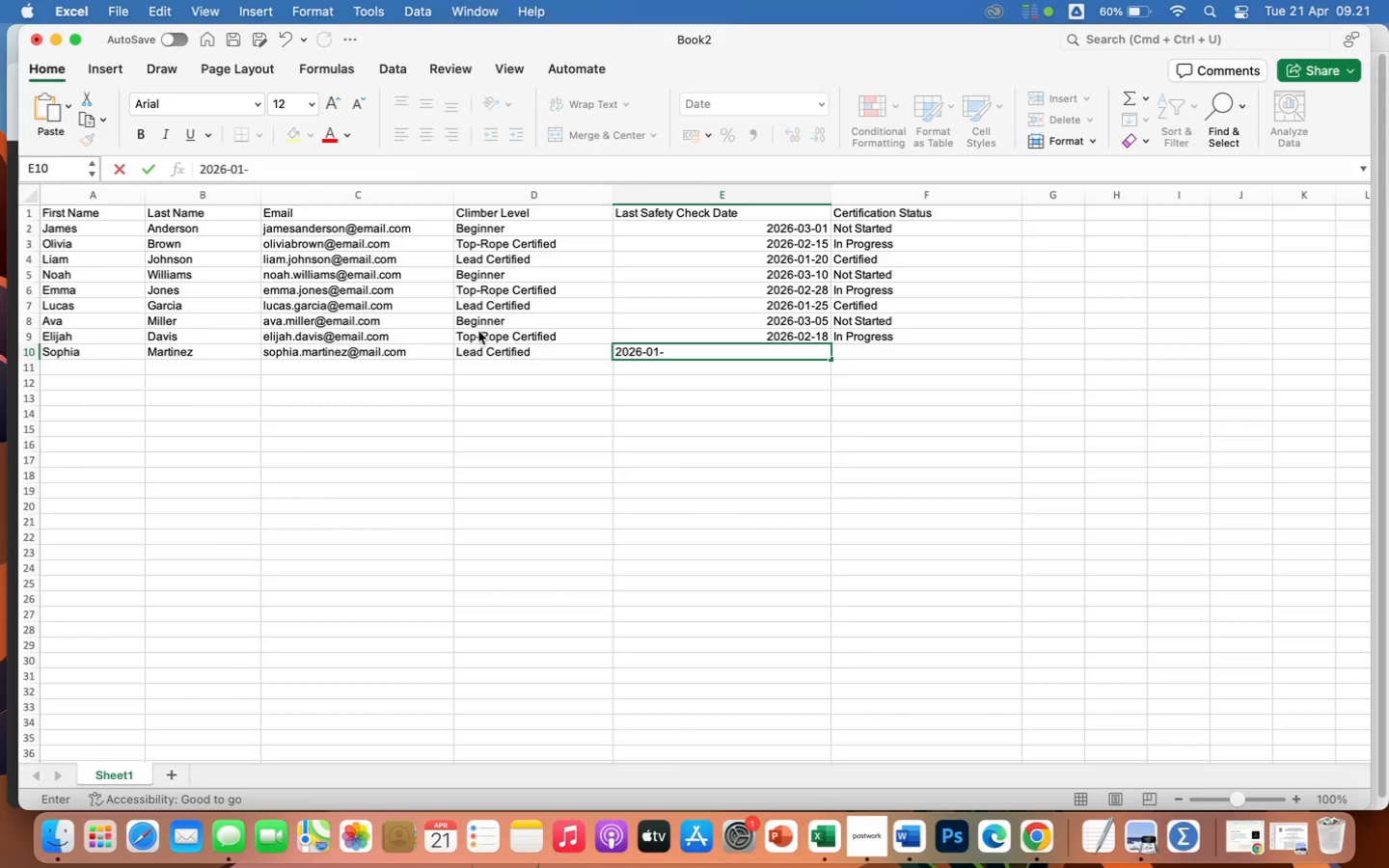 
type(30)
 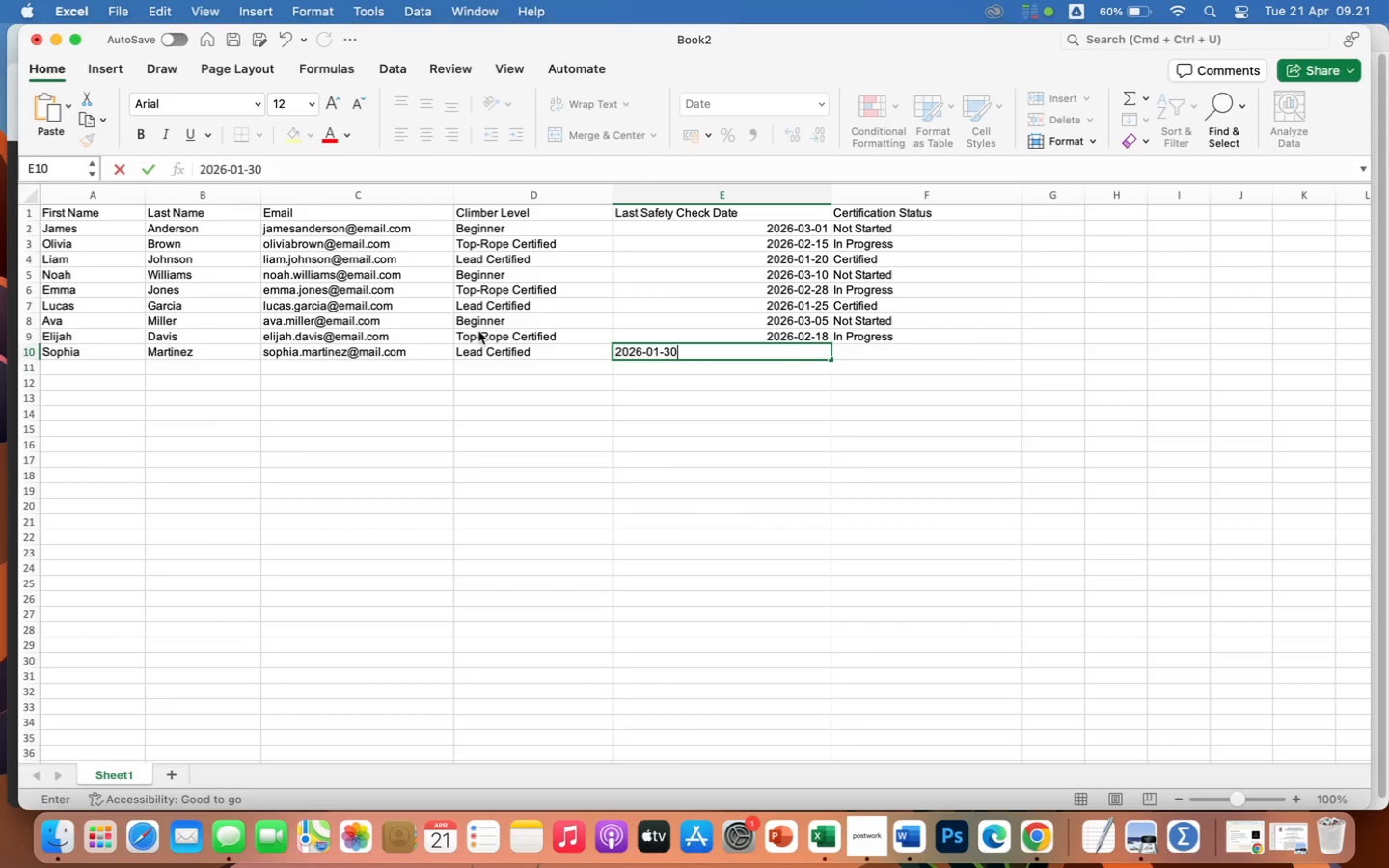 
key(ArrowRight)
 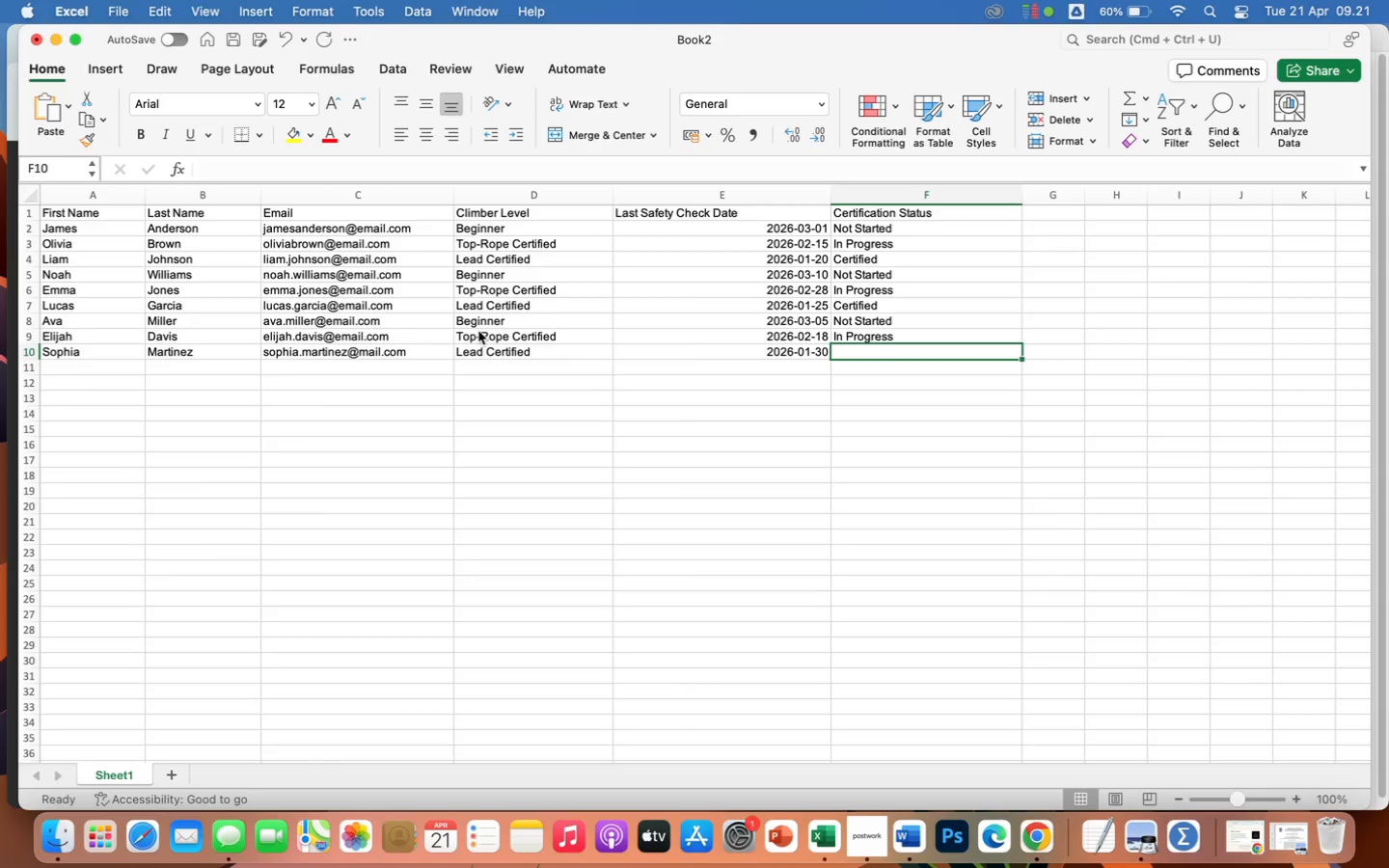 
wait(8.4)
 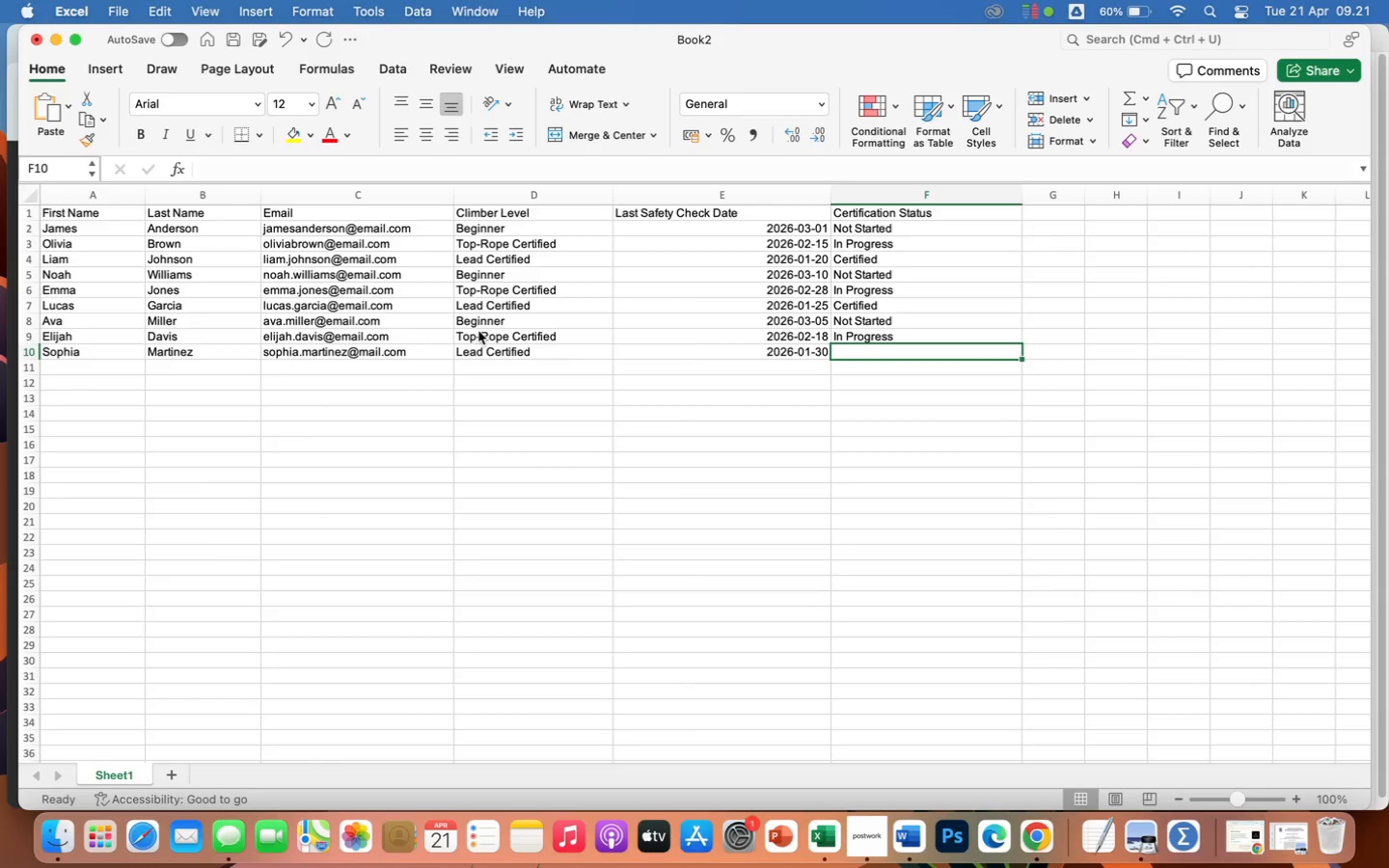 
key(C)
 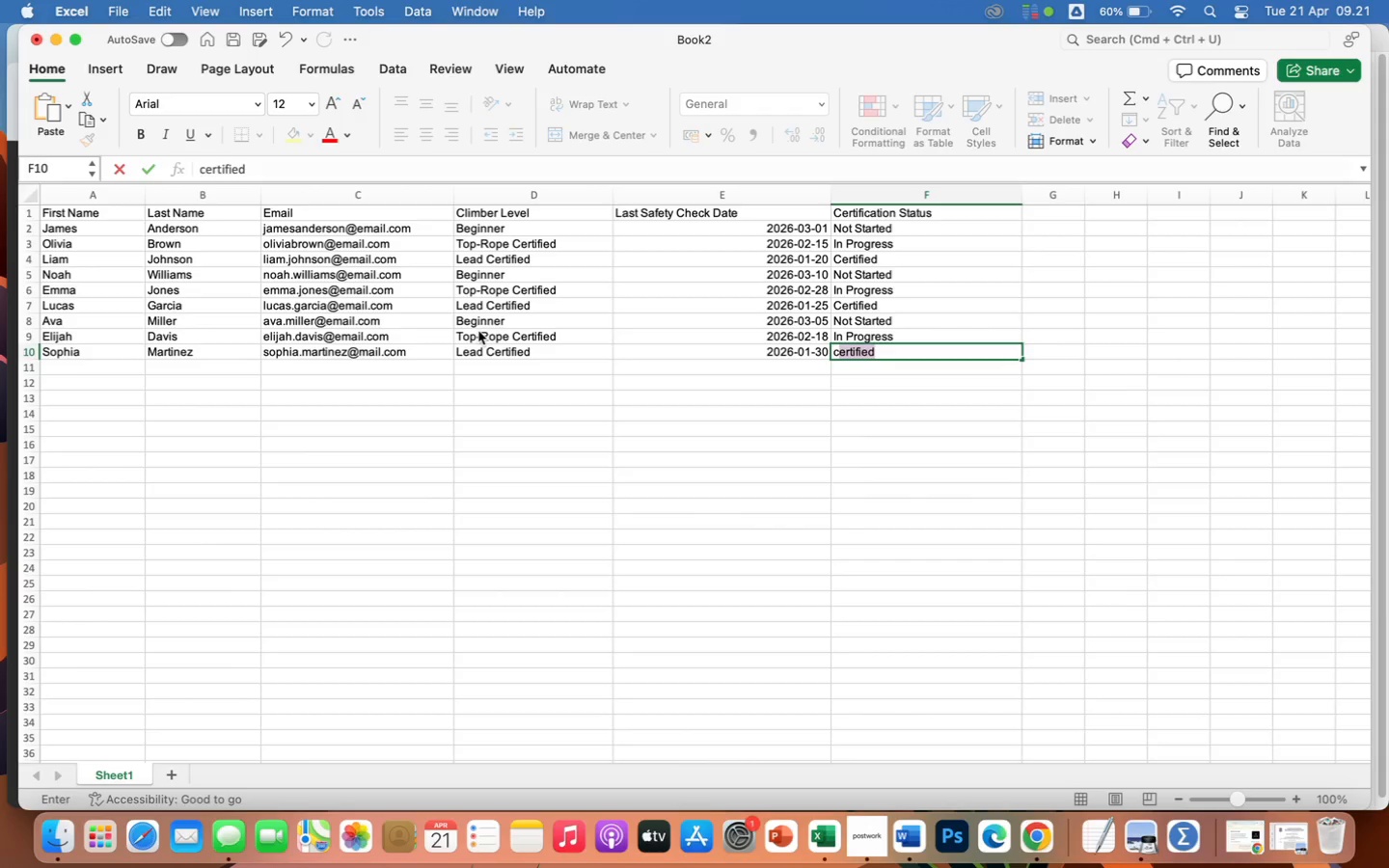 
key(Enter)
 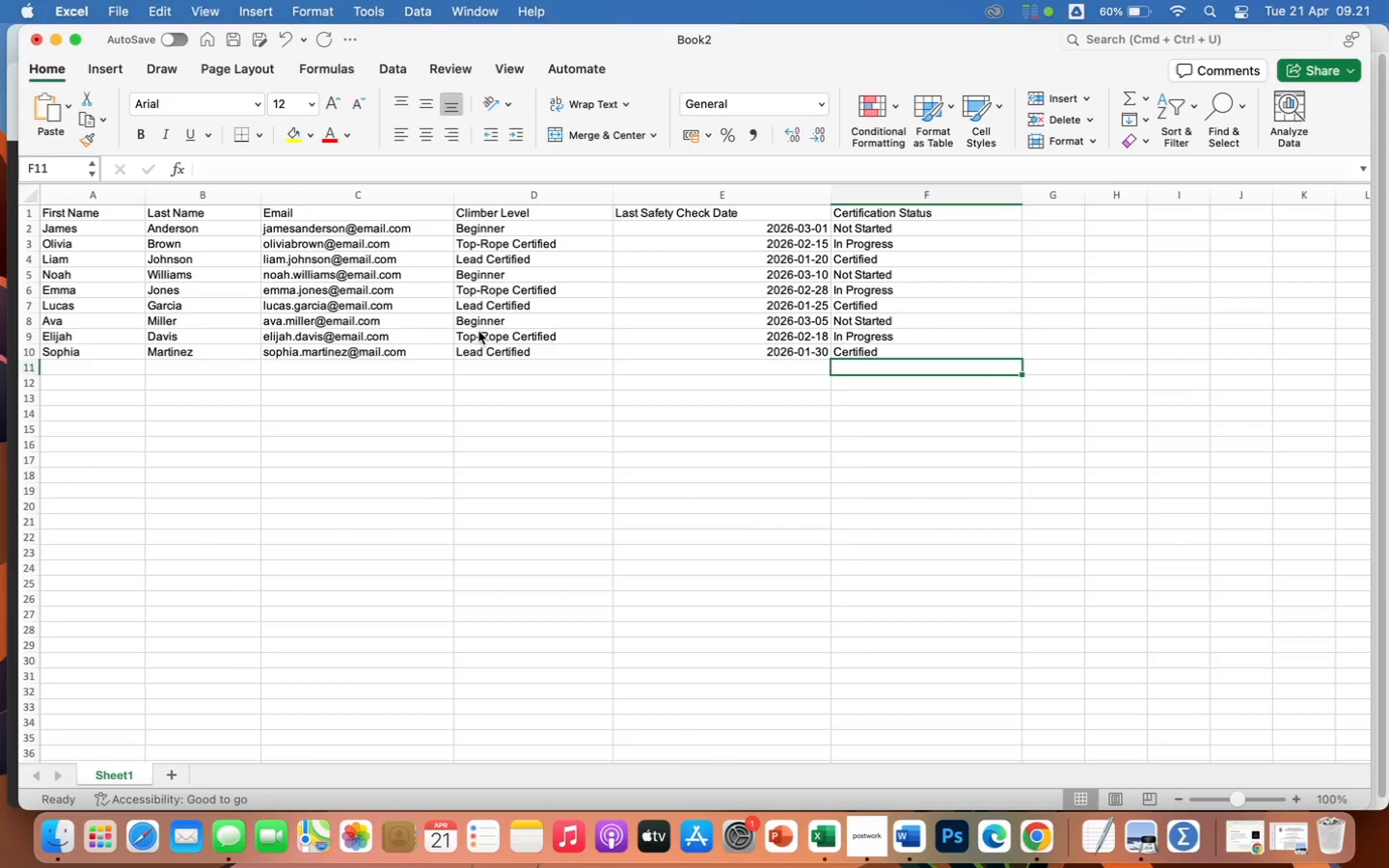 
key(ArrowLeft)
 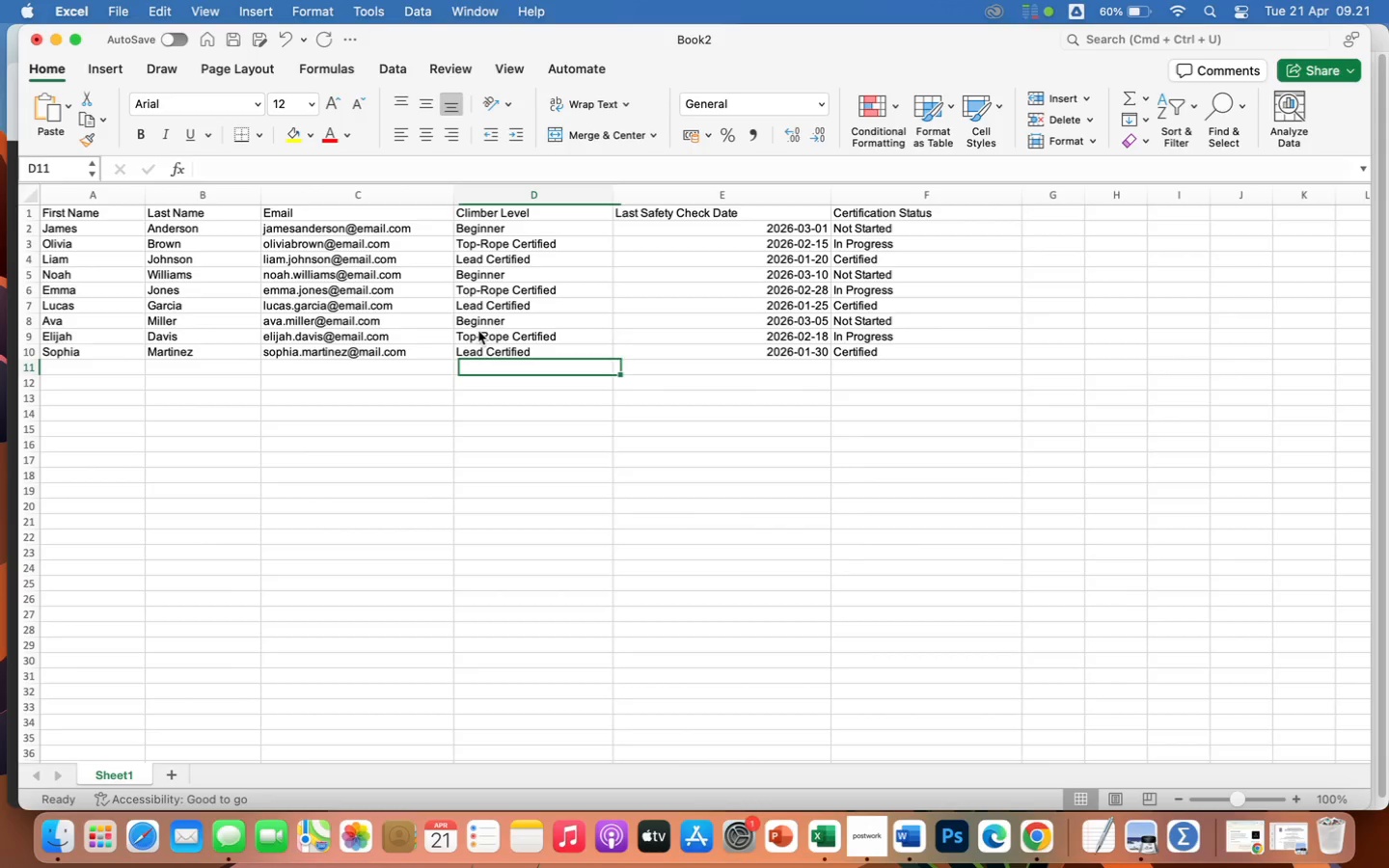 
key(ArrowLeft)
 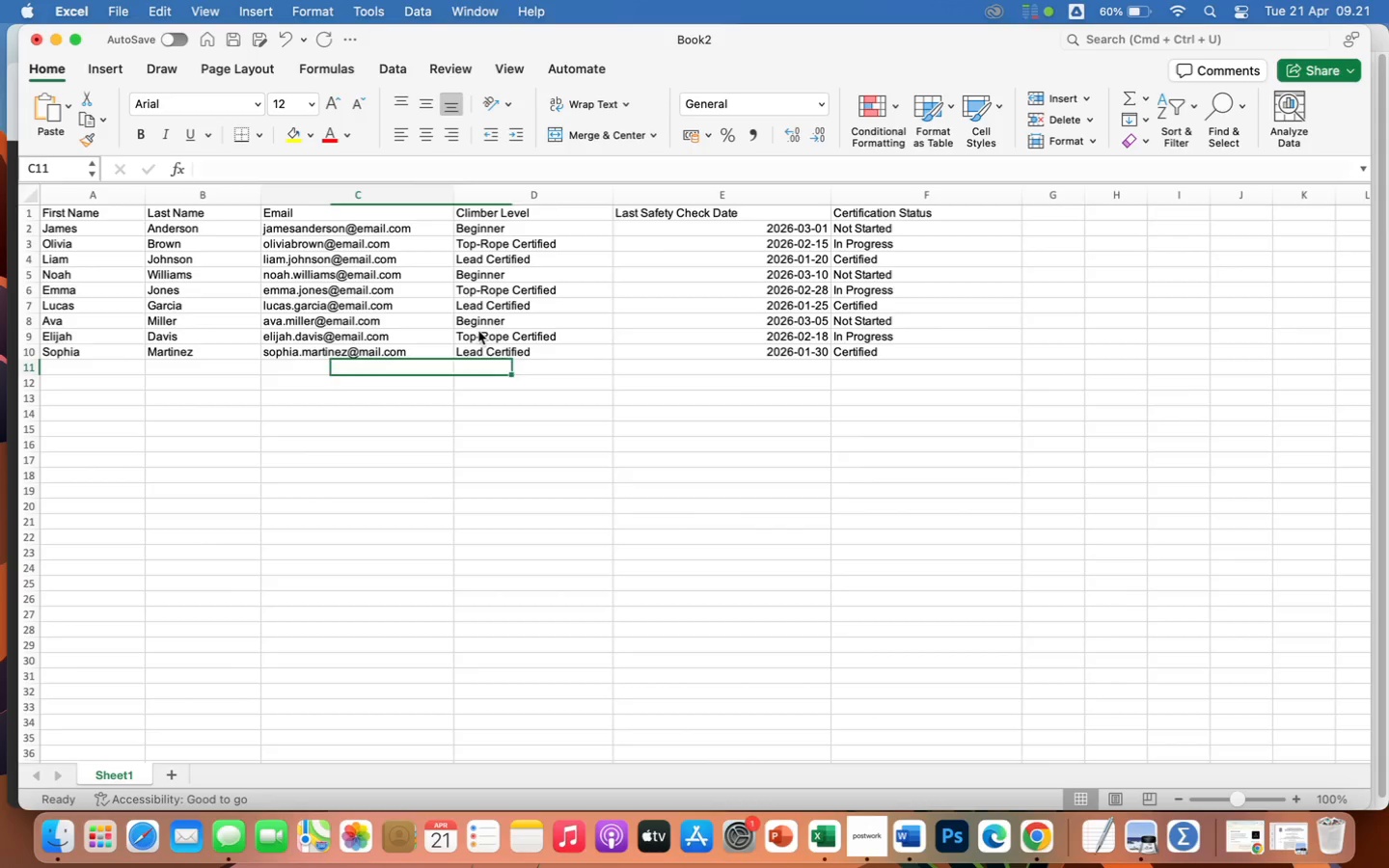 
key(ArrowLeft)
 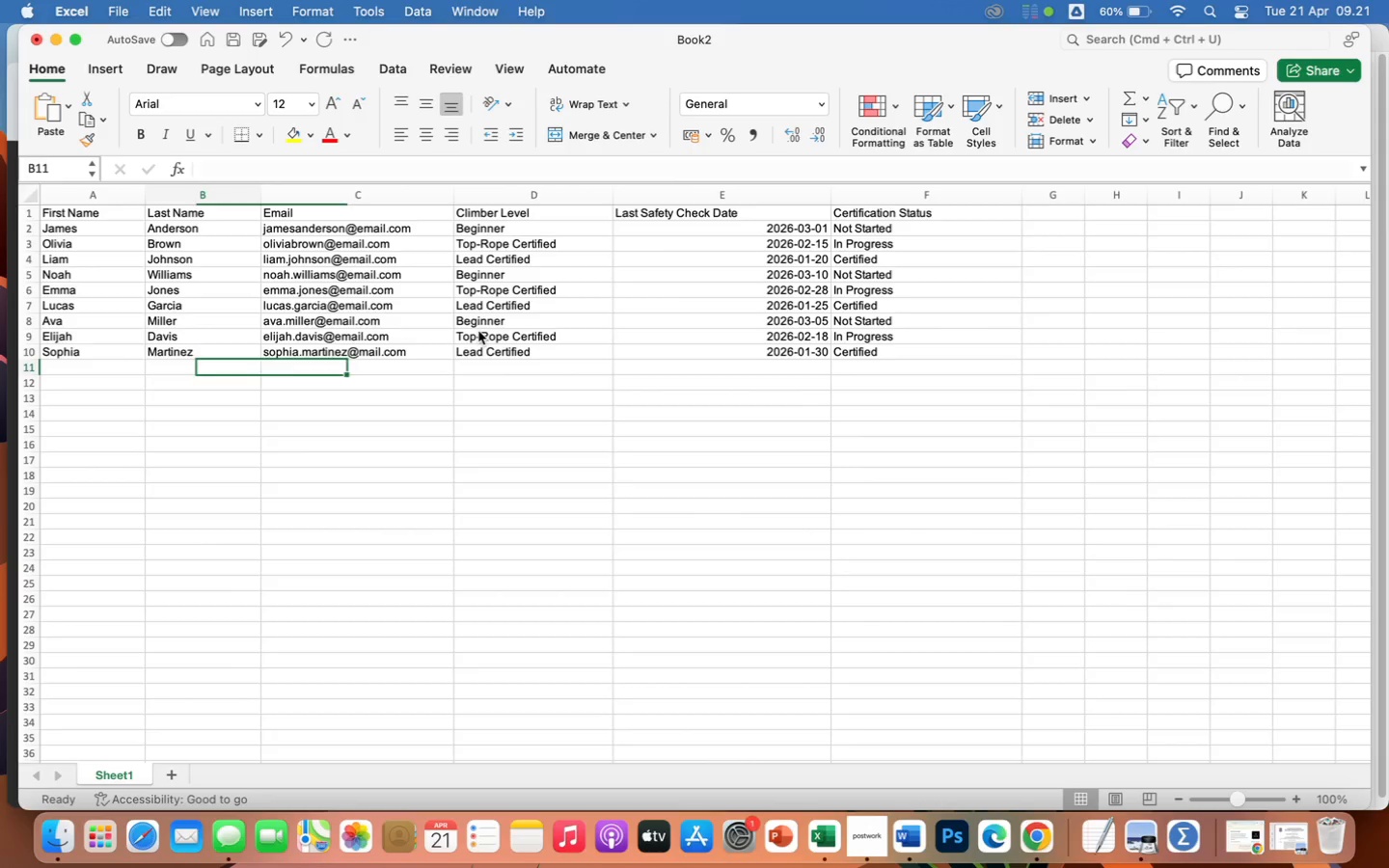 
key(ArrowLeft)
 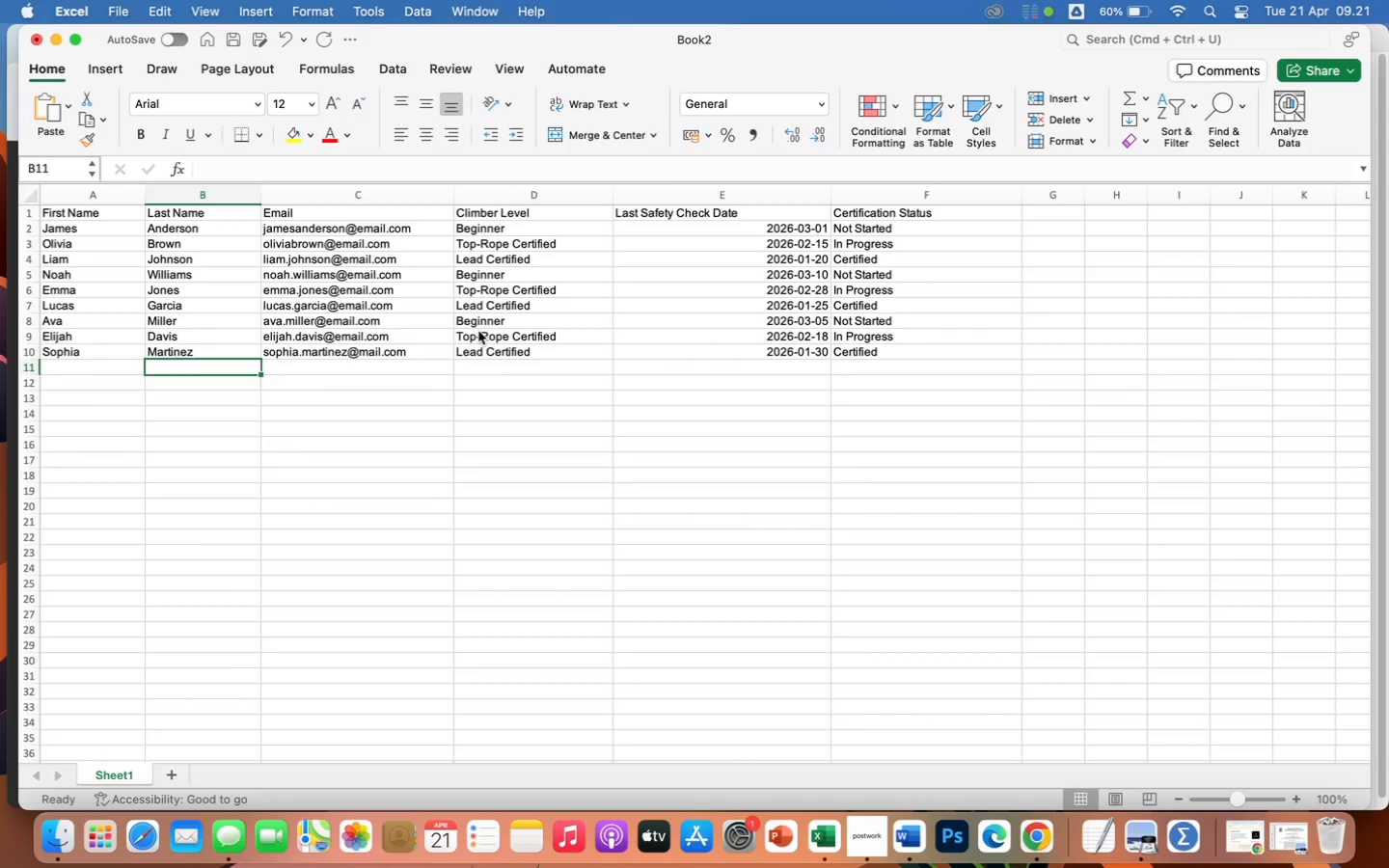 
key(ArrowLeft)
 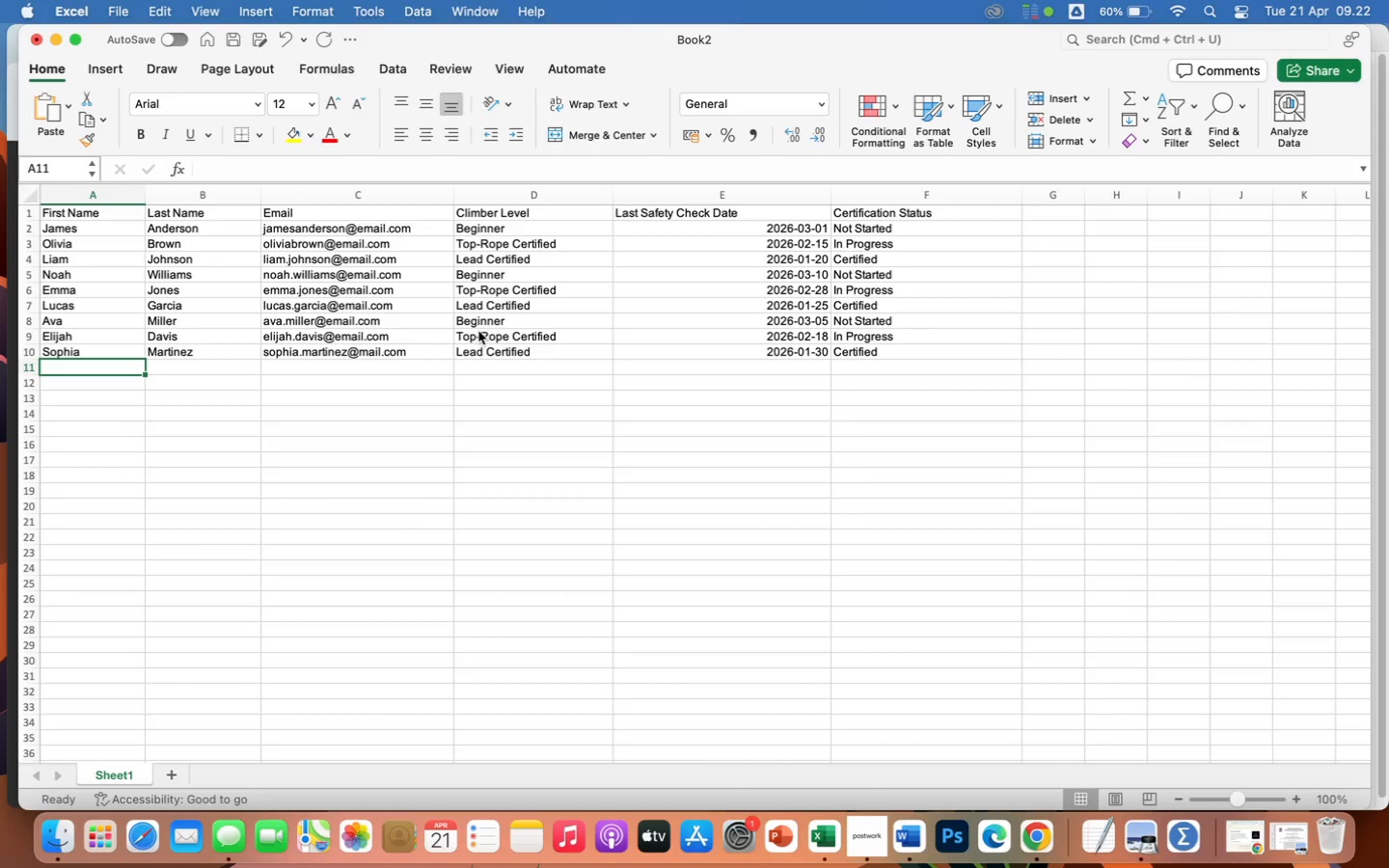 
wait(12.42)
 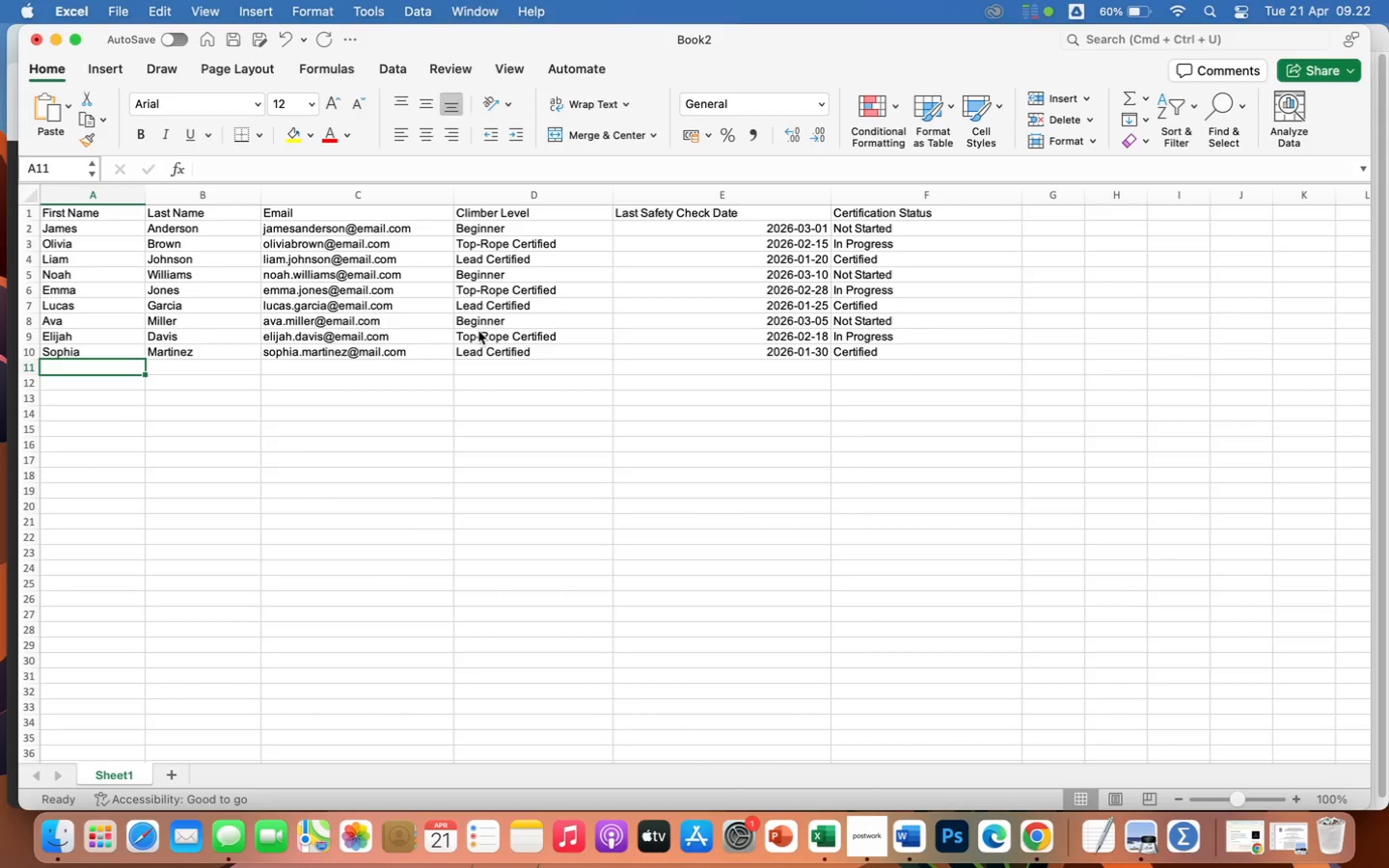 
type(Mason)
 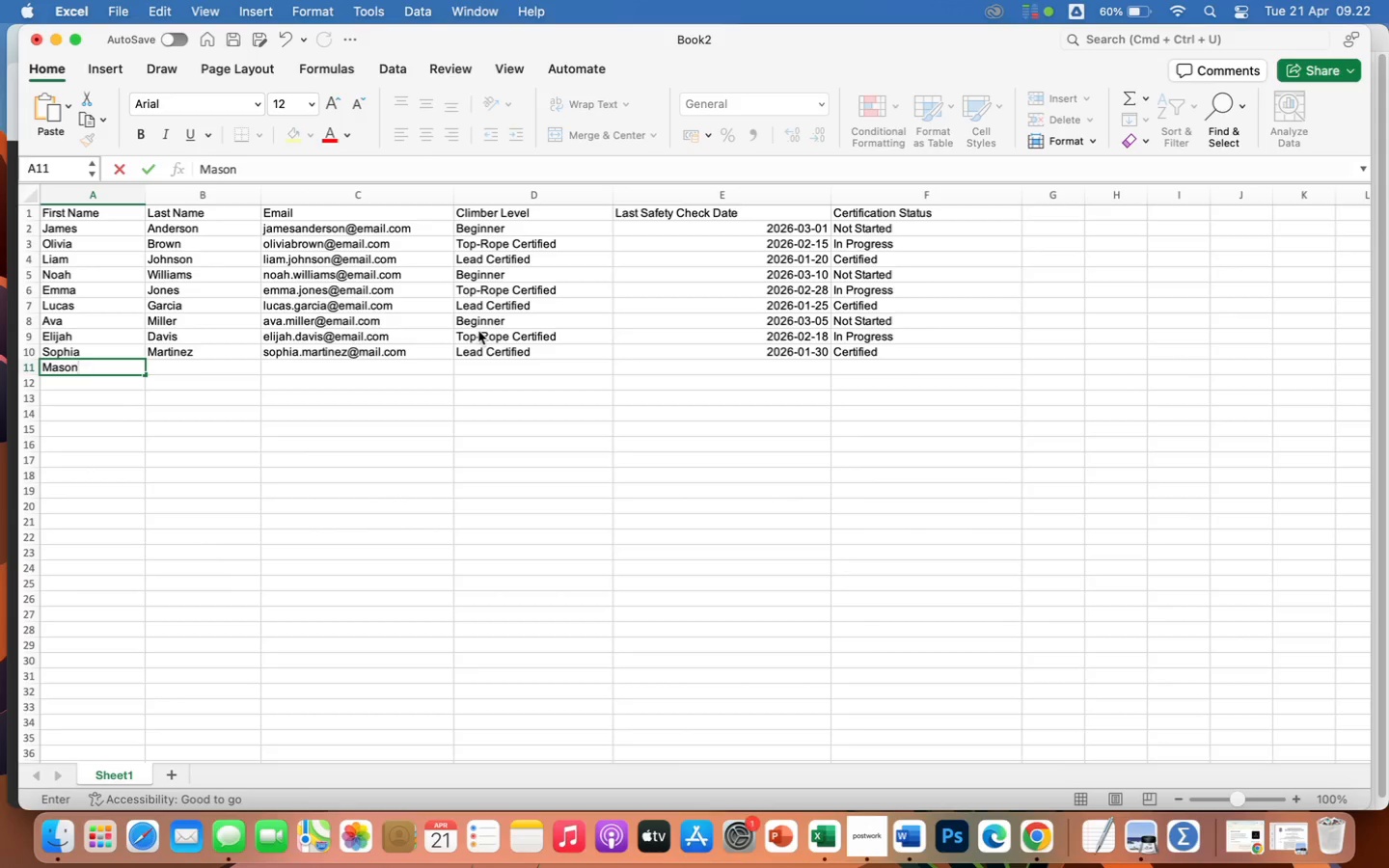 
key(ArrowRight)
 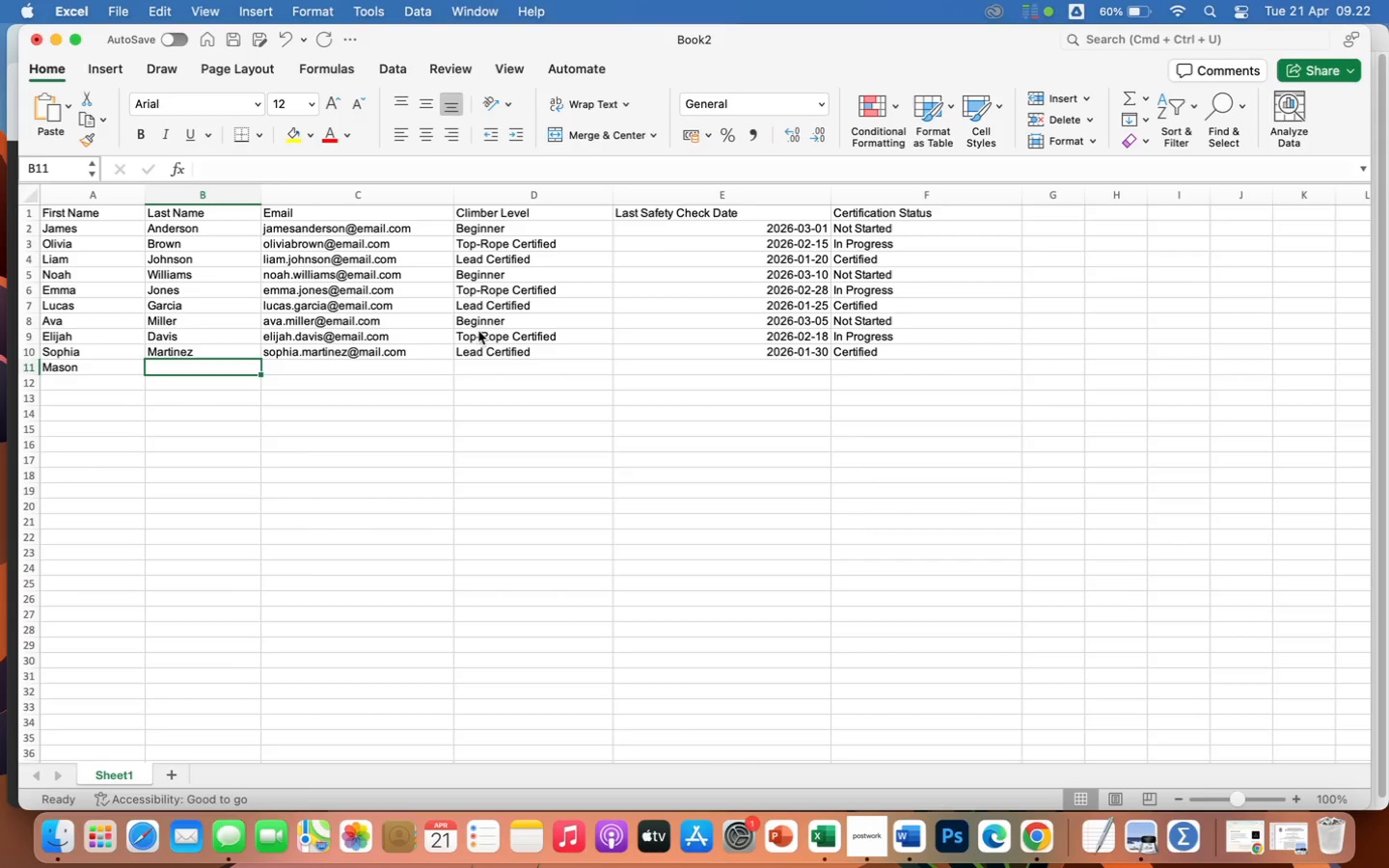 
type(Hernandez)
key(Backspace)
key(Backspace)
key(Backspace)
key(Backspace)
type(ndez)
 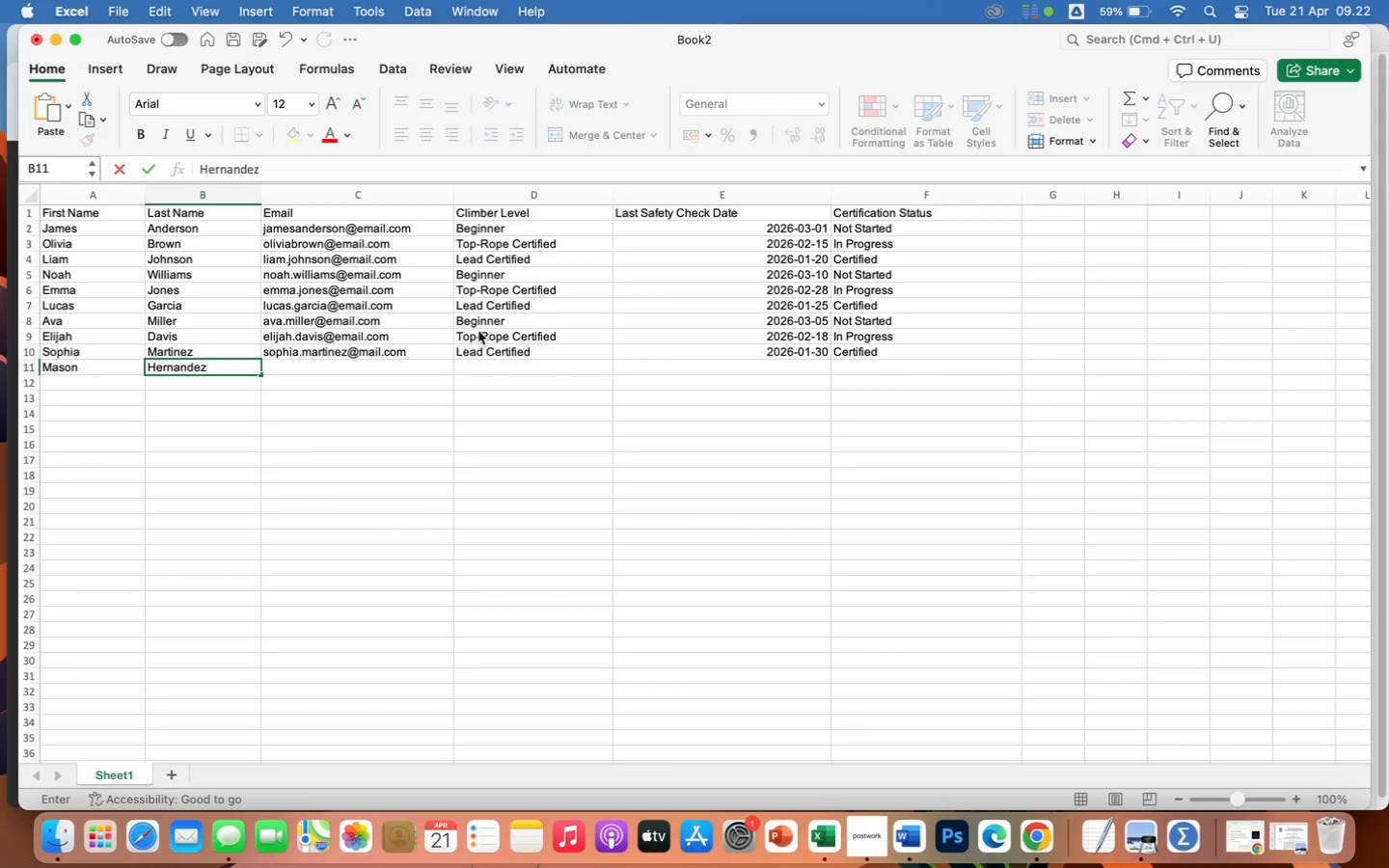 
wait(5.0)
 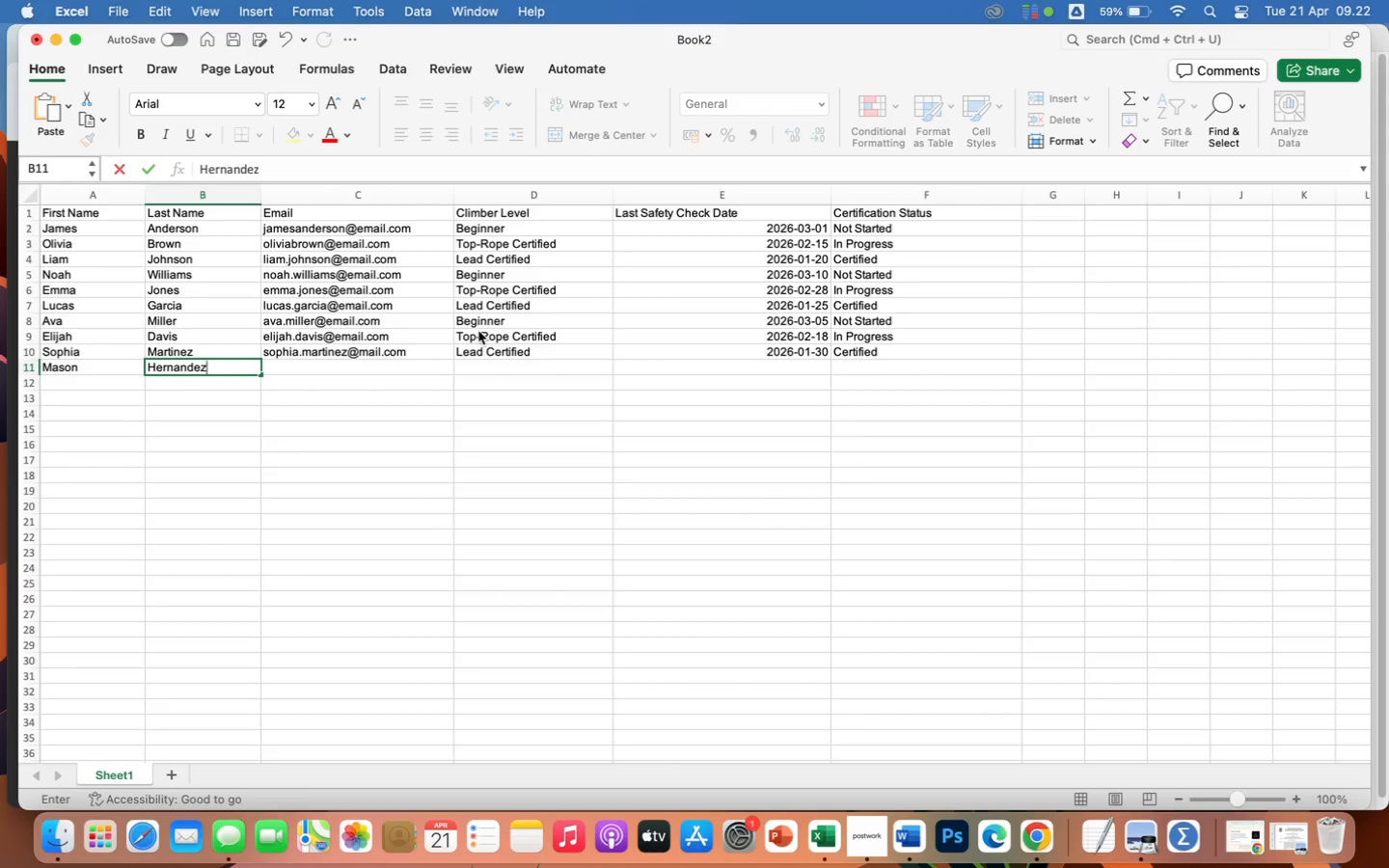 
key(ArrowRight)
 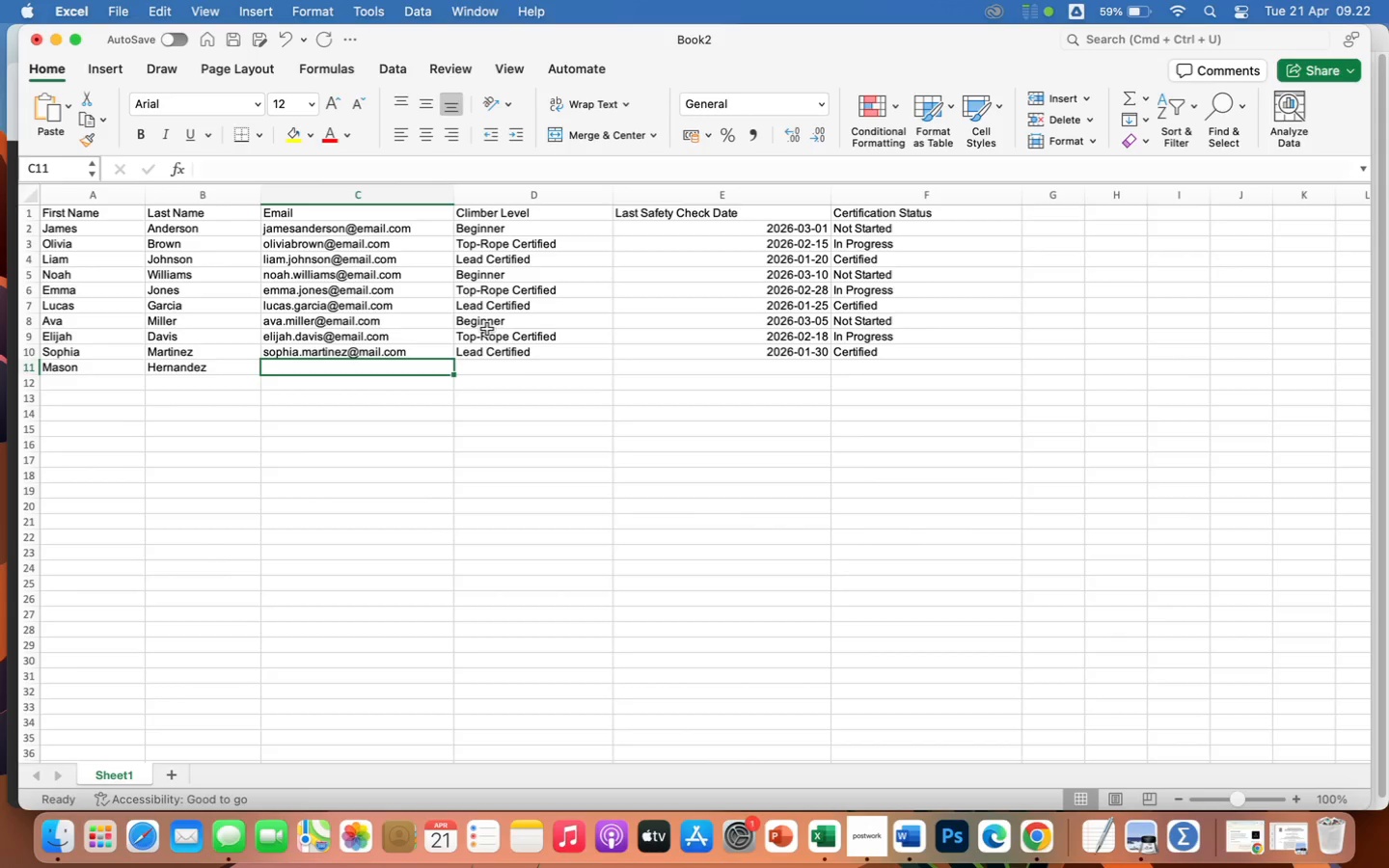 
type(mason.hernandez@gmail.com)
key(Backspace)
key(Backspace)
key(Backspace)
key(Backspace)
key(Backspace)
key(Backspace)
key(Backspace)
key(Backspace)
key(Backspace)
type(mail.com)
 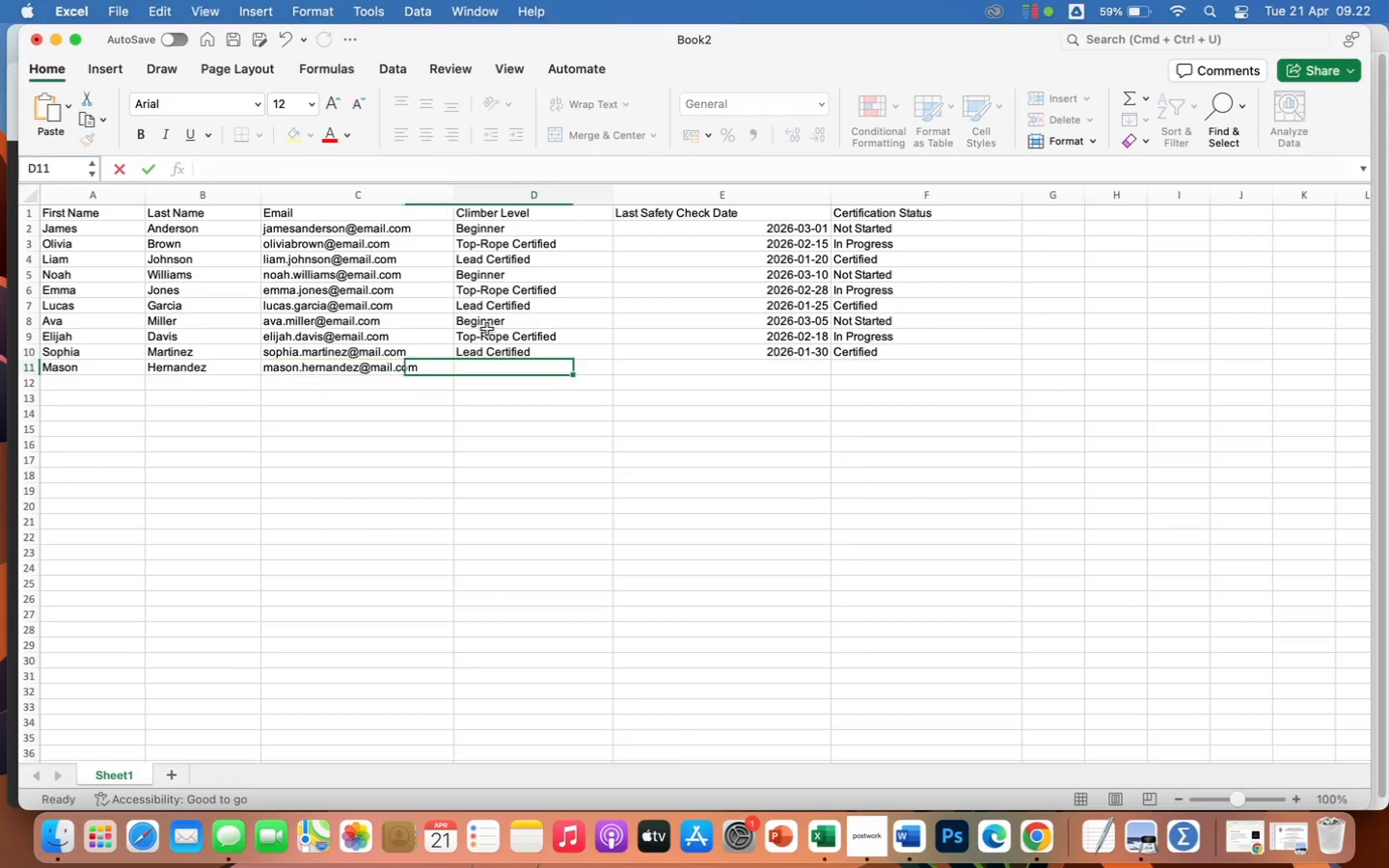 
key(ArrowRight)
 